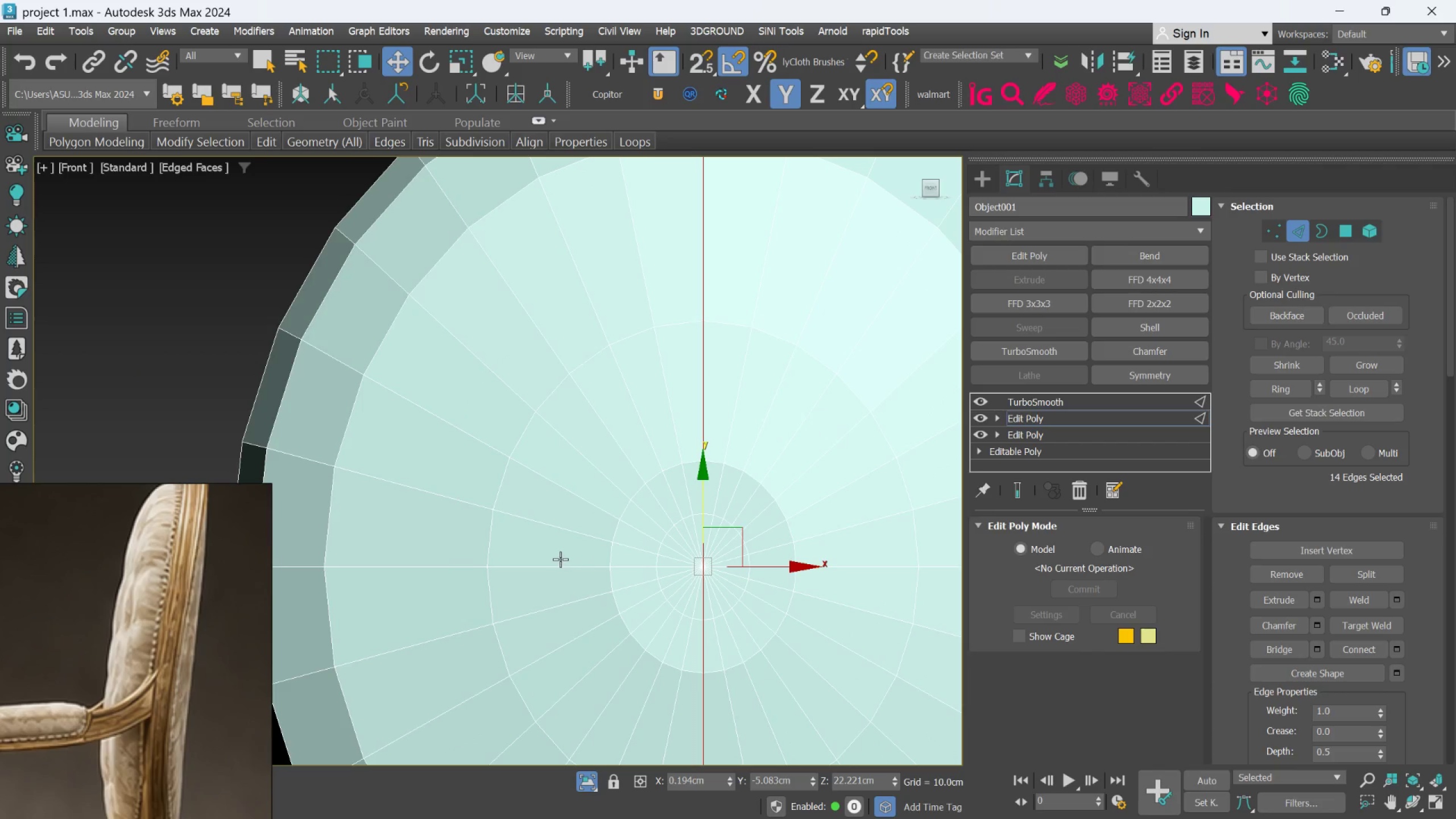 
hold_key(key=ControlLeft, duration=0.67)
double_click([555, 562])
 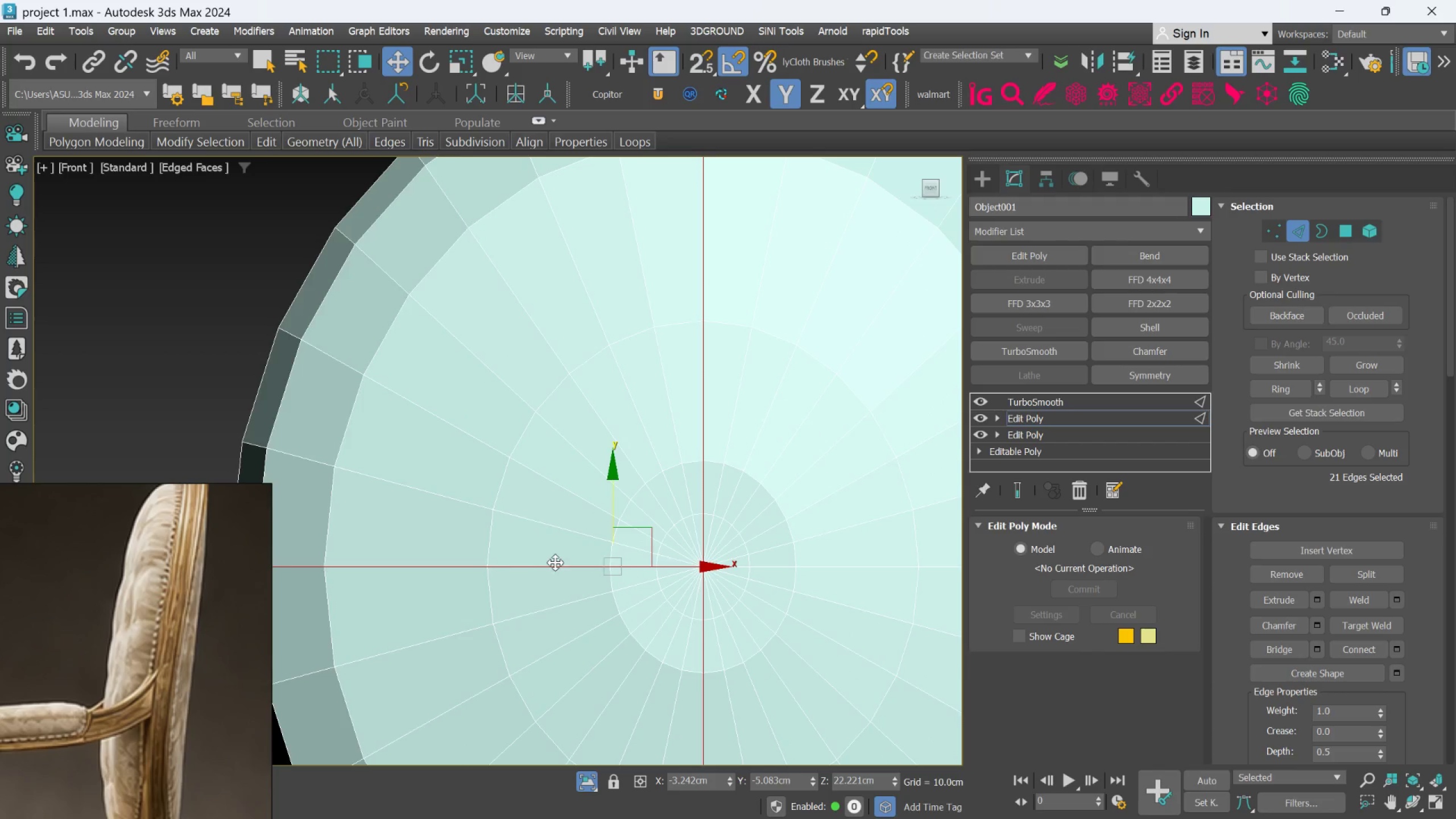 
scroll: coordinate [564, 565], scroll_direction: down, amount: 2.0
 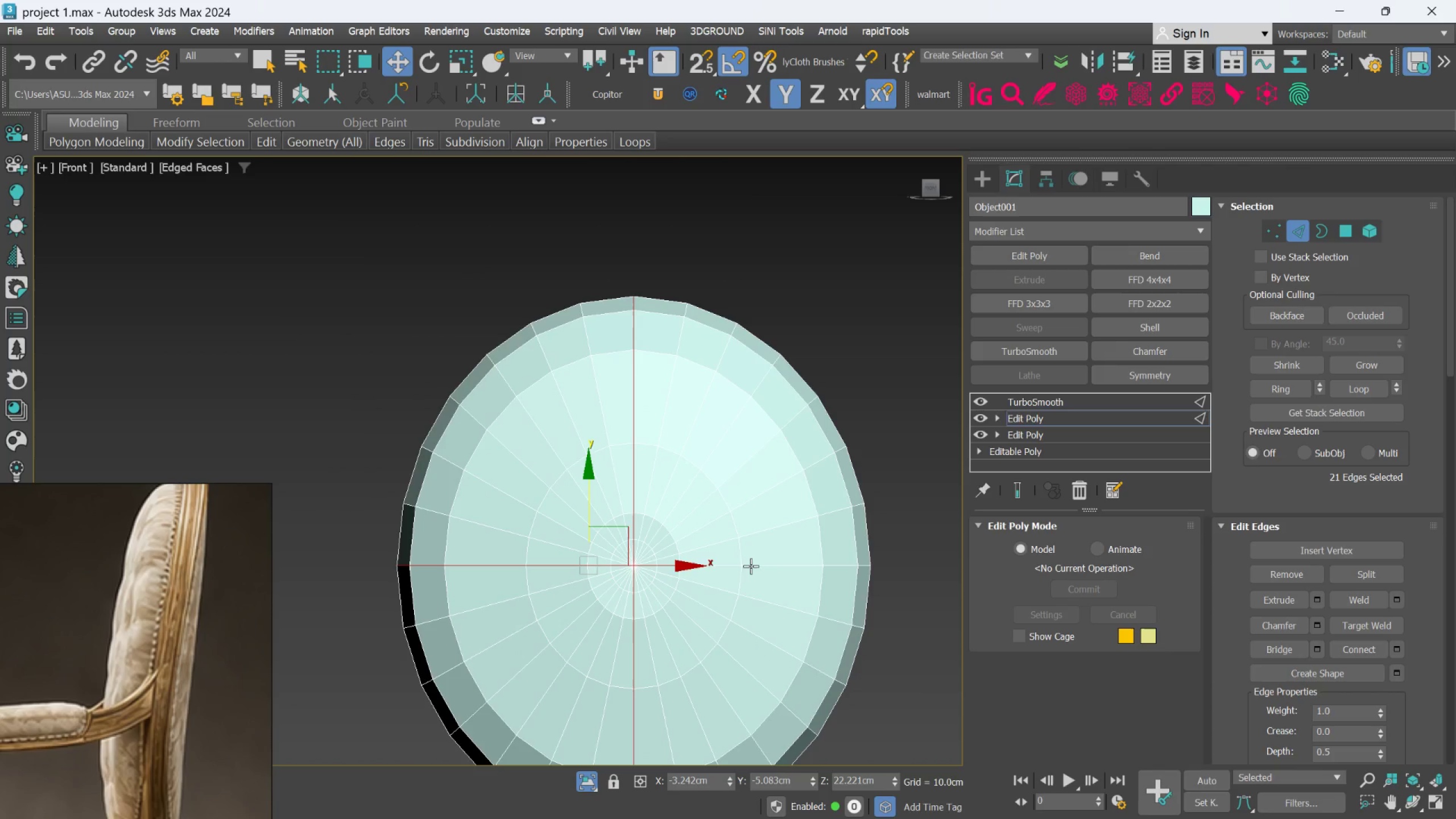 
hold_key(key=ControlLeft, duration=0.92)
left_click([762, 566])
 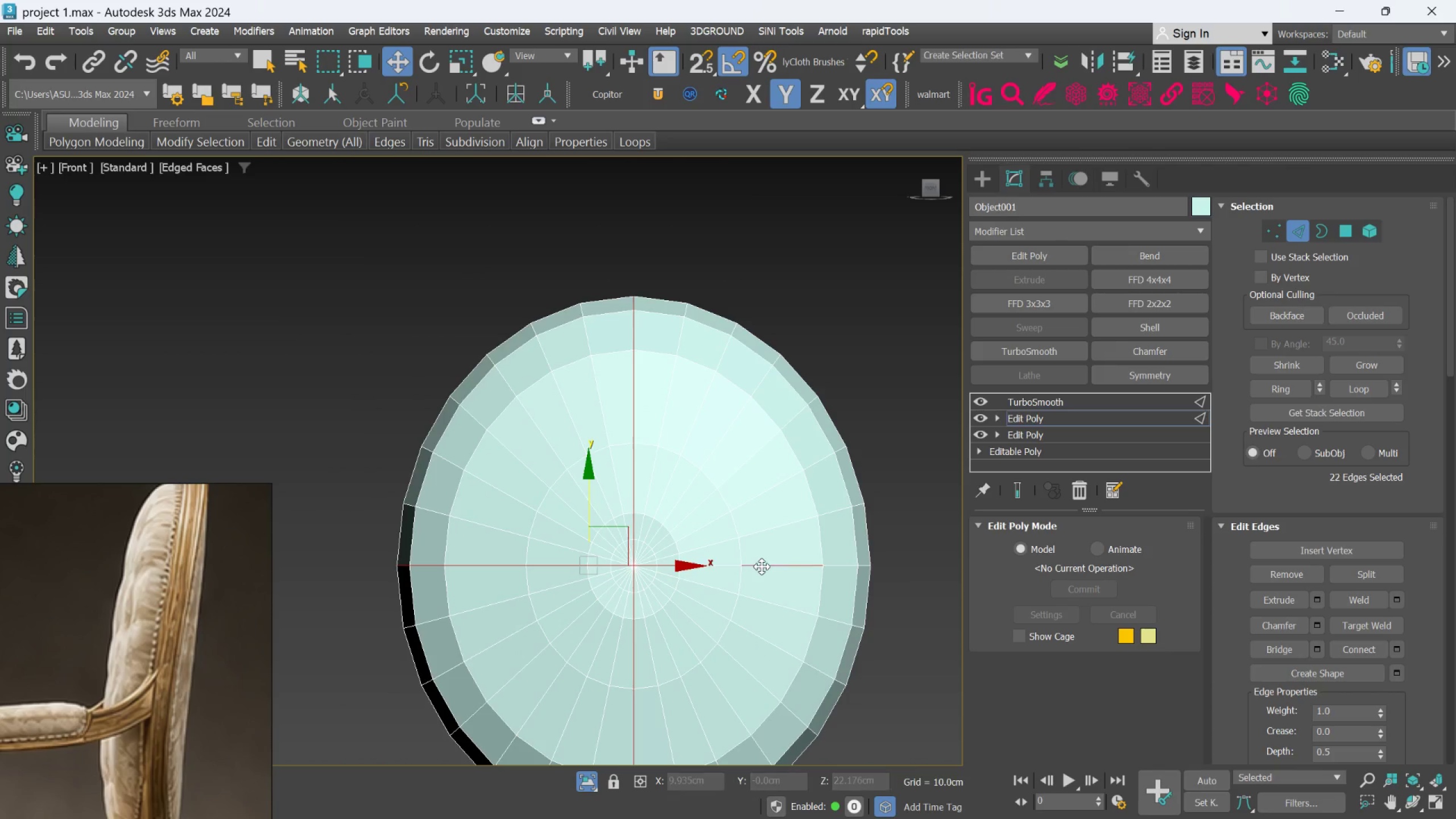 
double_click([762, 566])
 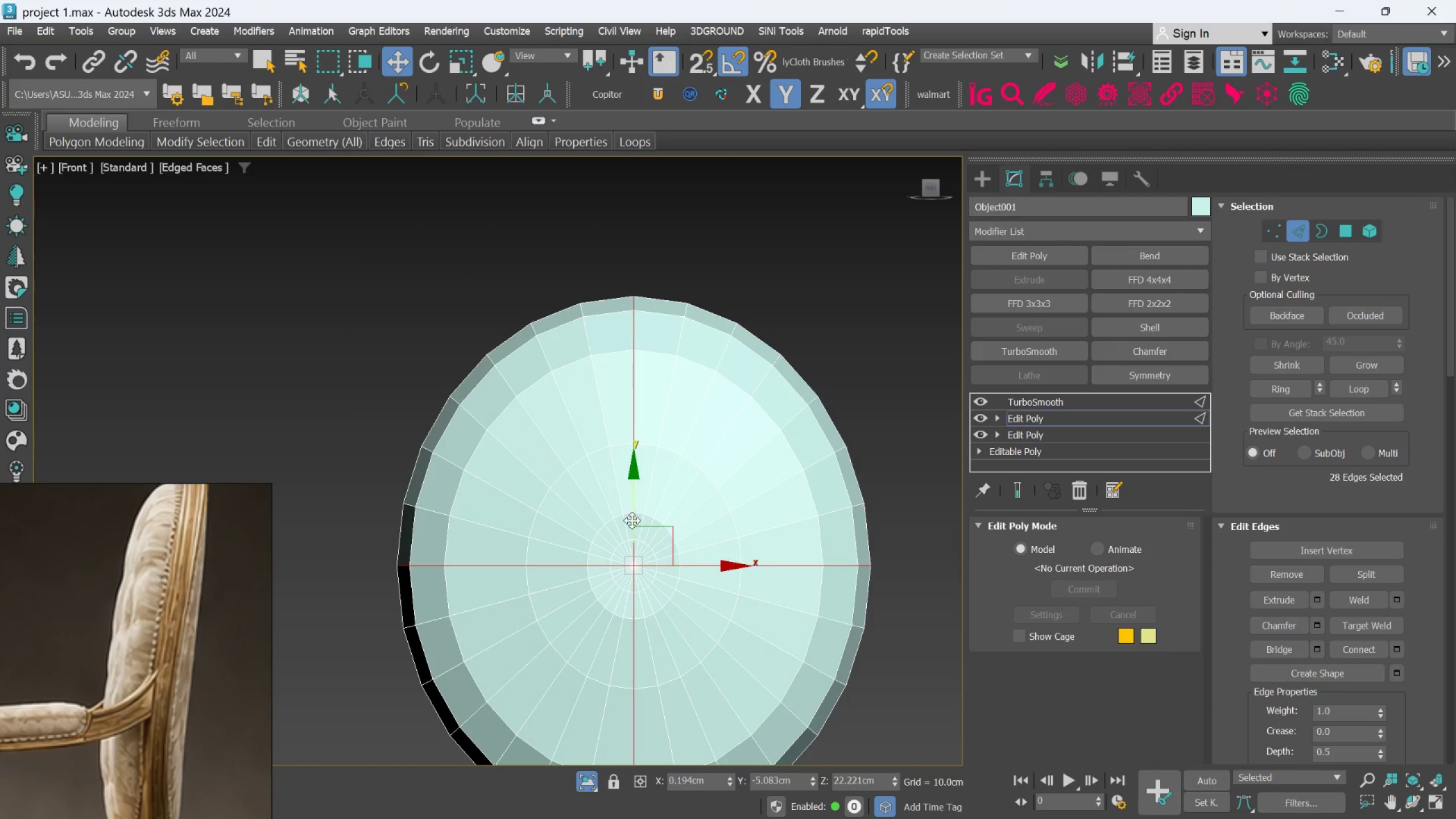 
scroll: coordinate [624, 517], scroll_direction: up, amount: 2.0
 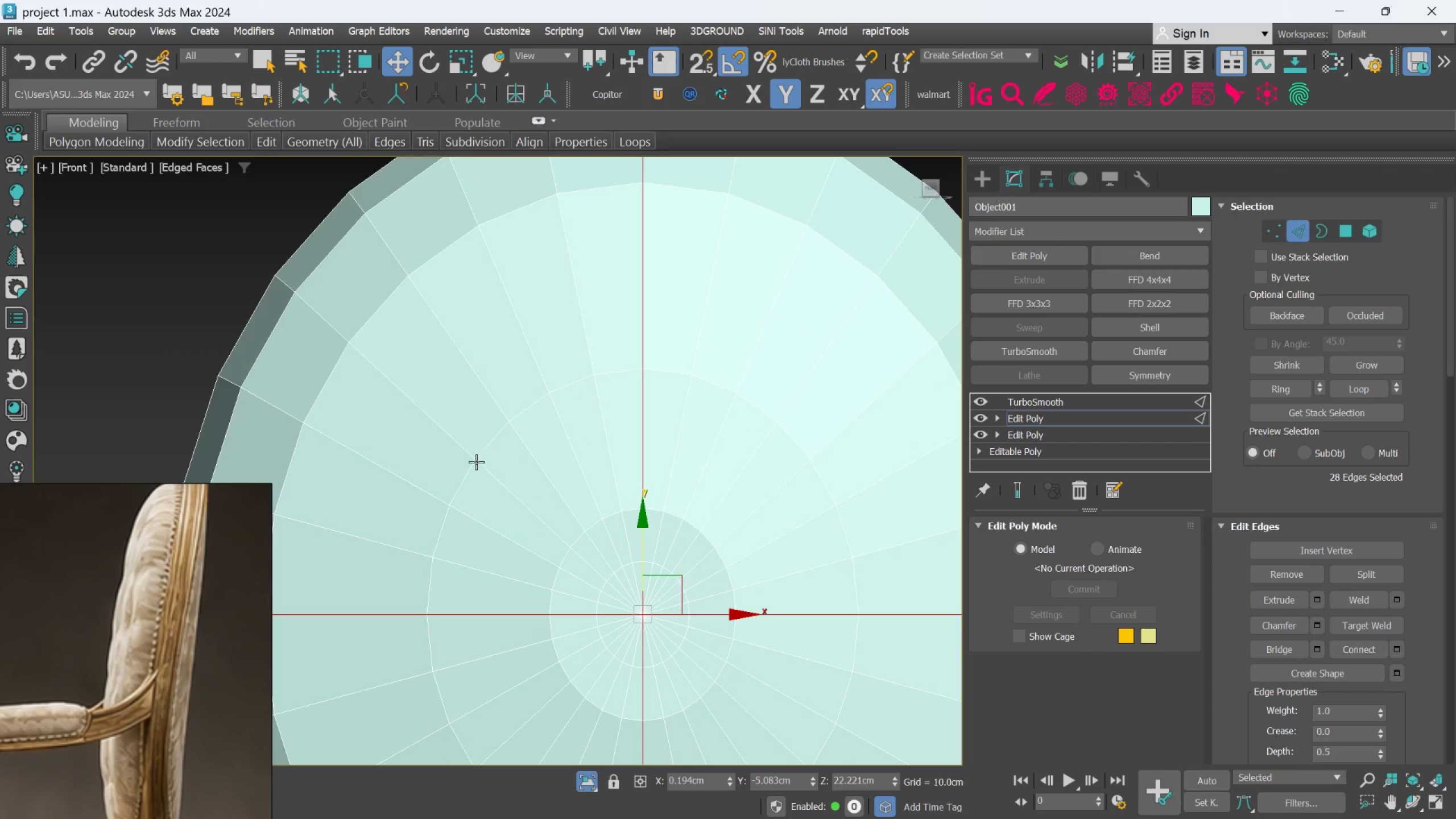 
scroll: coordinate [476, 462], scroll_direction: down, amount: 1.0
 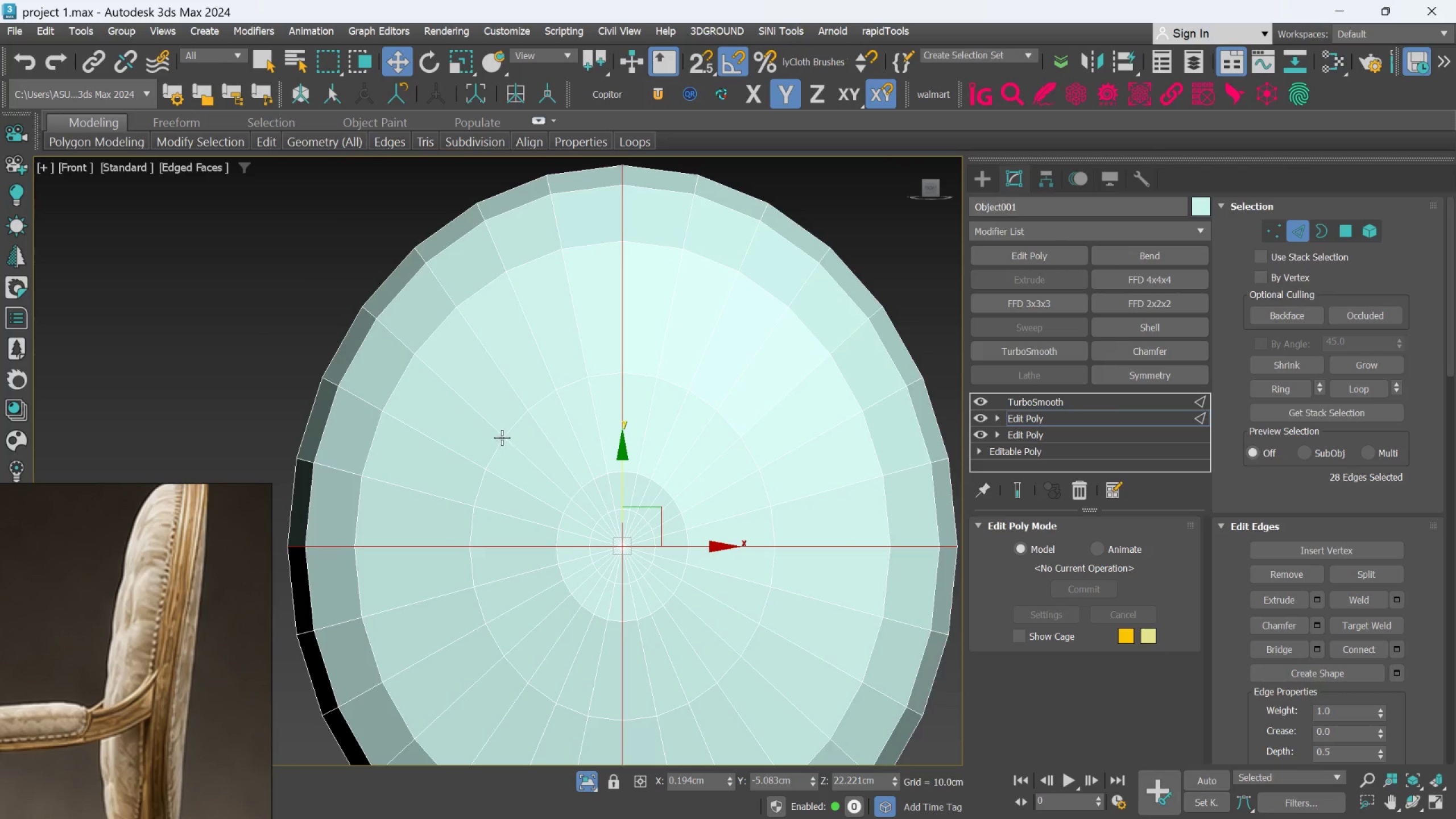 
hold_key(key=ControlLeft, duration=1.53)
 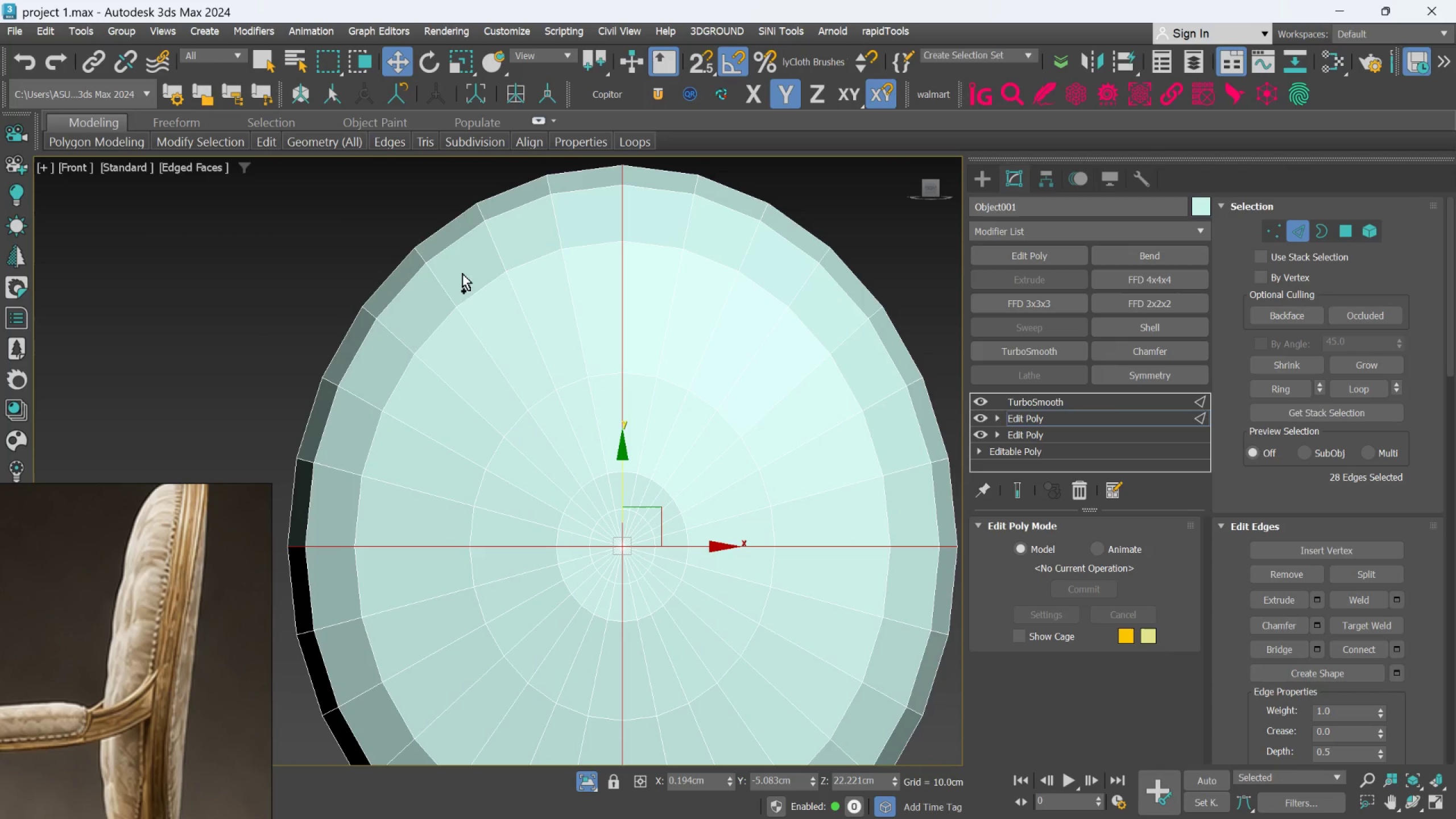 
hold_key(key=ControlLeft, duration=1.5)
 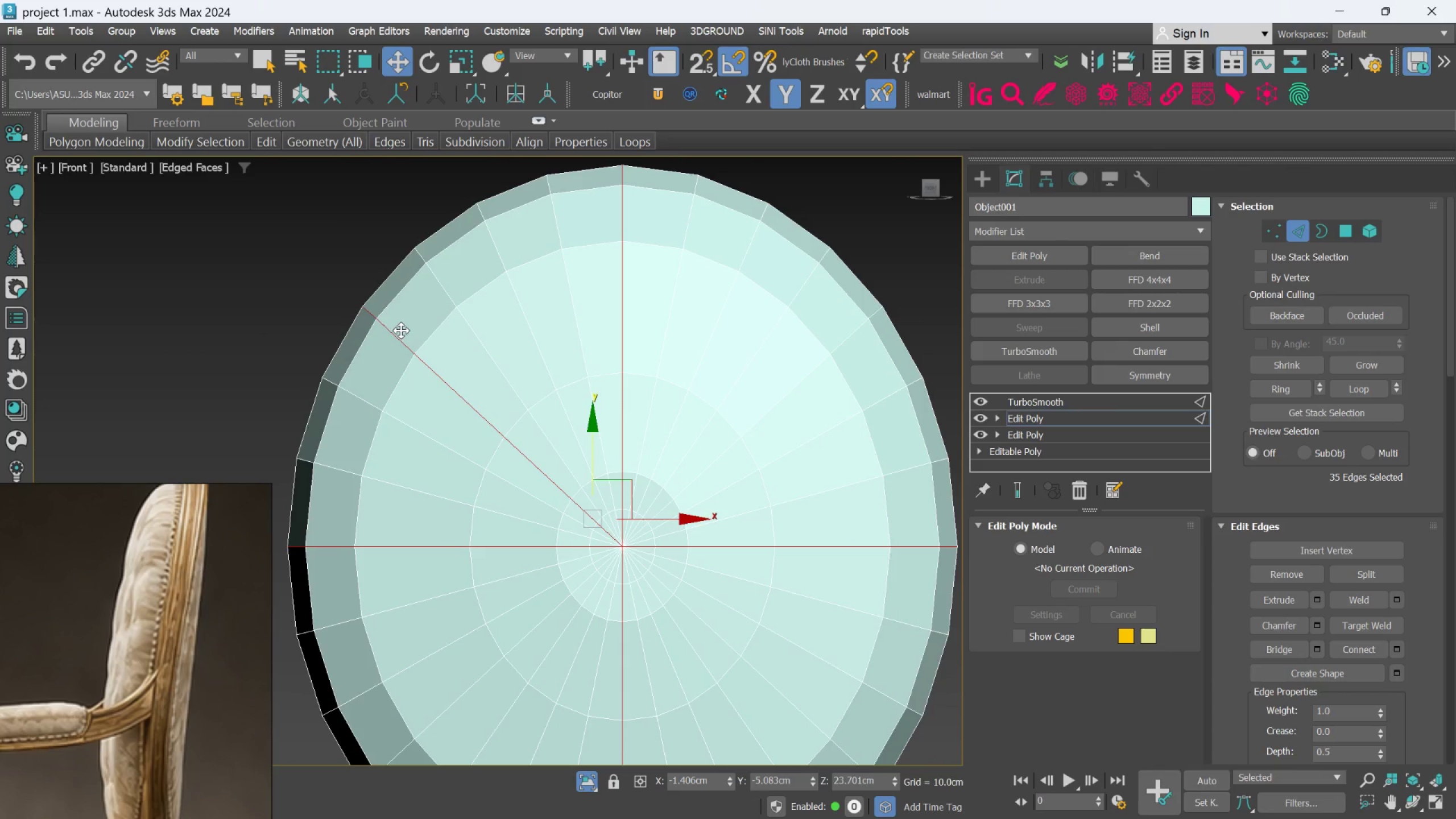 
hold_key(key=ControlLeft, duration=1.5)
left_click([401, 330])
 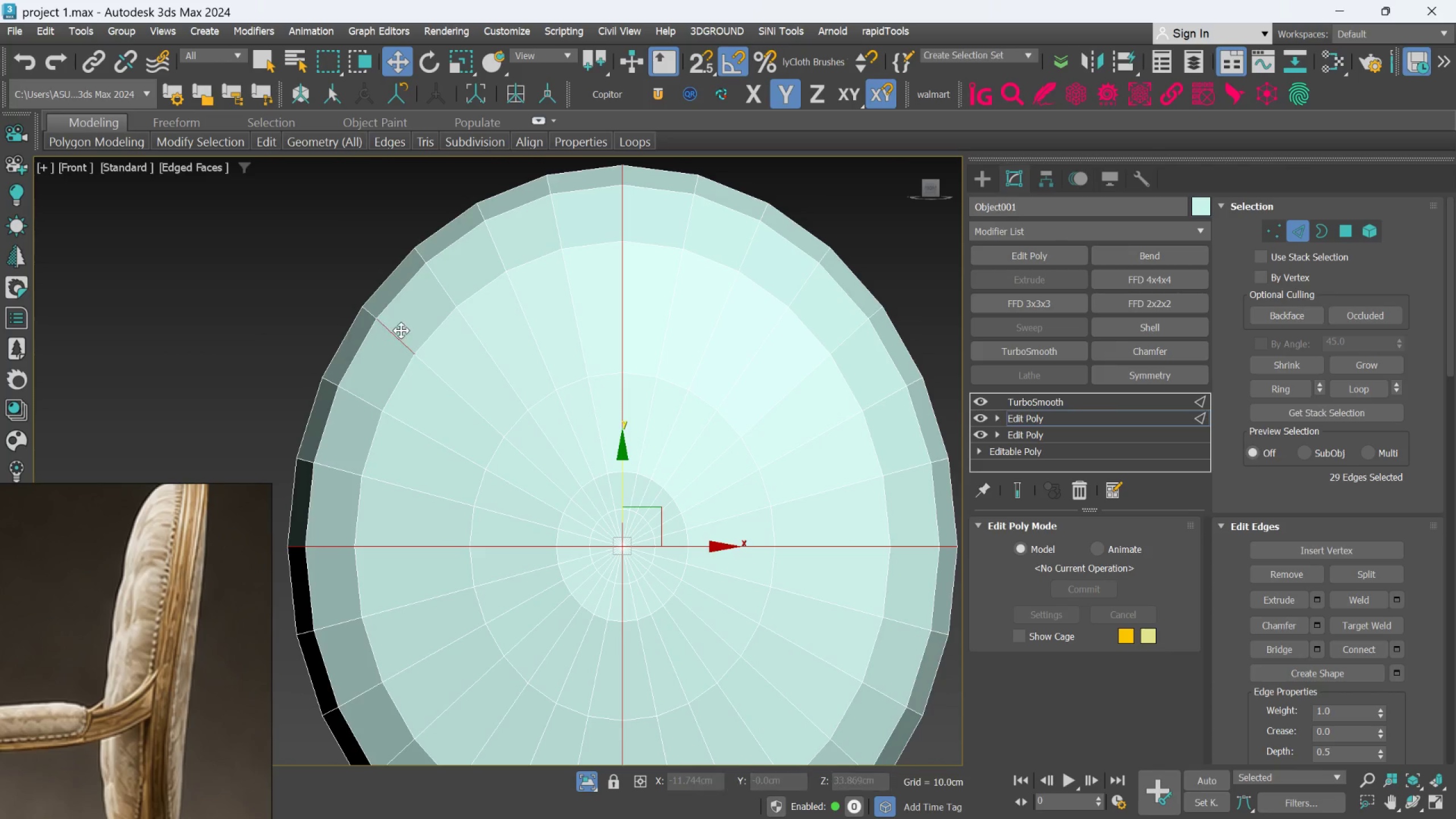 
double_click([401, 330])
 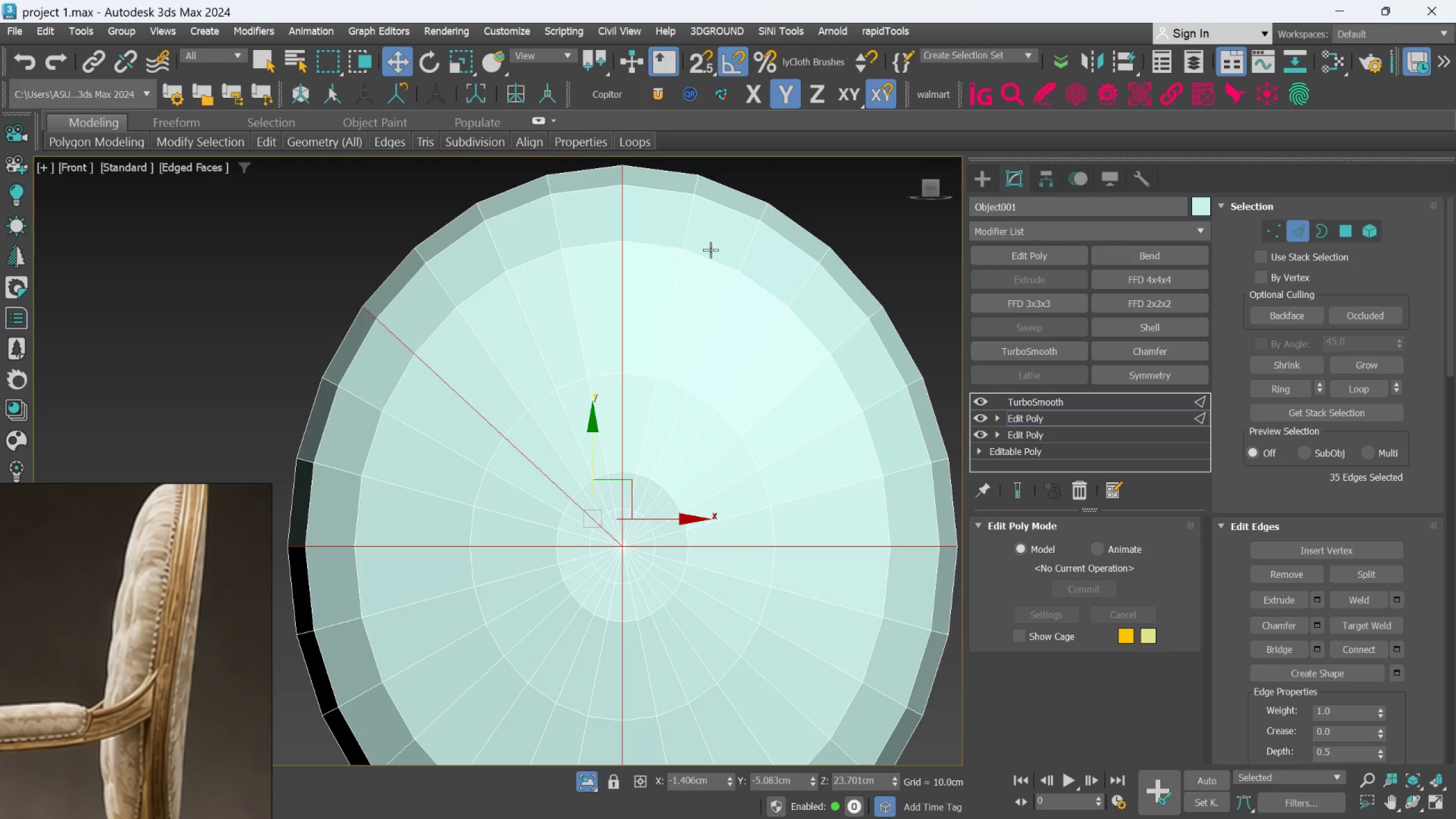 
hold_key(key=ControlLeft, duration=1.31)
left_click([847, 326])
 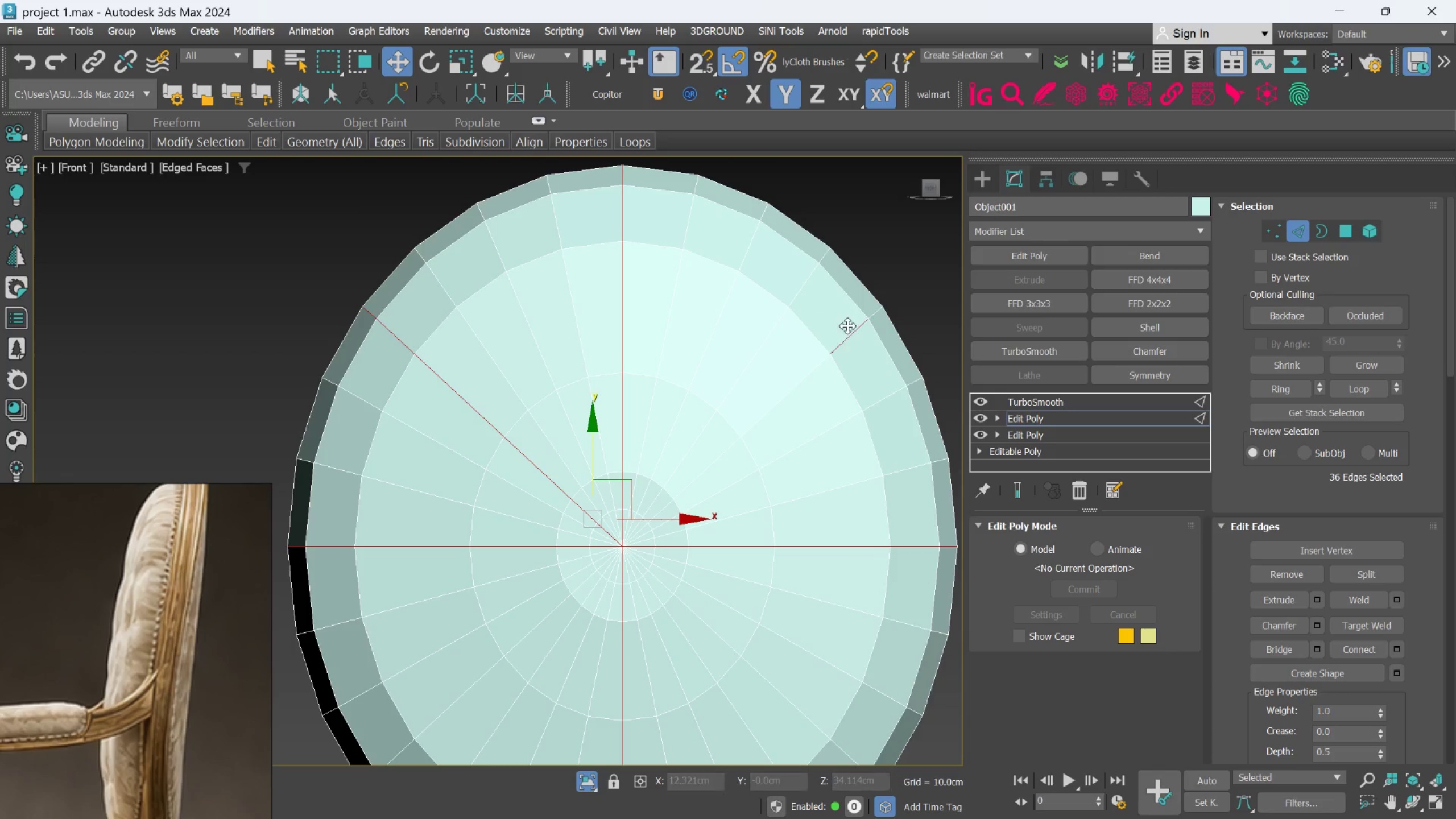 
double_click([847, 326])
 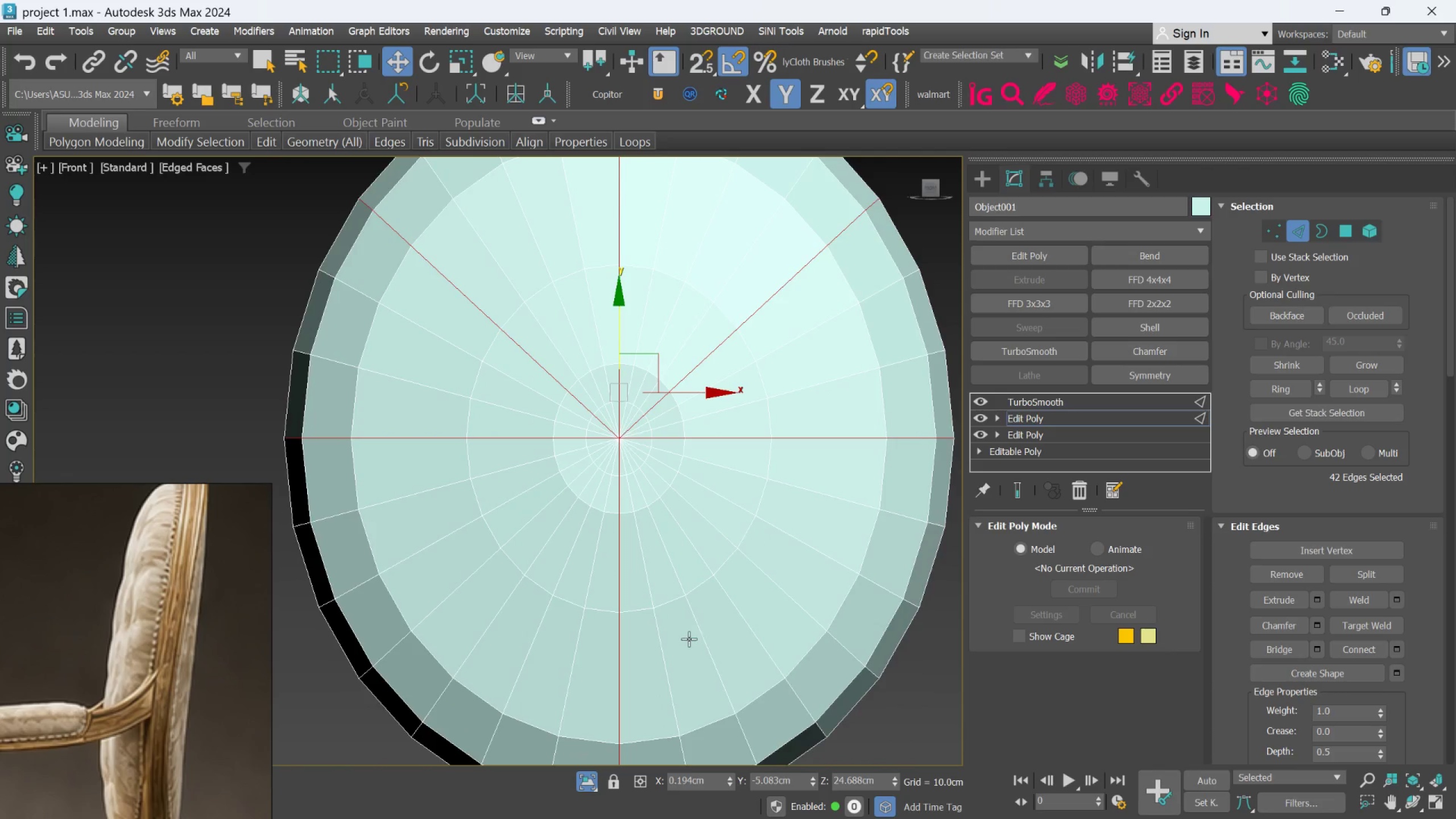 
hold_key(key=ControlLeft, duration=1.5)
left_click([823, 498])
 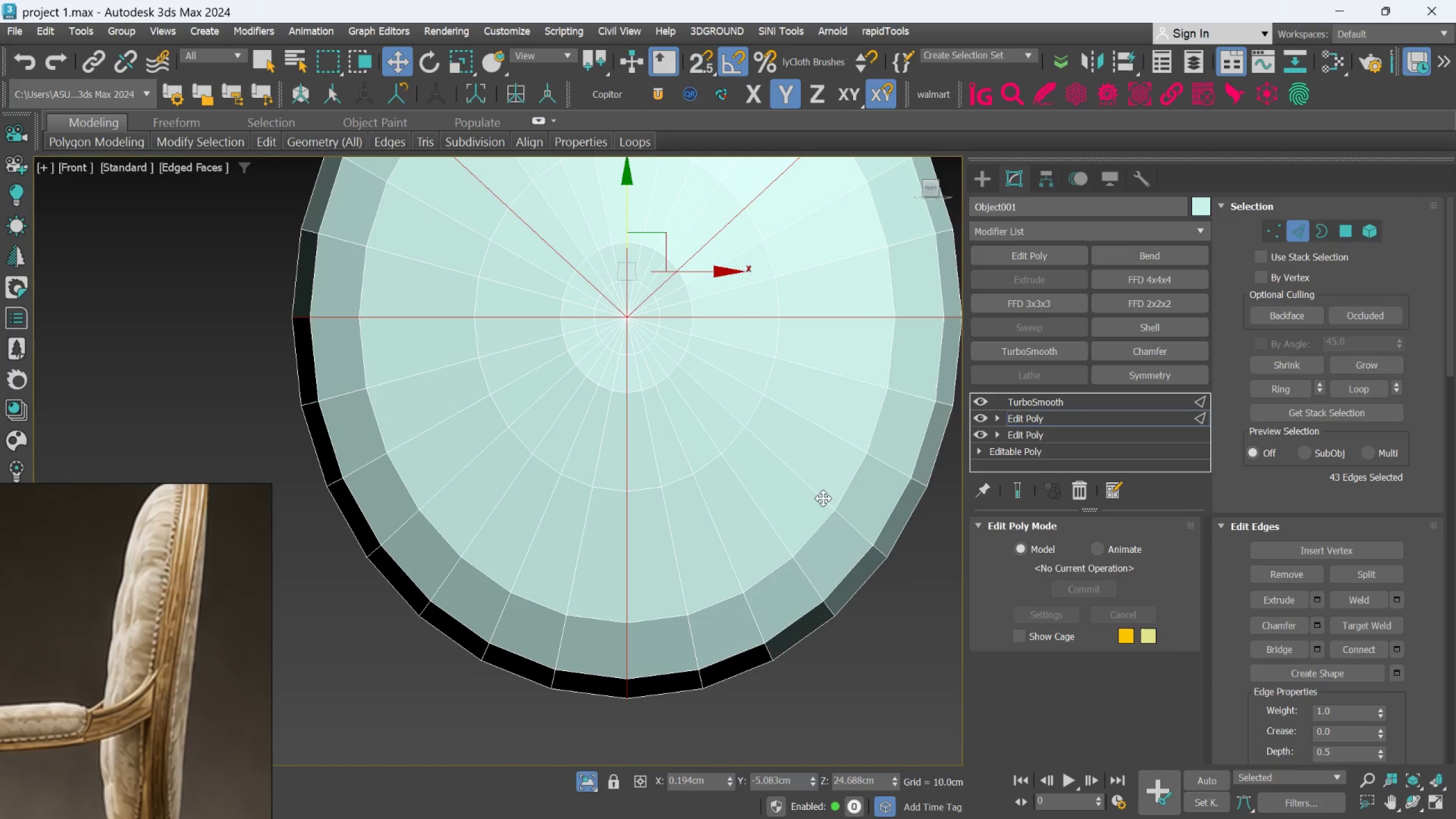 
hold_key(key=ControlLeft, duration=1.52)
double_click([823, 498])
 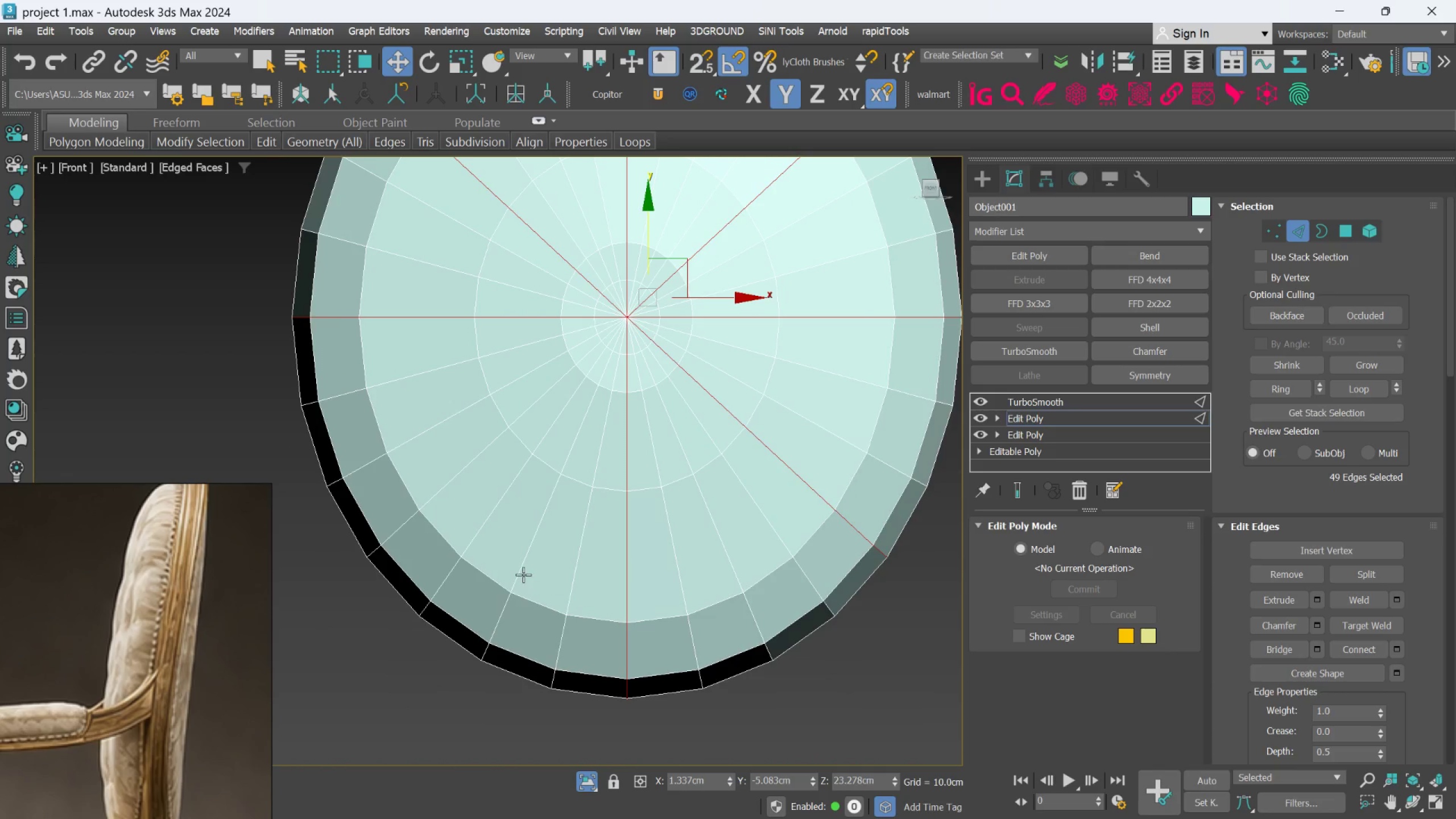 
hold_key(key=ControlLeft, duration=1.28)
left_click([460, 473])
 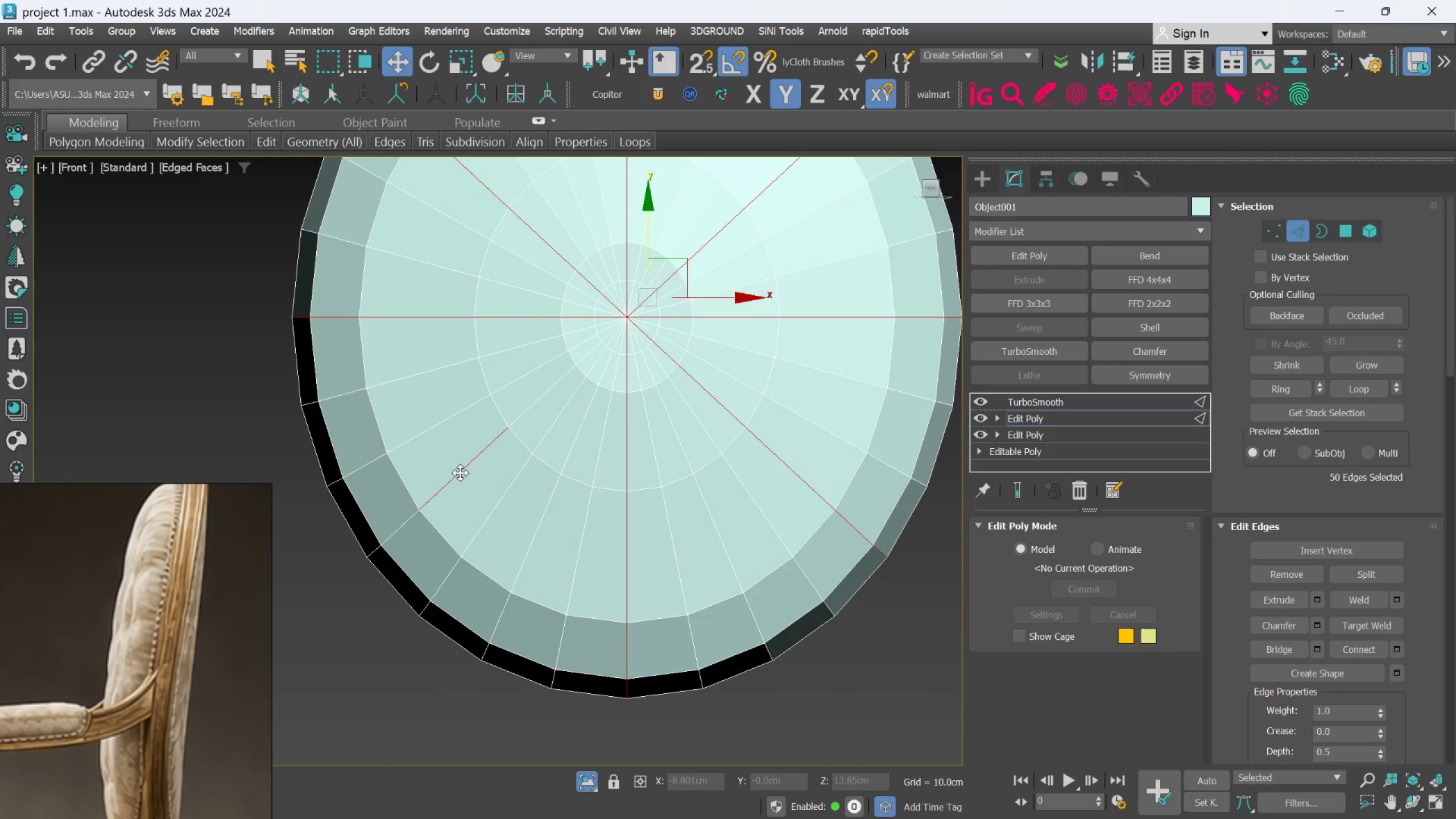 
double_click([460, 473])
 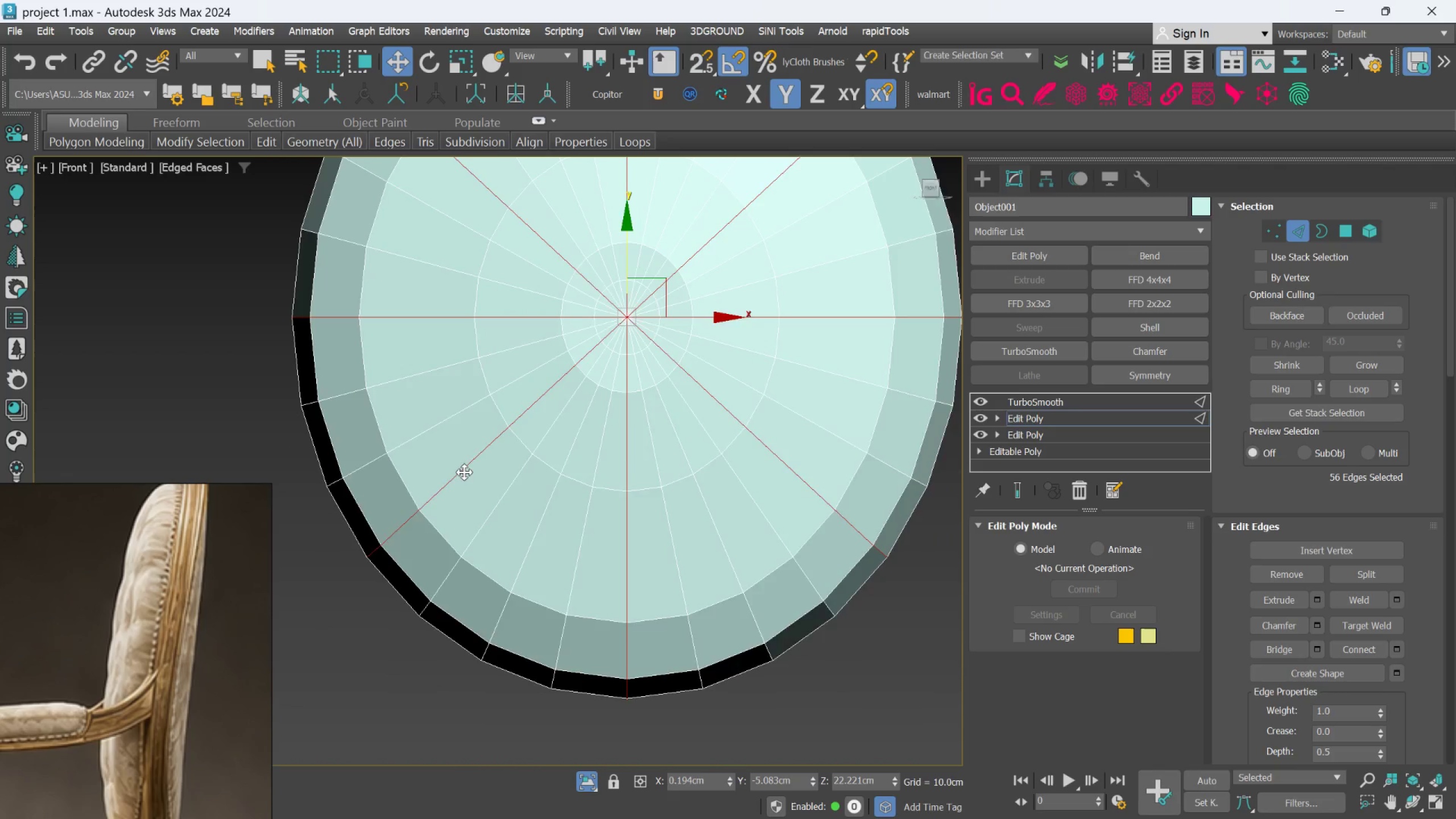 
scroll: coordinate [467, 479], scroll_direction: down, amount: 1.0
 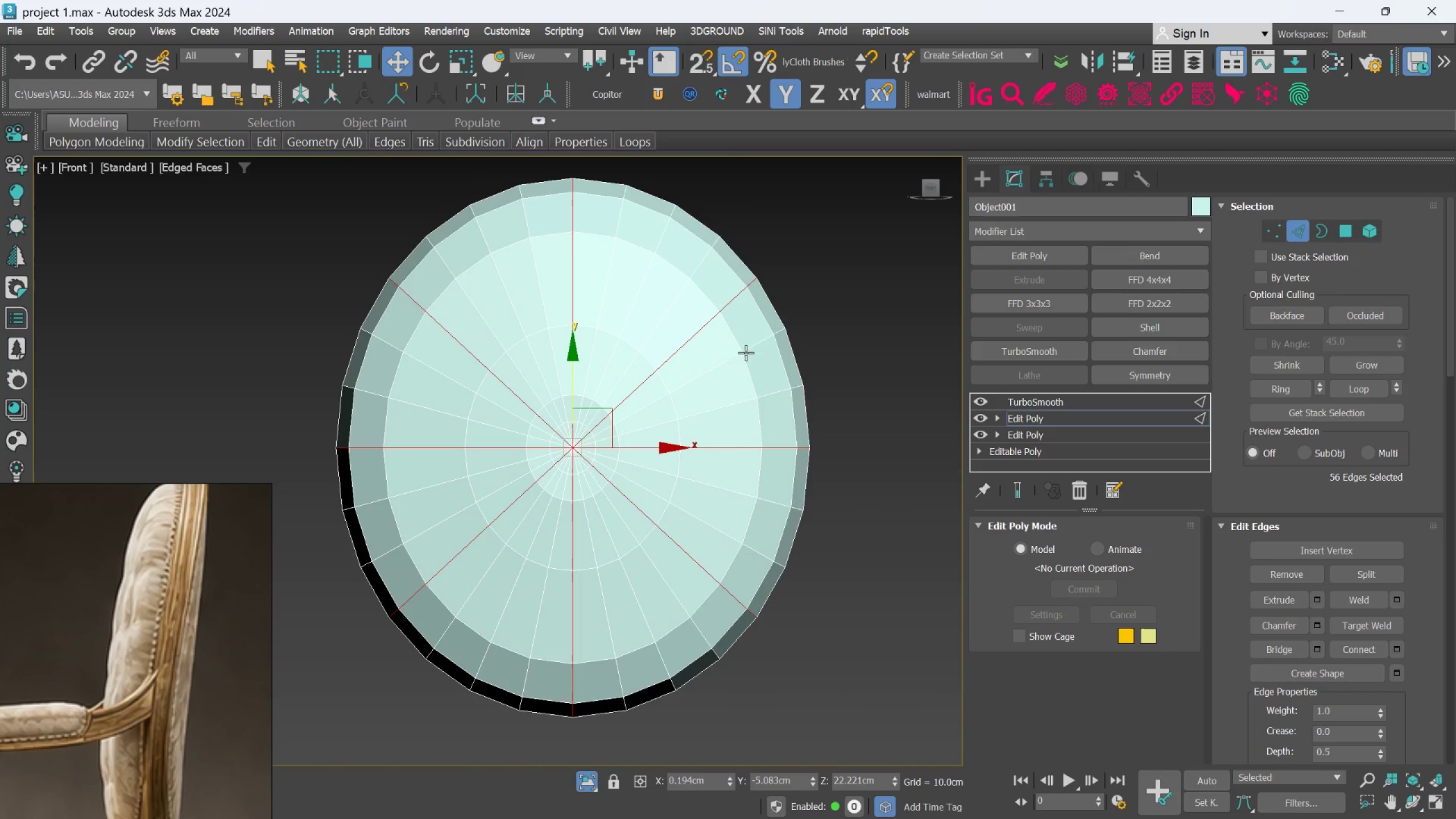 
left_click([1318, 602])
 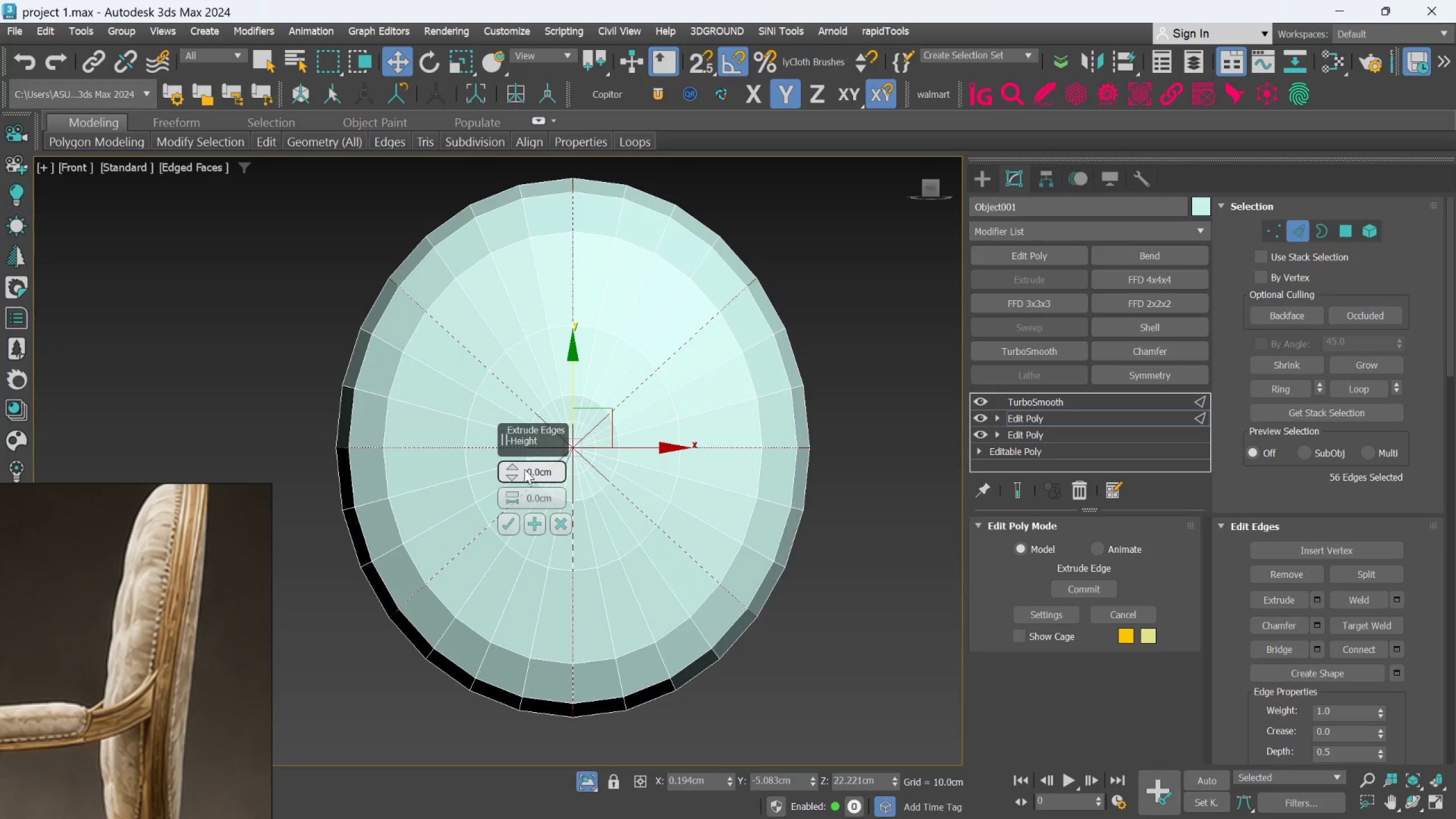 
double_click([527, 470])
 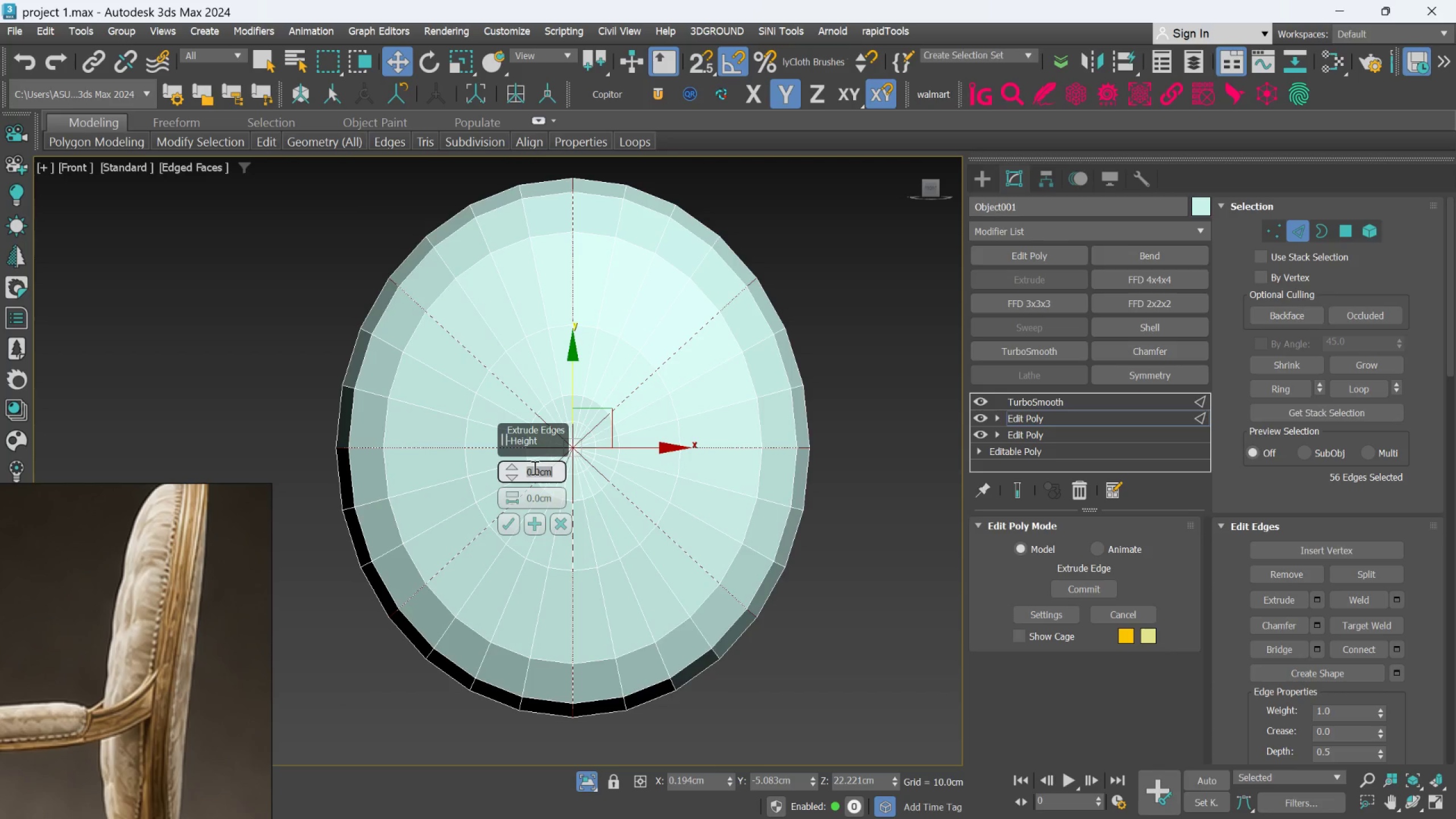 
key(Minus)
 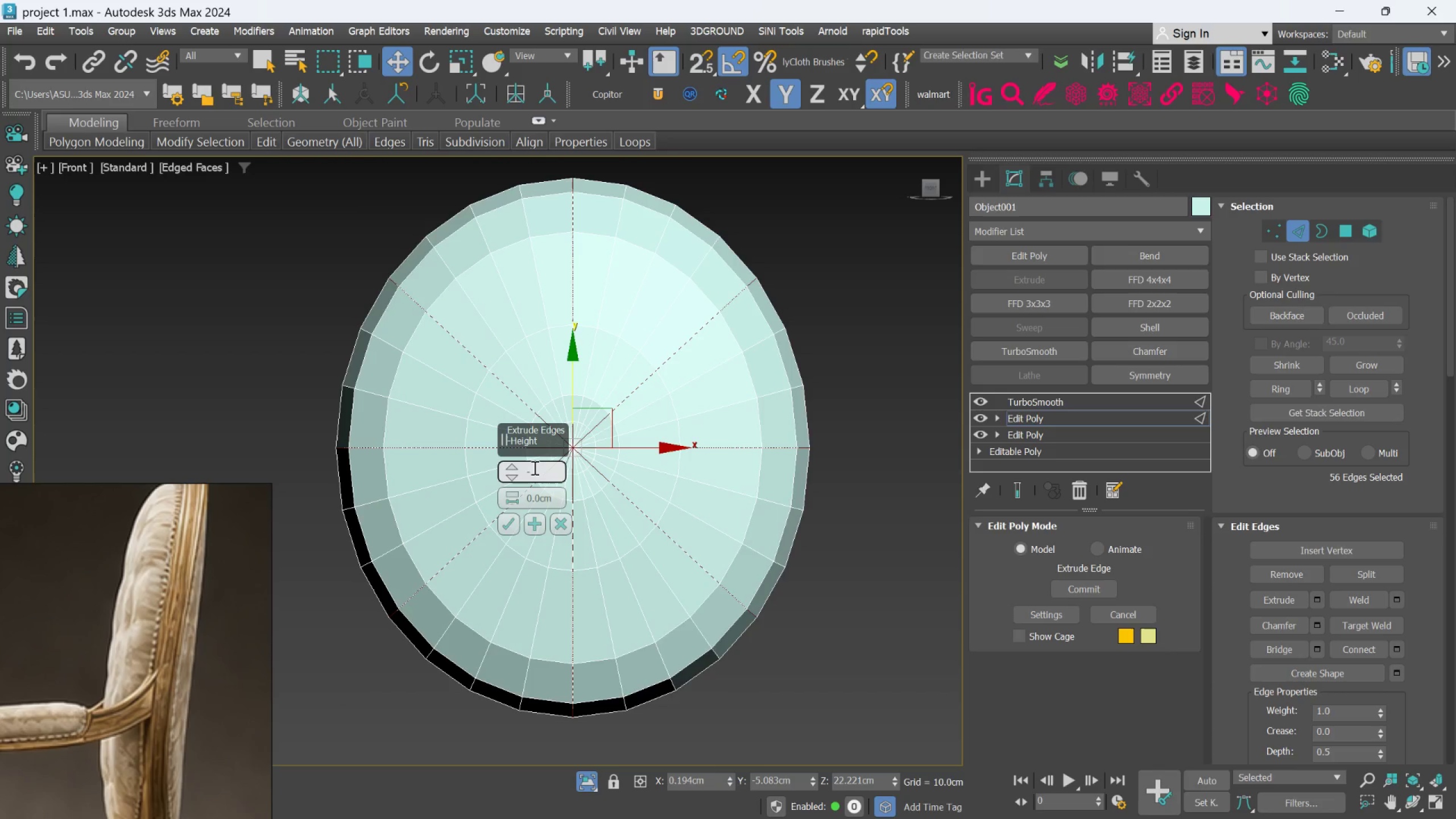 
key(Period)
 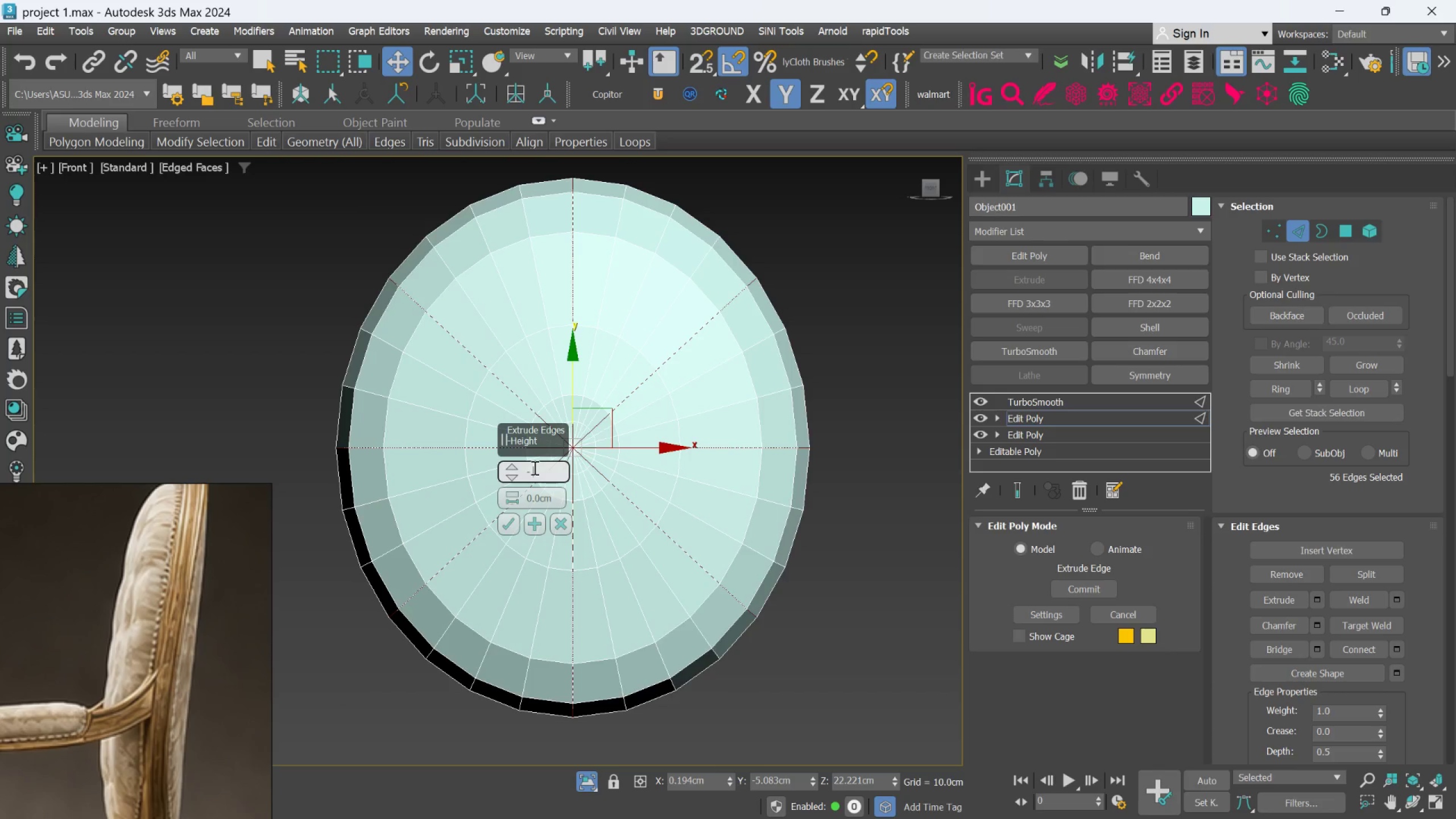 
key(1)
 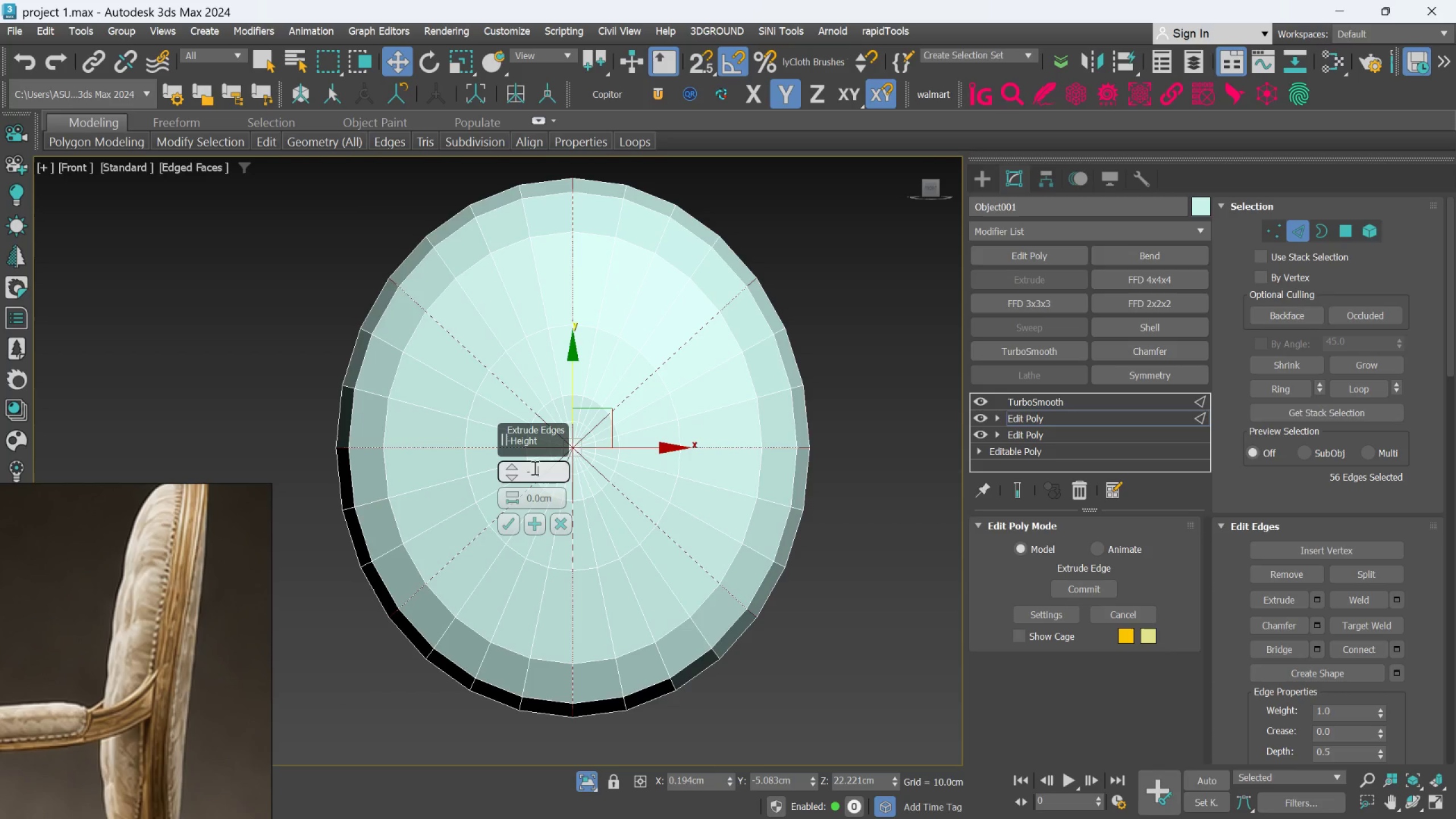 
key(Enter)
 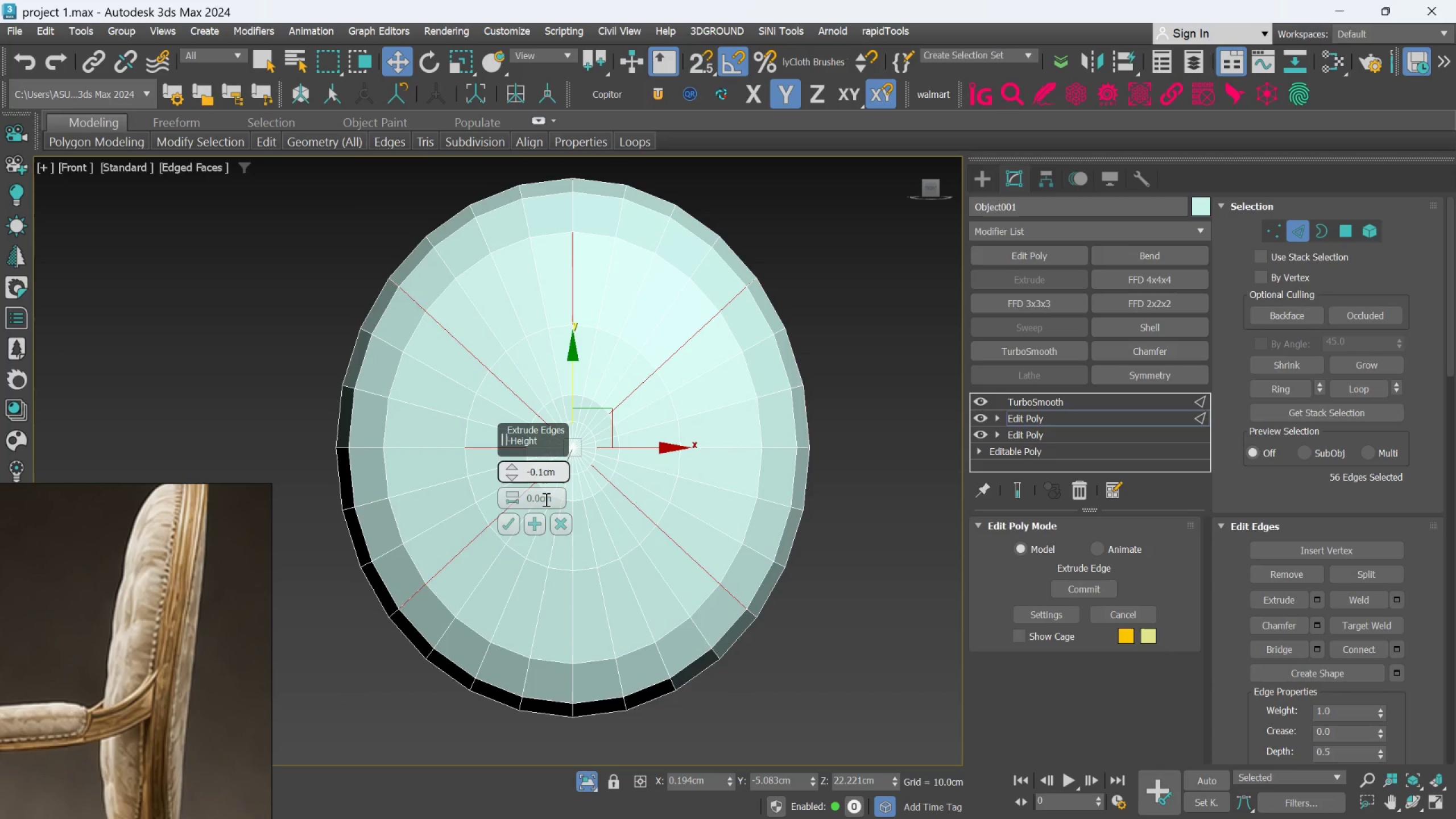 
left_click([540, 499])
 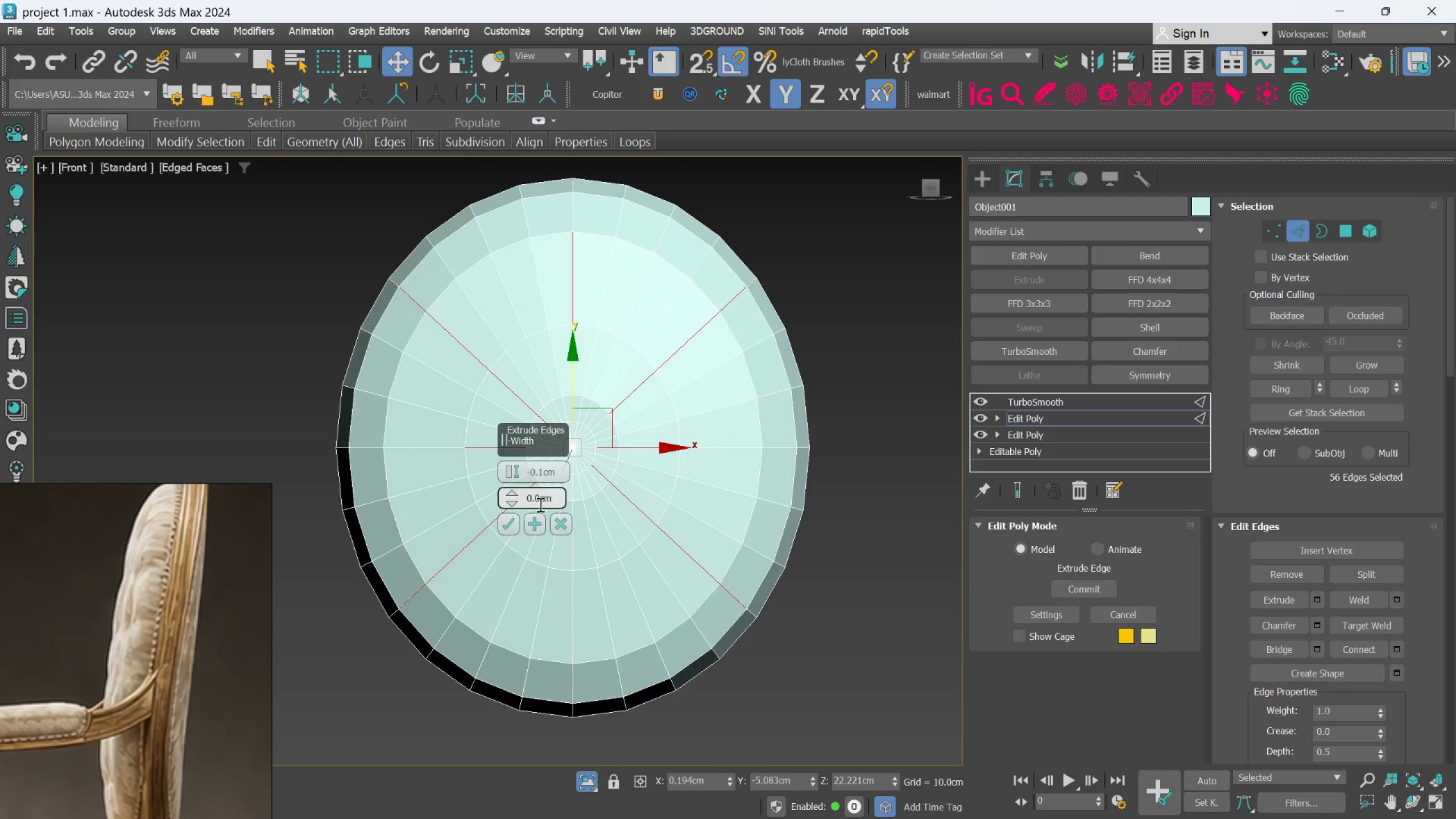 
left_click([539, 501])
 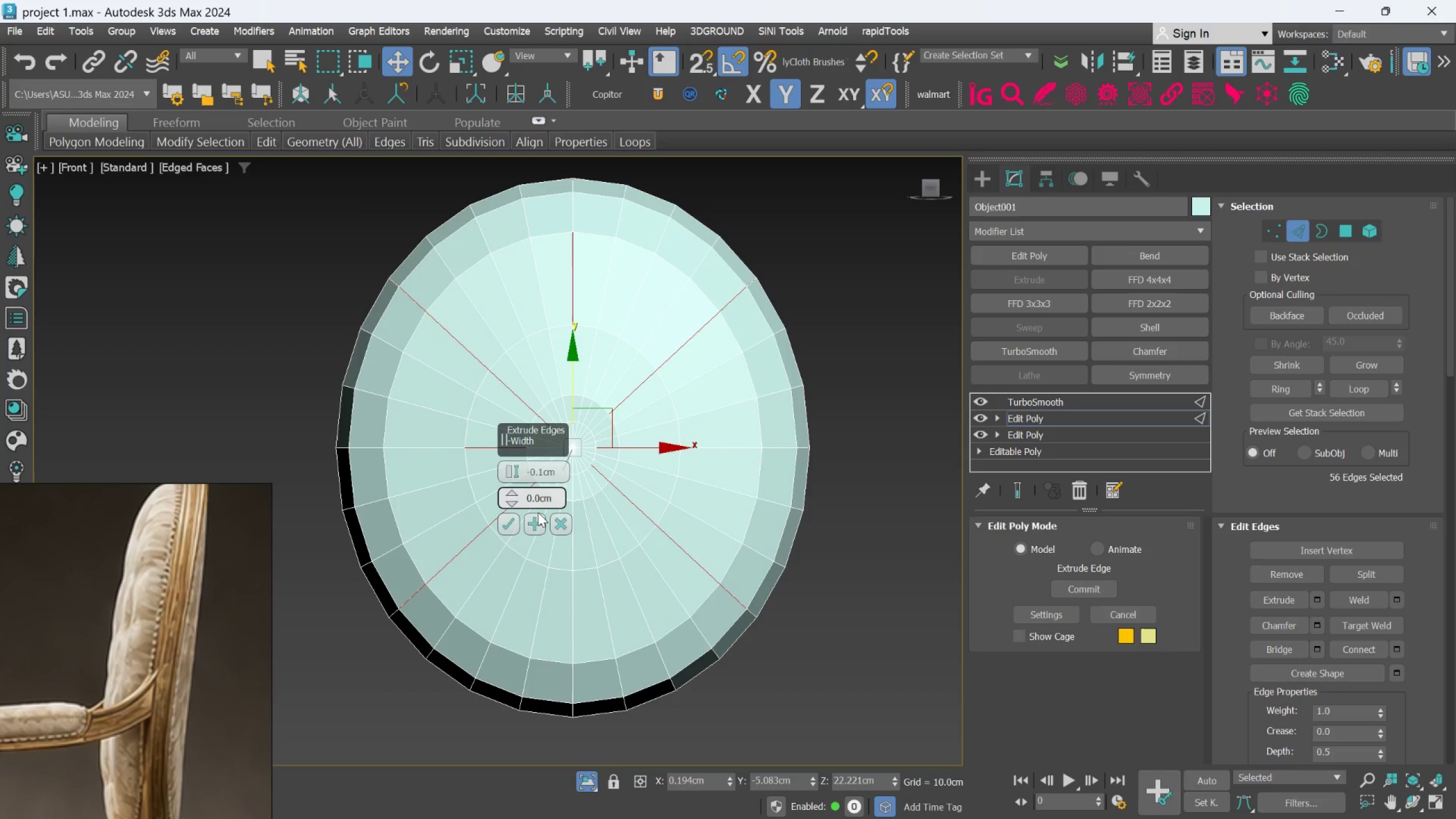 
key(5)
 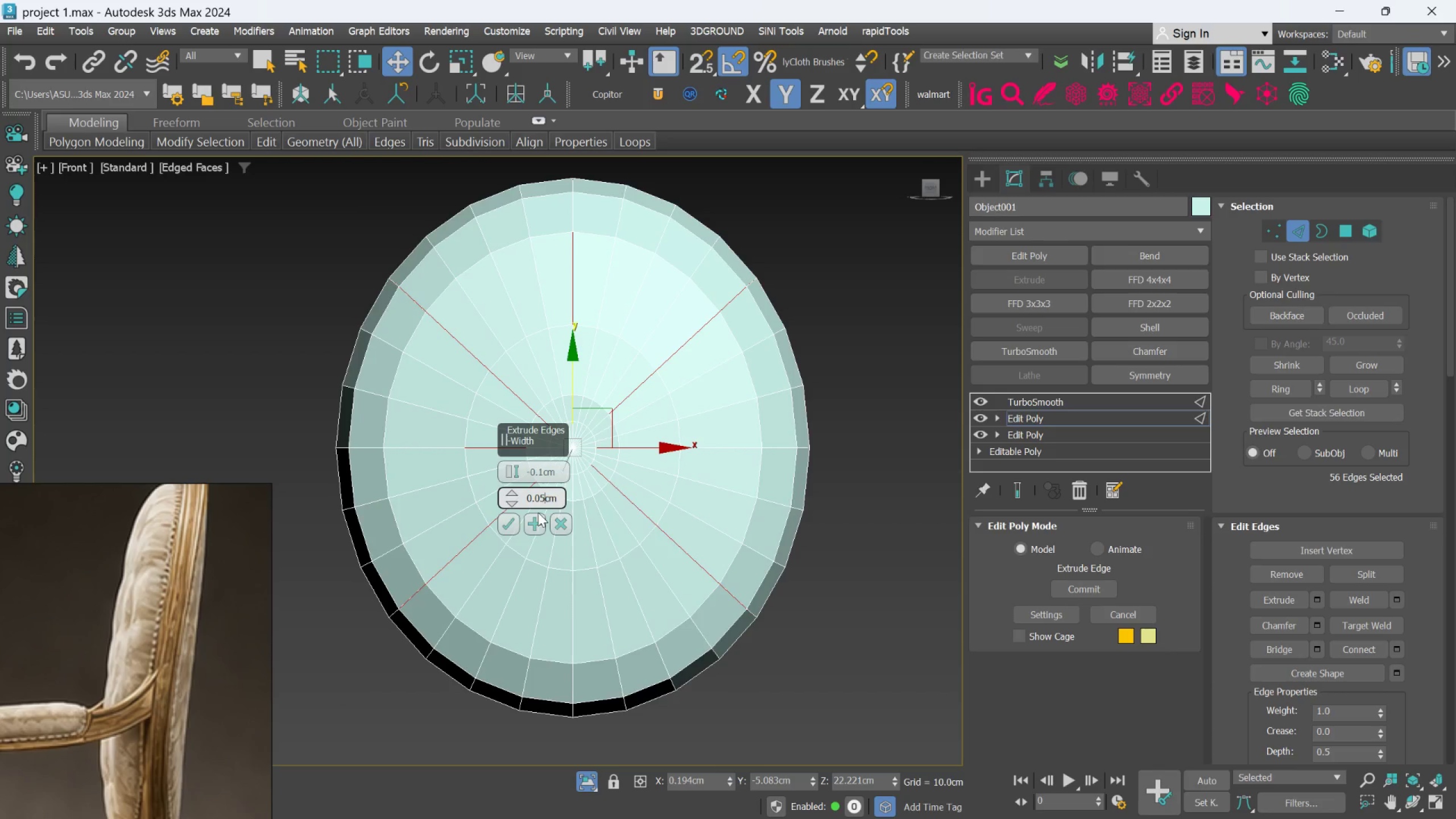 
key(Enter)
 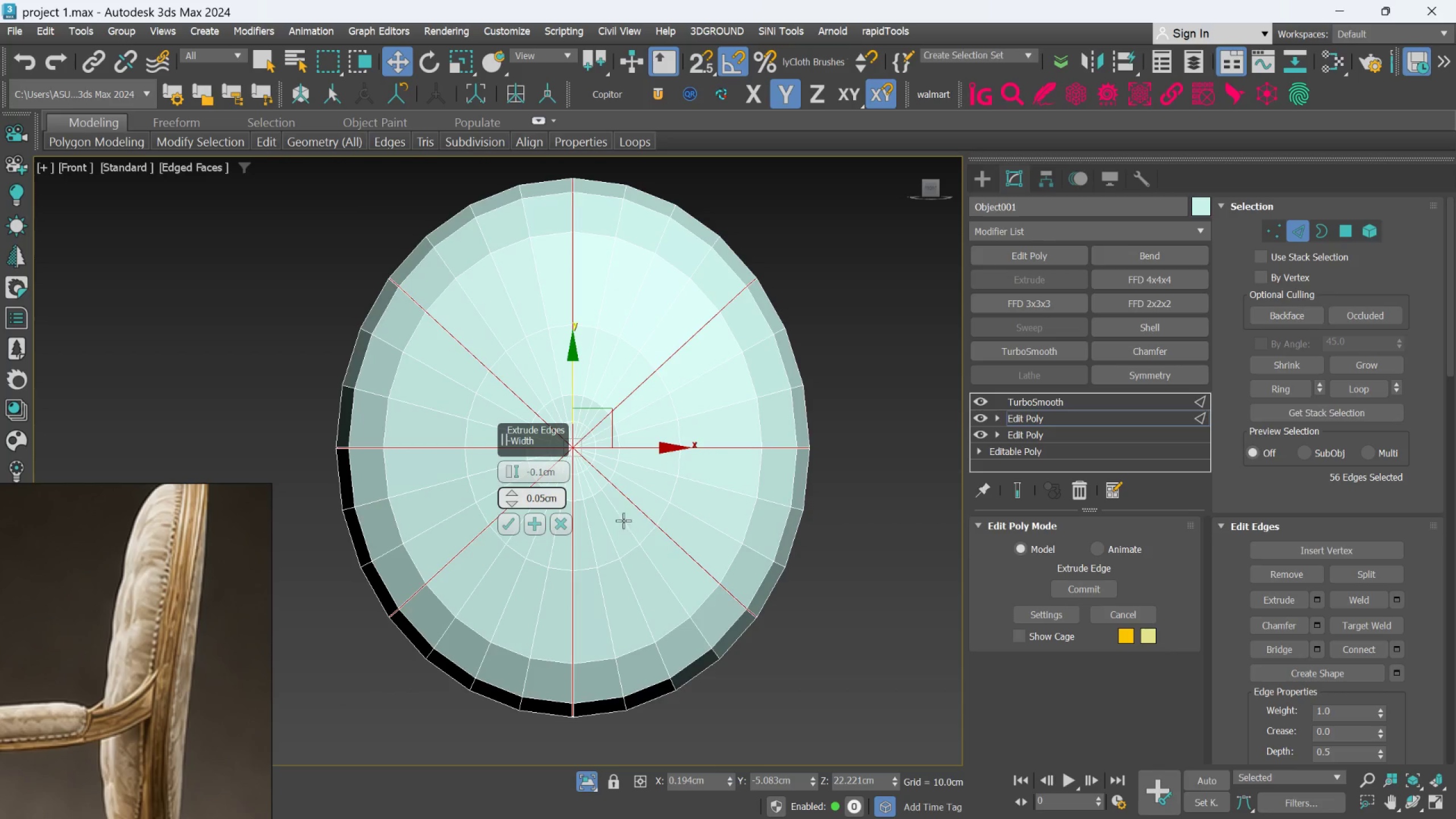 
scroll: coordinate [720, 400], scroll_direction: up, amount: 3.0
 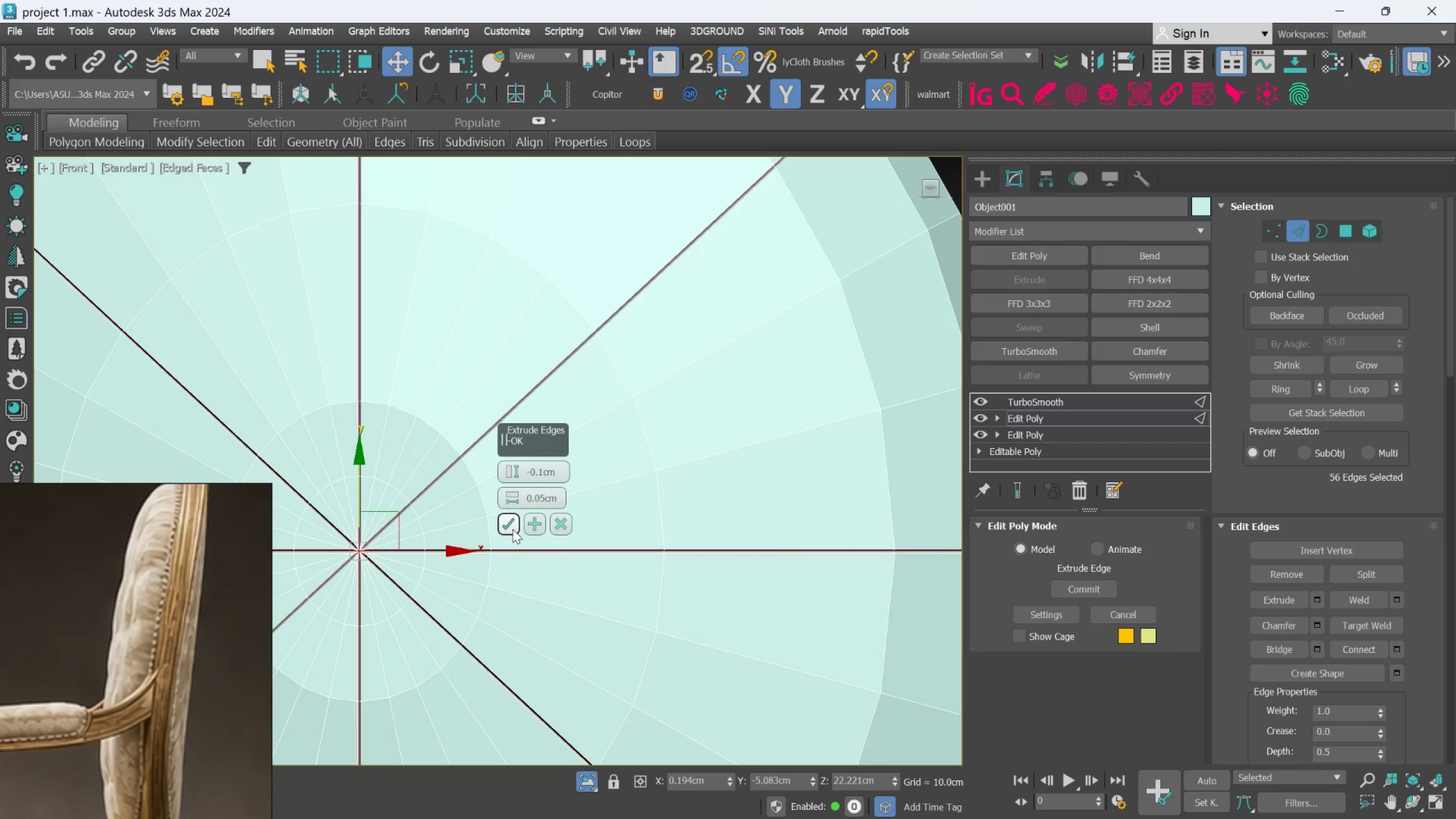 
left_click([511, 524])
 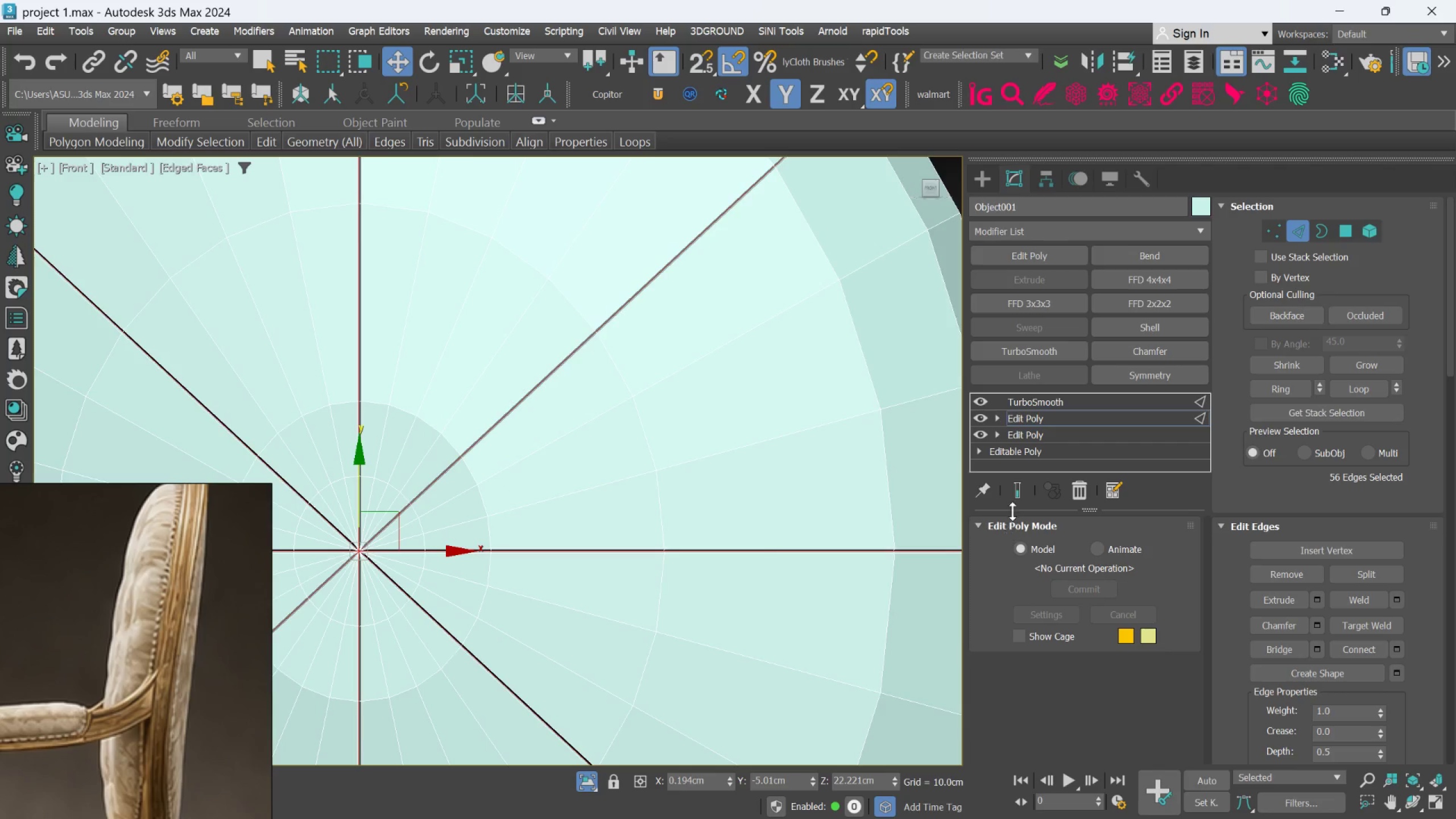 
left_click([1015, 498])
 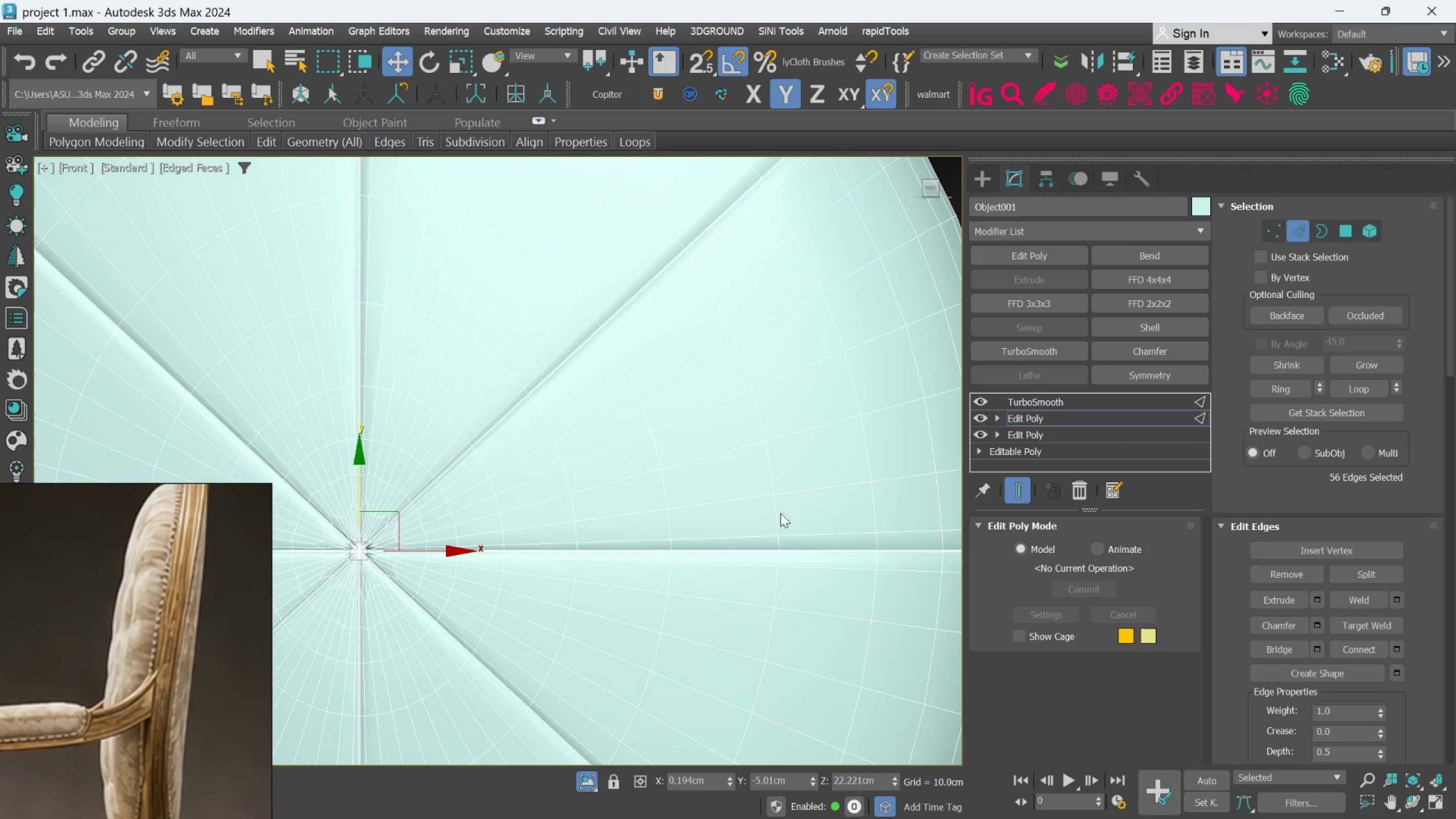 
scroll: coordinate [695, 522], scroll_direction: down, amount: 3.0
 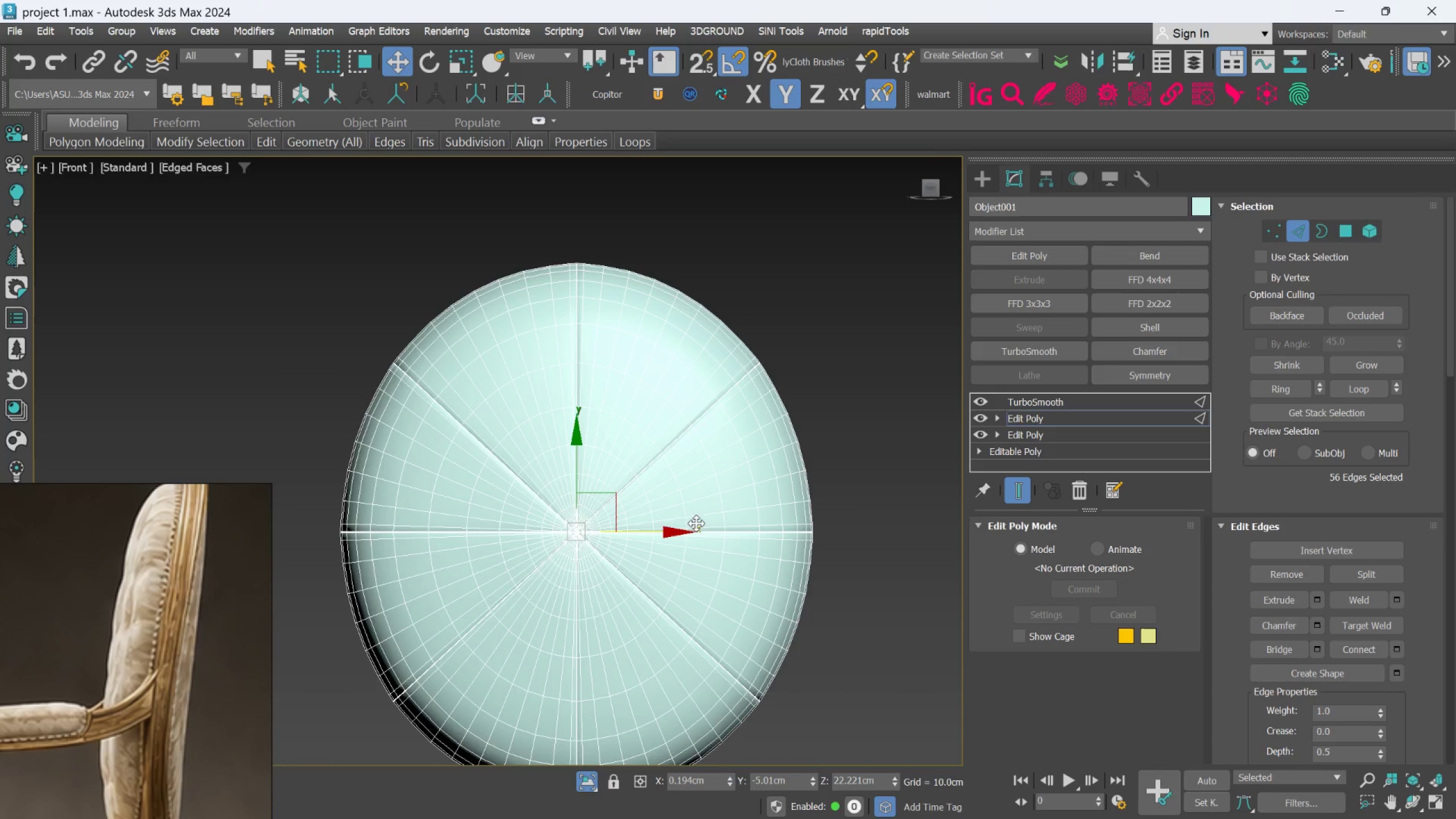 
hold_key(key=AltLeft, duration=0.44)
 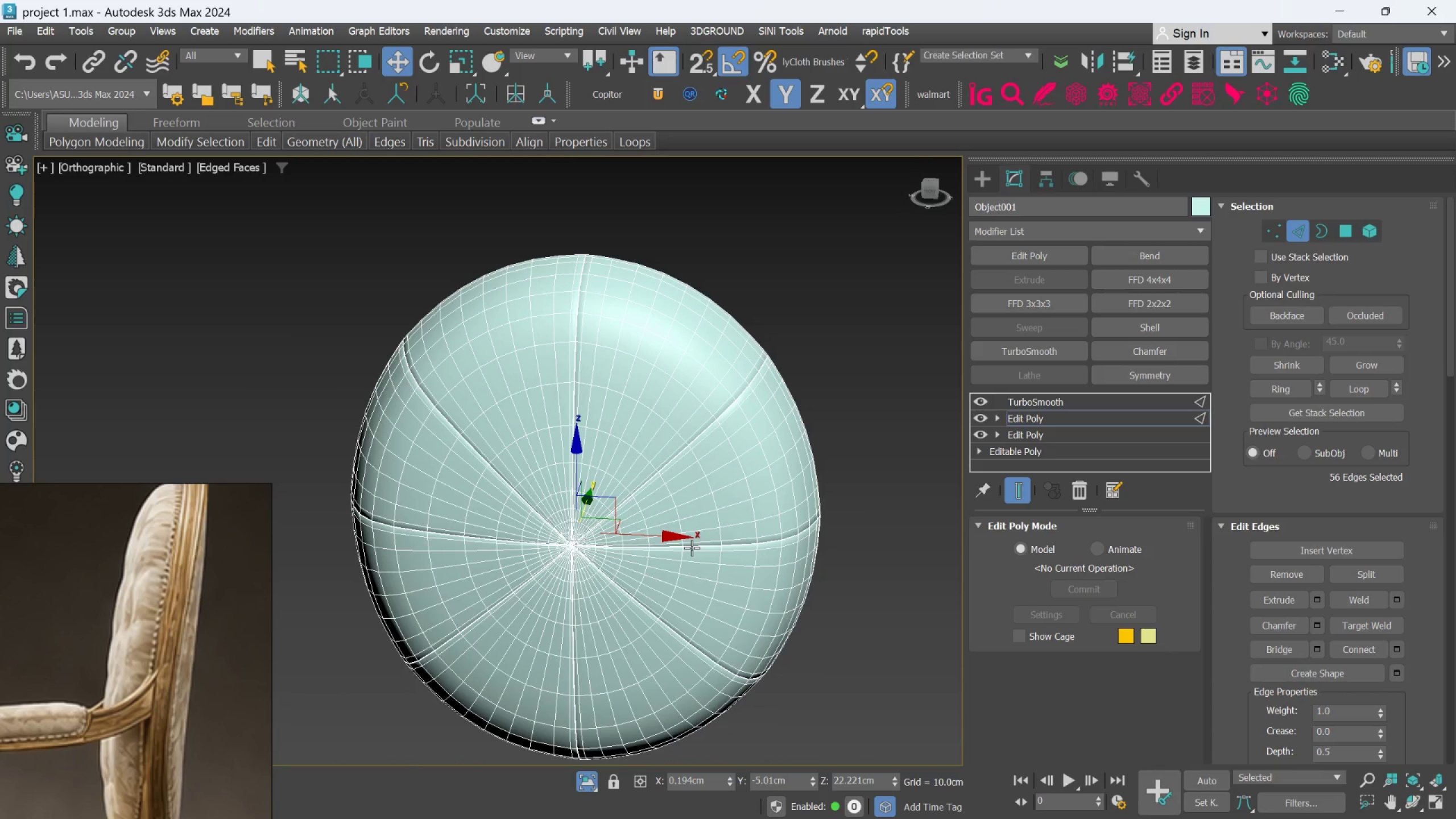 
key(F3)
 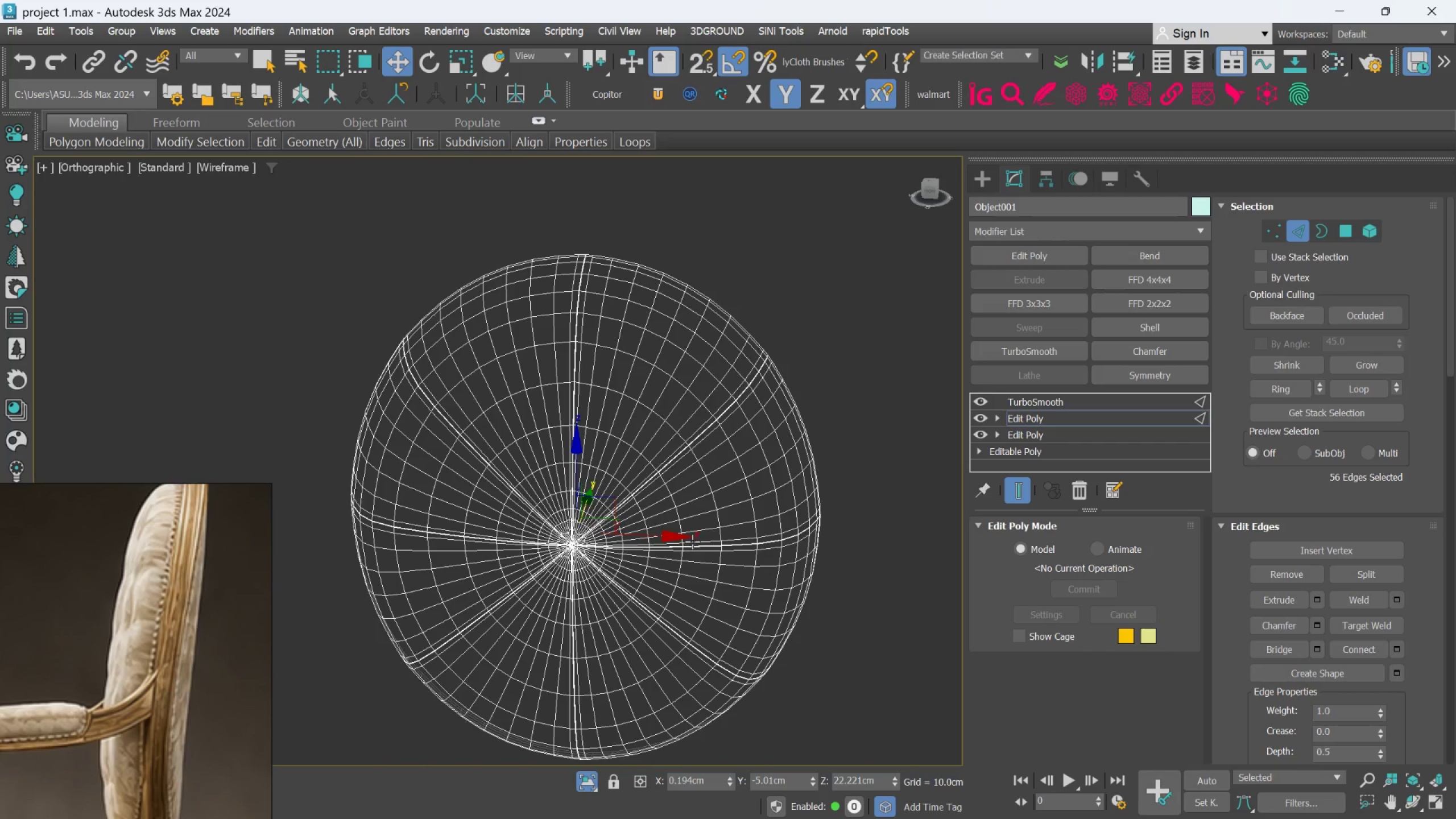 
key(F3)
 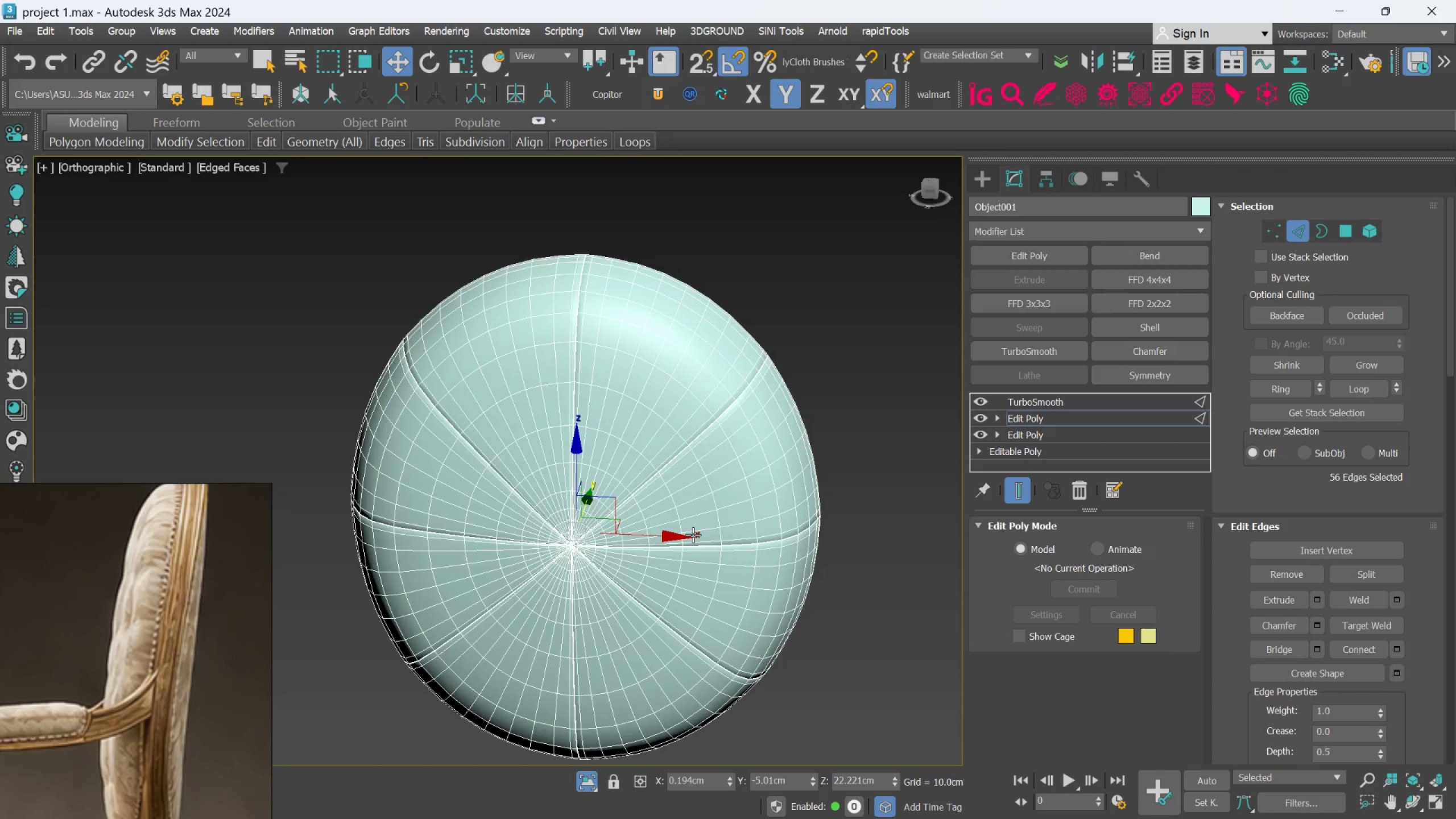 
key(F4)
 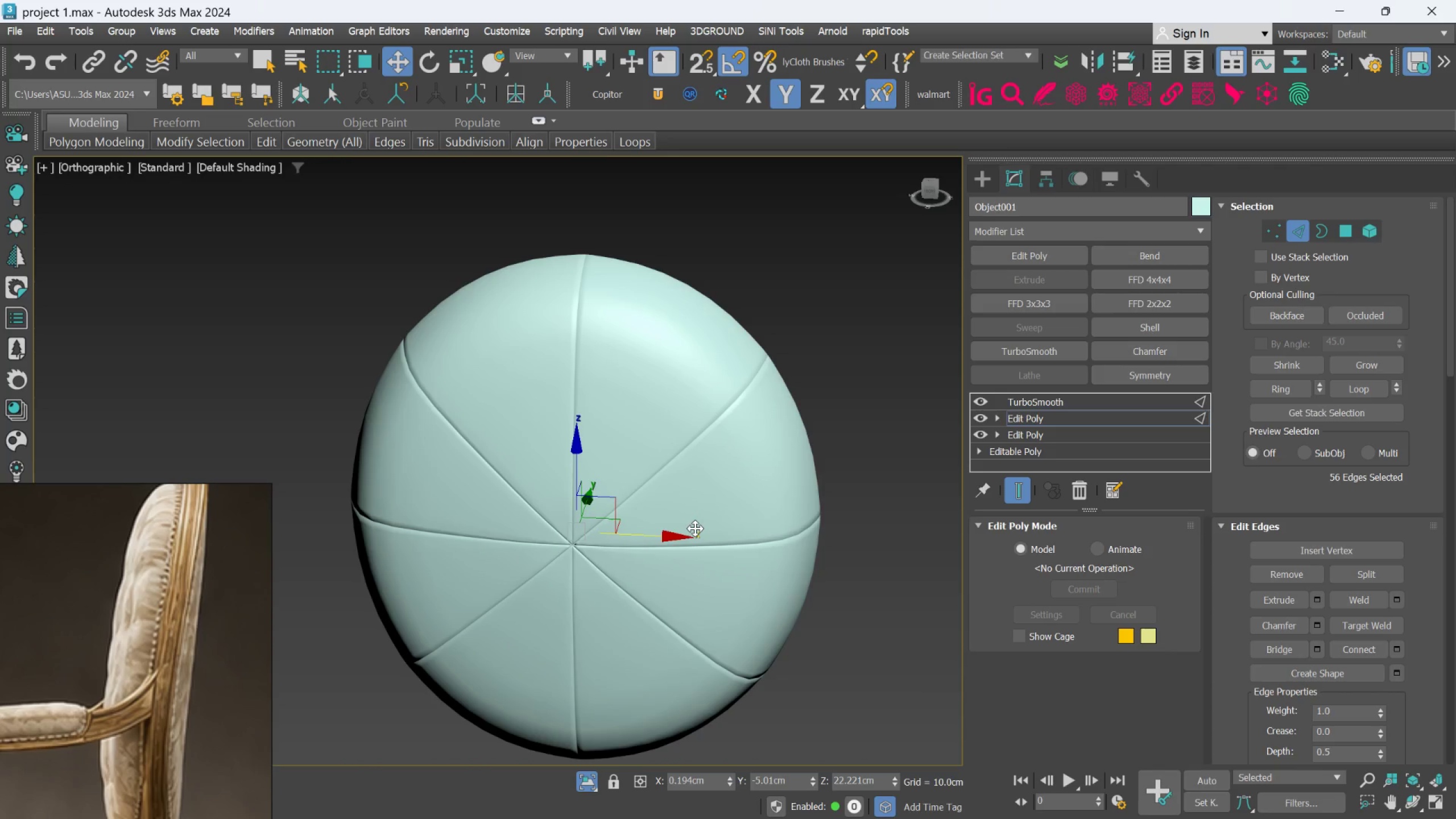 
hold_key(key=AltLeft, duration=0.67)
 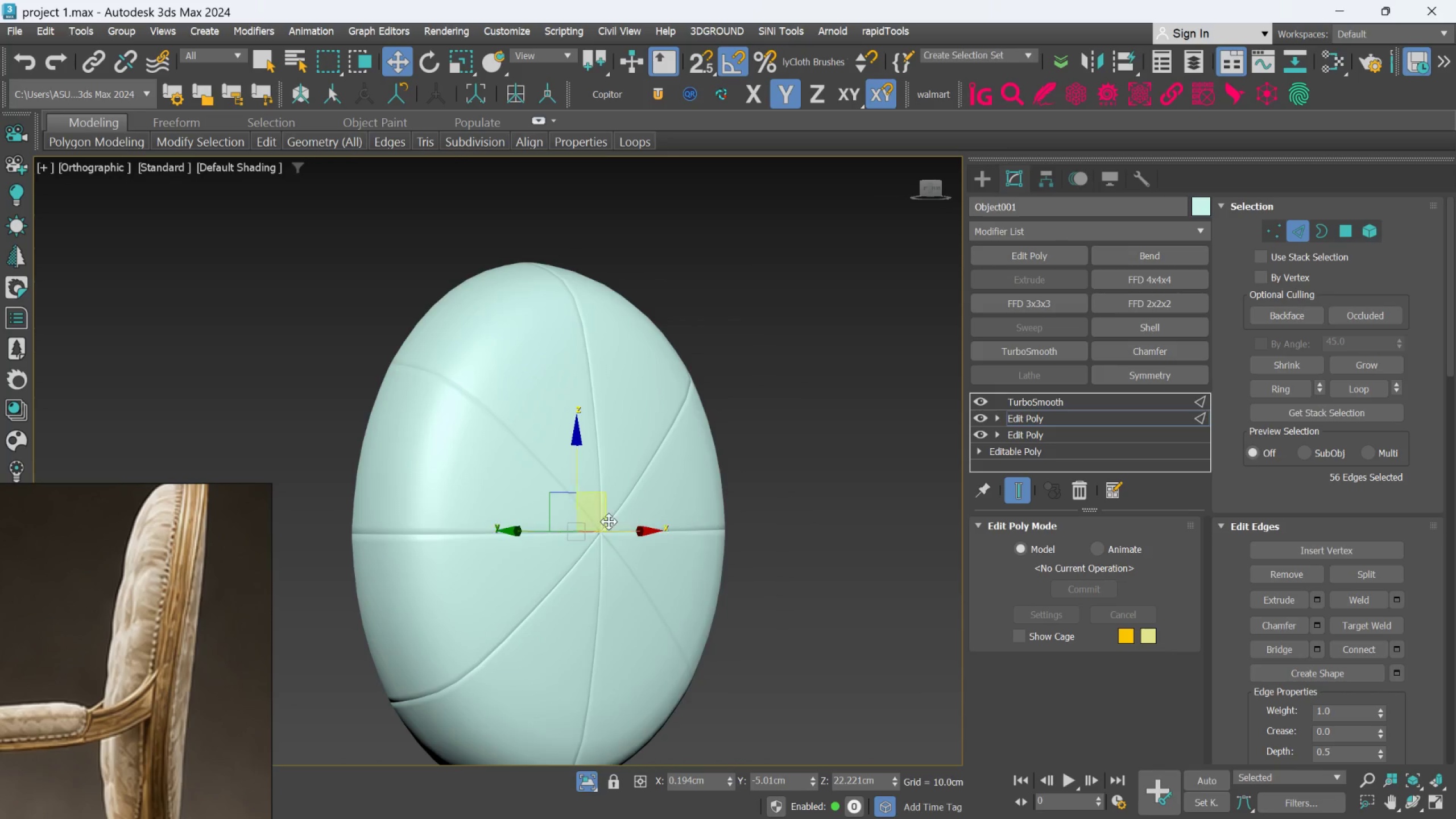 
scroll: coordinate [609, 522], scroll_direction: up, amount: 2.0
 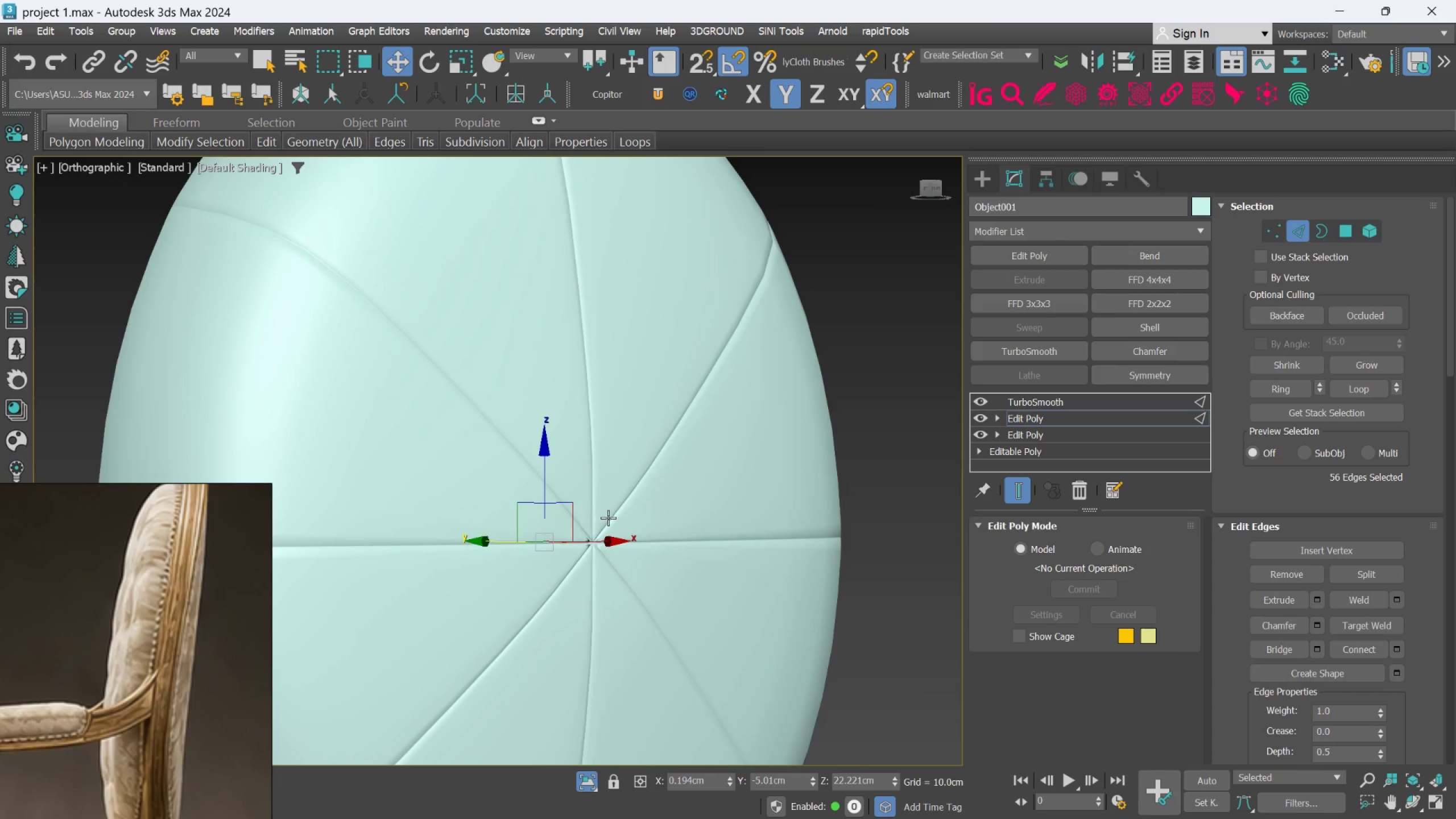 
hold_key(key=AltLeft, duration=0.73)
 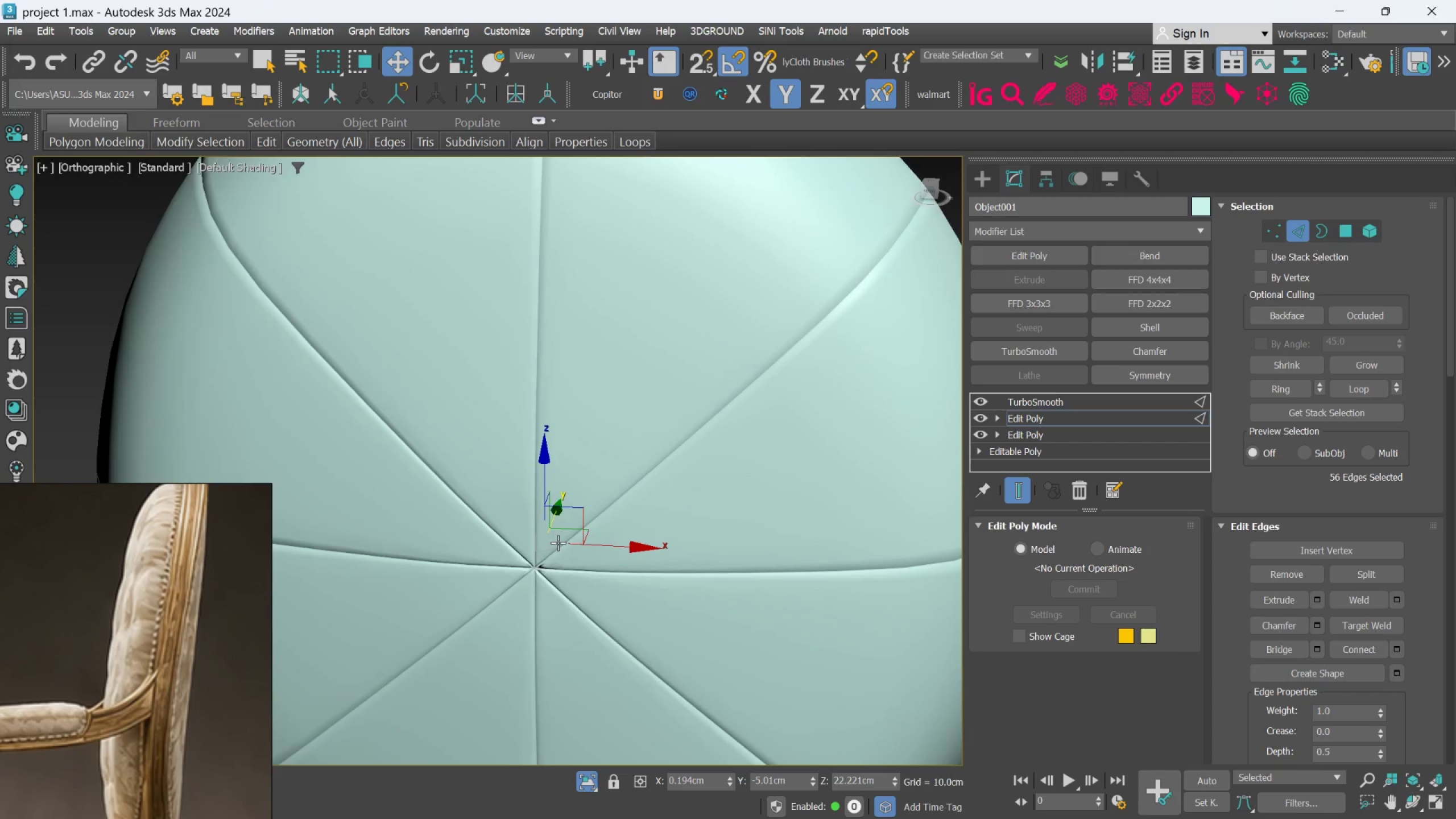 
scroll: coordinate [558, 543], scroll_direction: down, amount: 2.0
 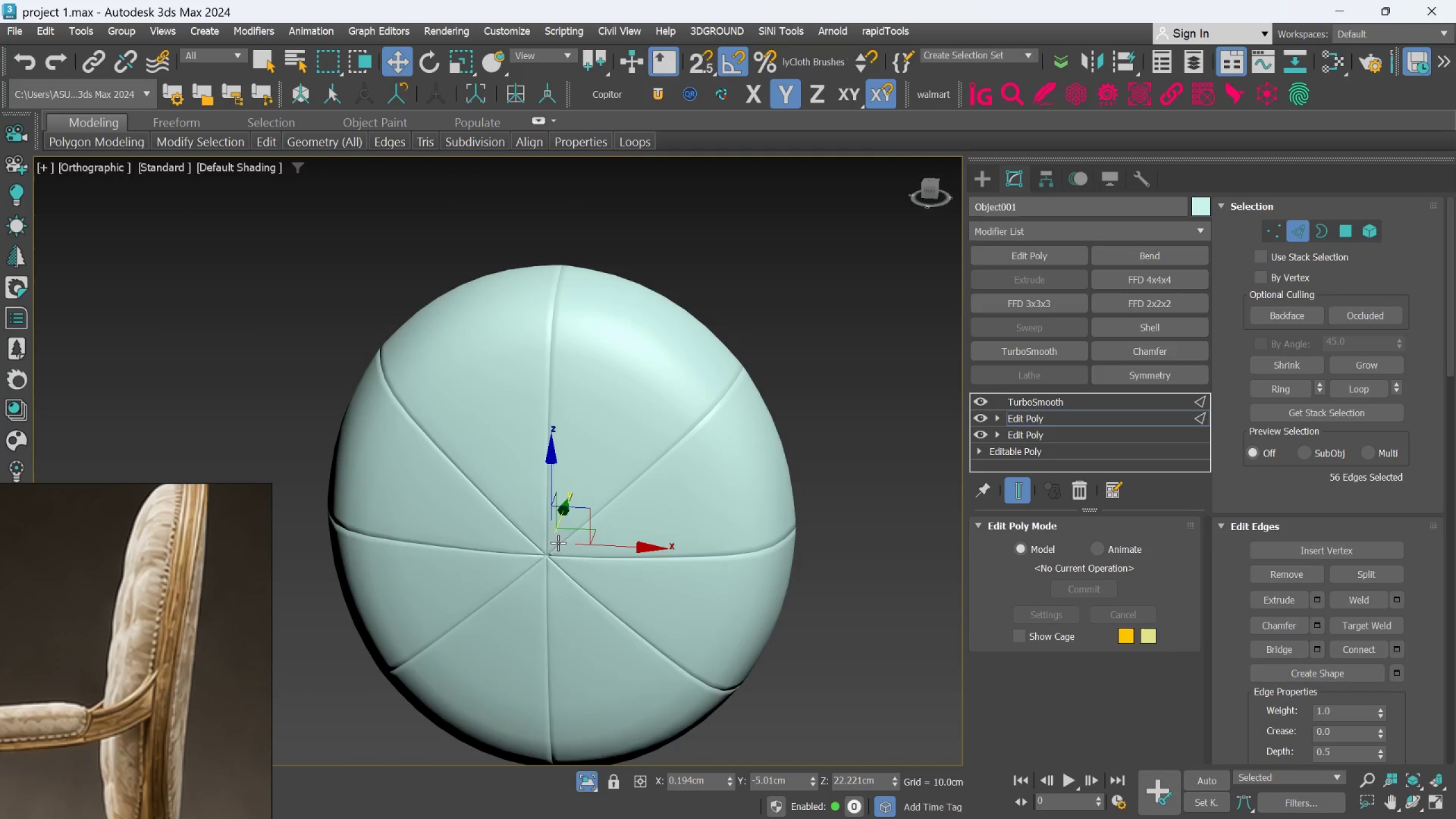 
hold_key(key=AltLeft, duration=0.62)
 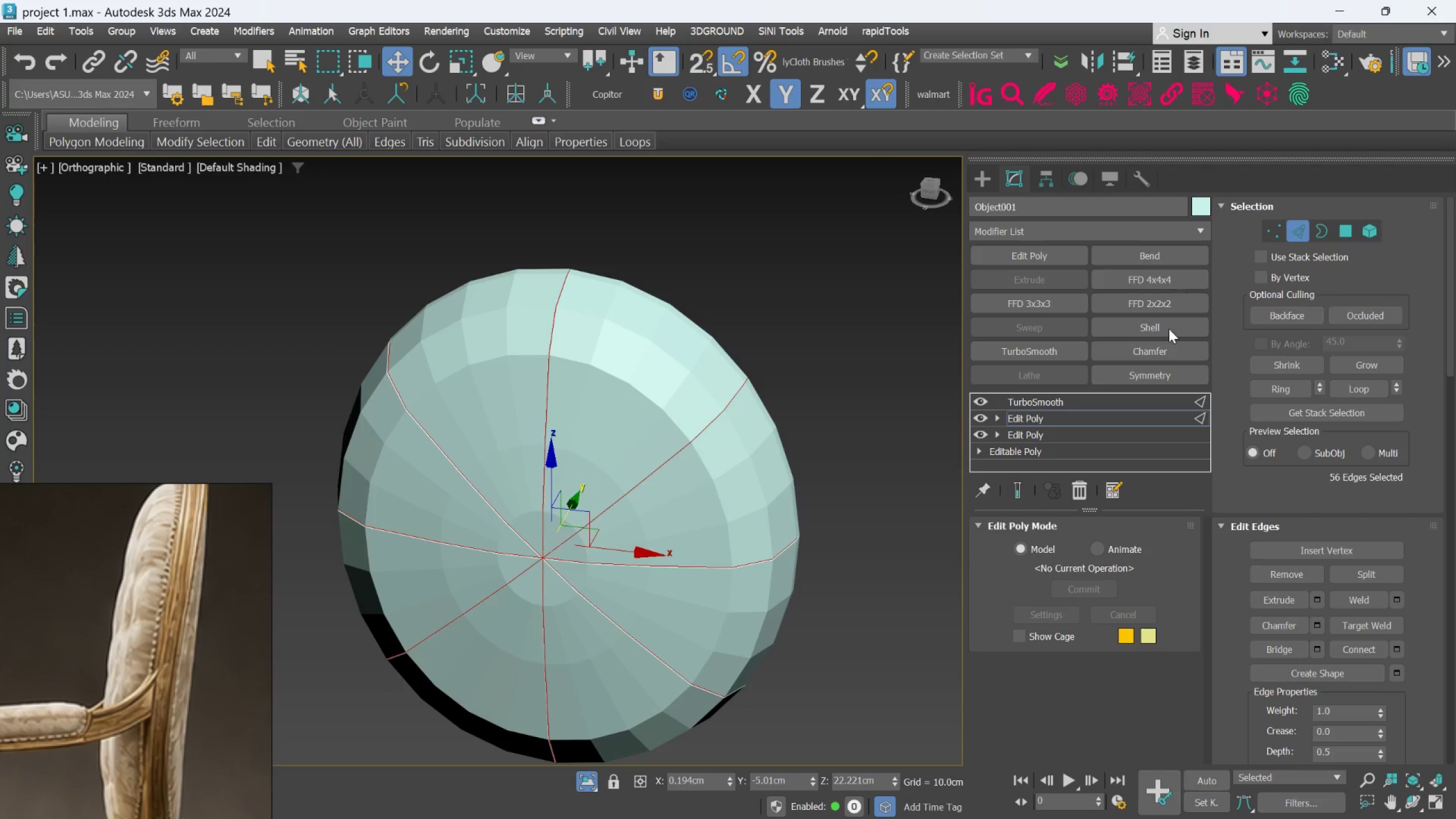 
left_click([1272, 237])
 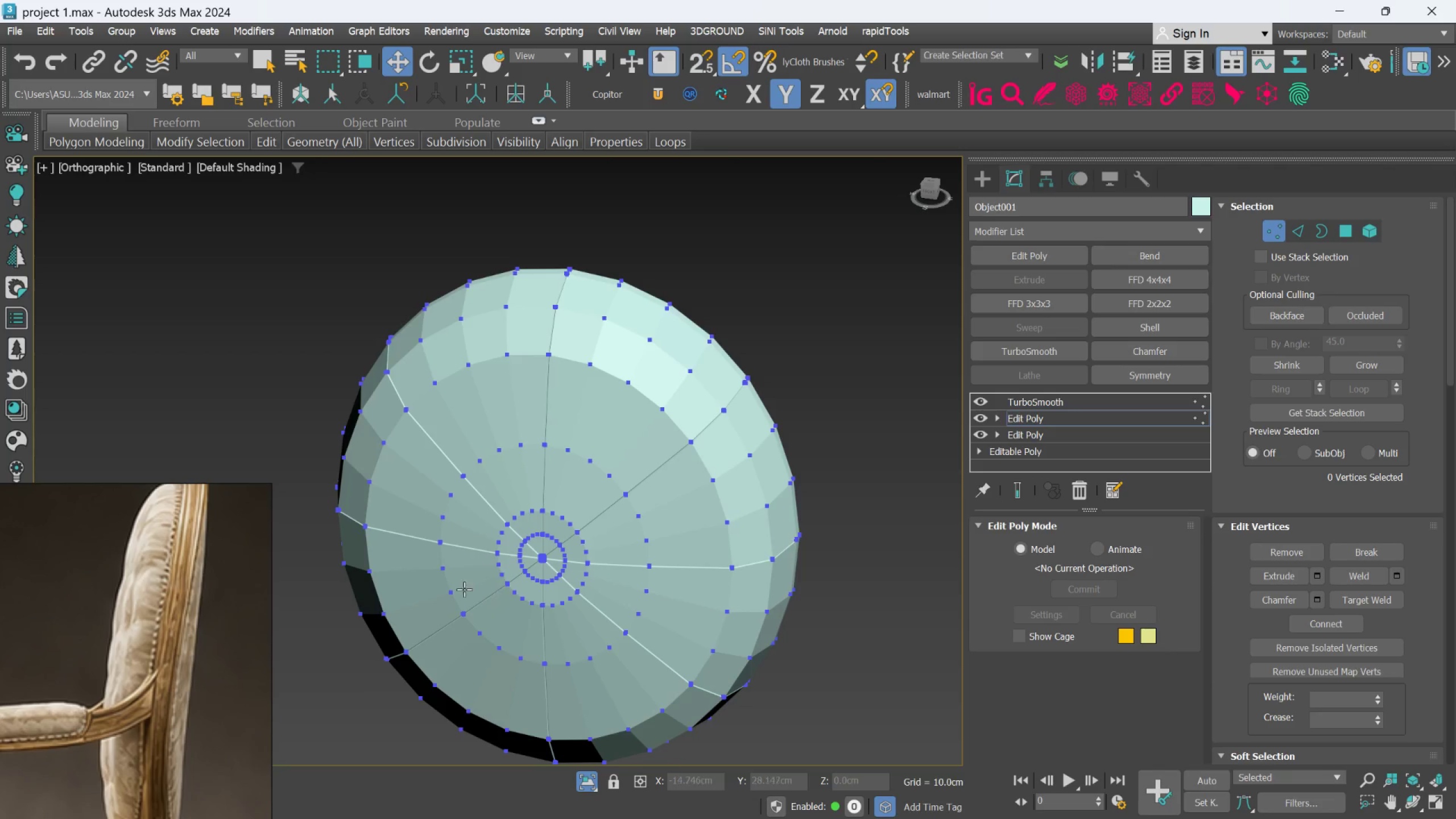 
scroll: coordinate [518, 540], scroll_direction: up, amount: 10.0
 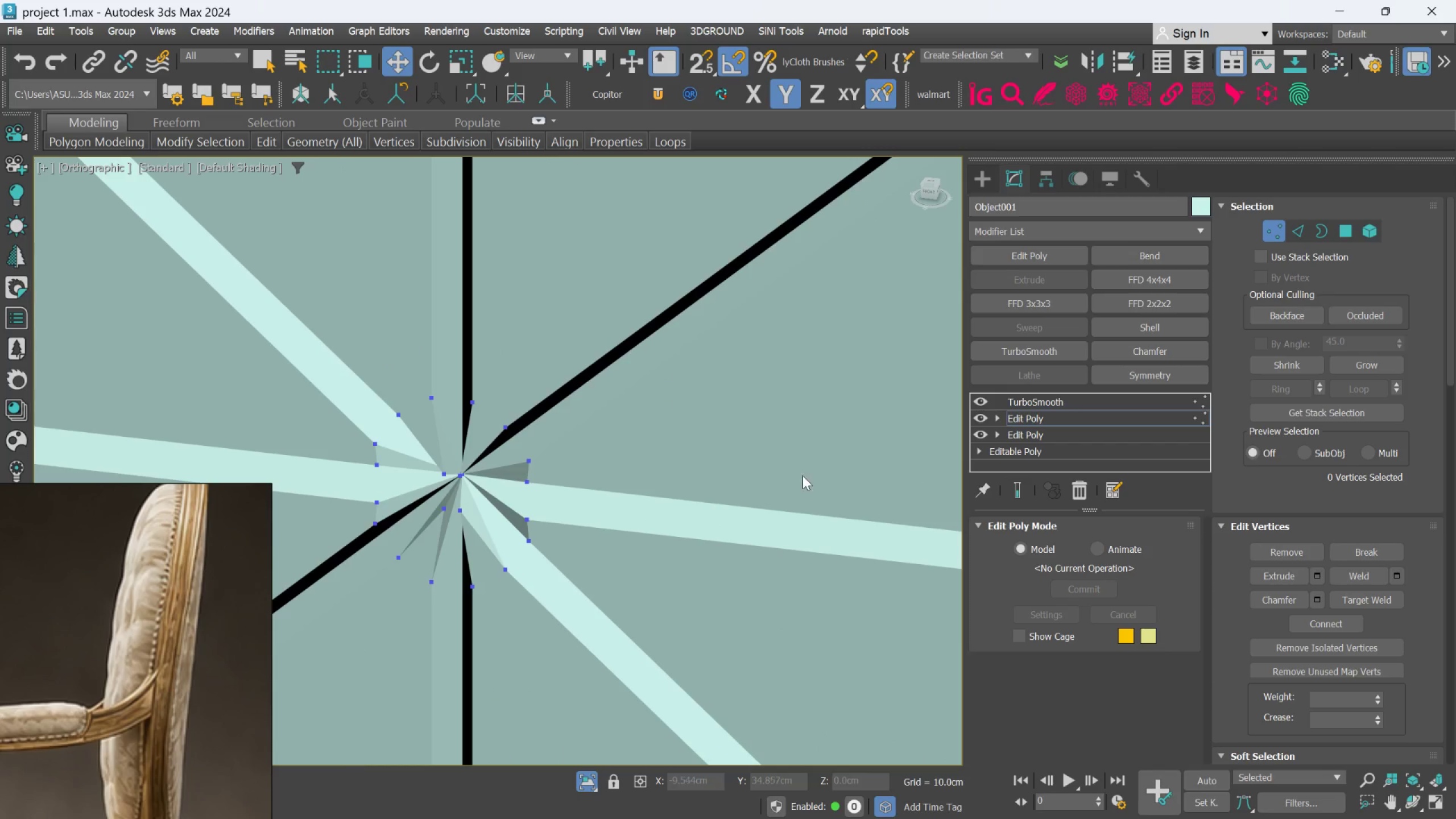 
key(F4)
 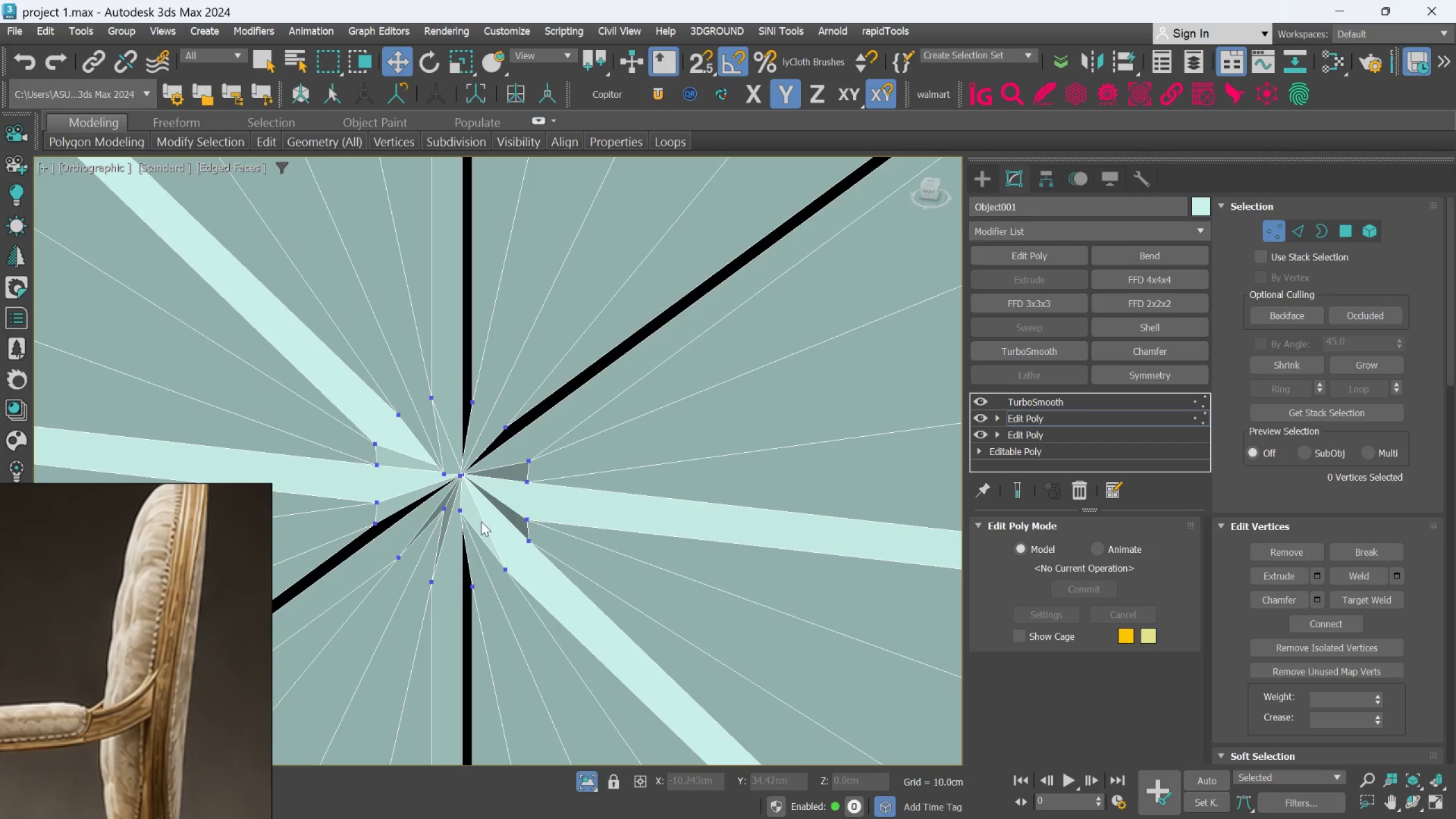 
scroll: coordinate [477, 514], scroll_direction: down, amount: 4.0
 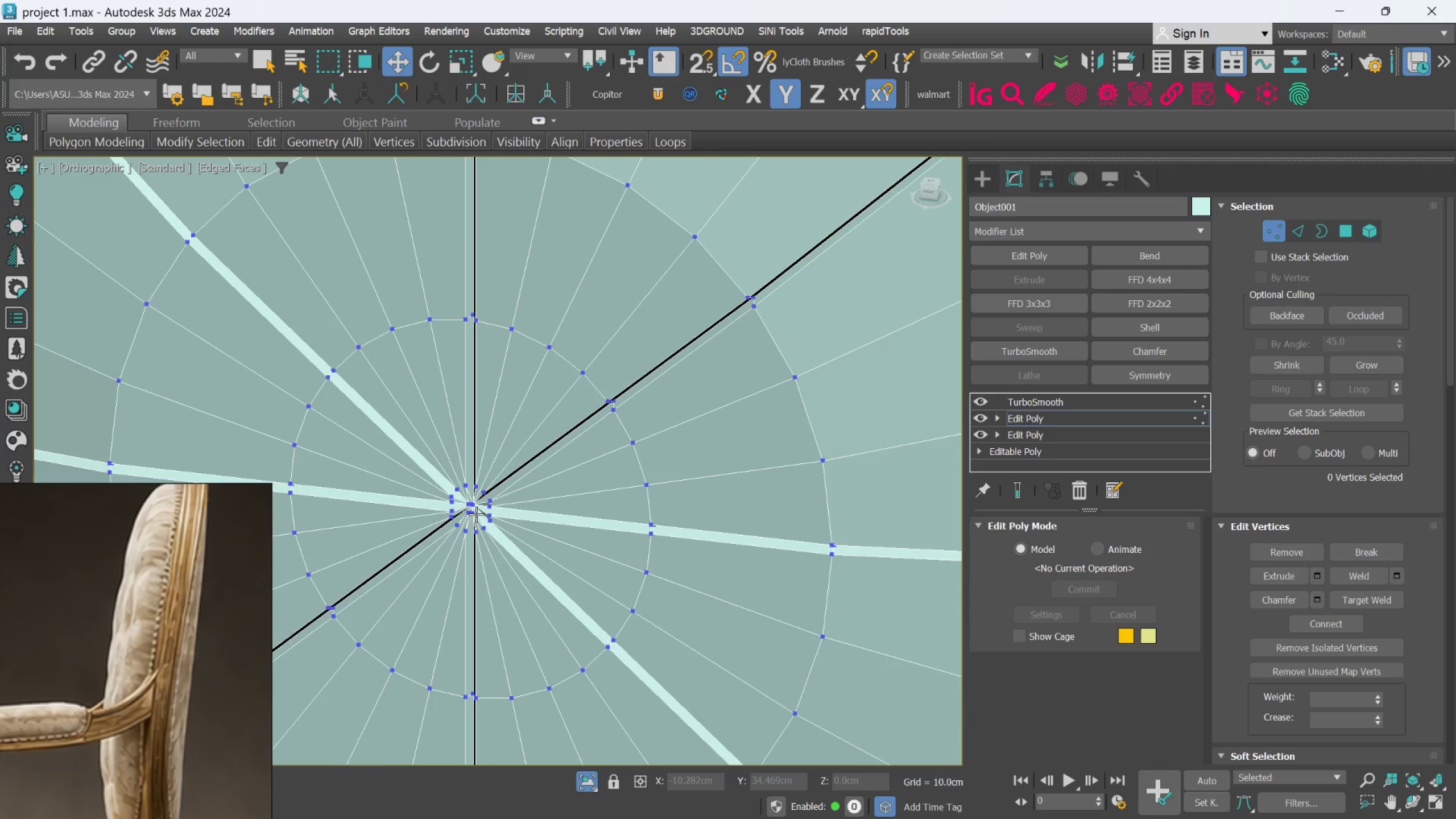 
hold_key(key=AltLeft, duration=0.66)
 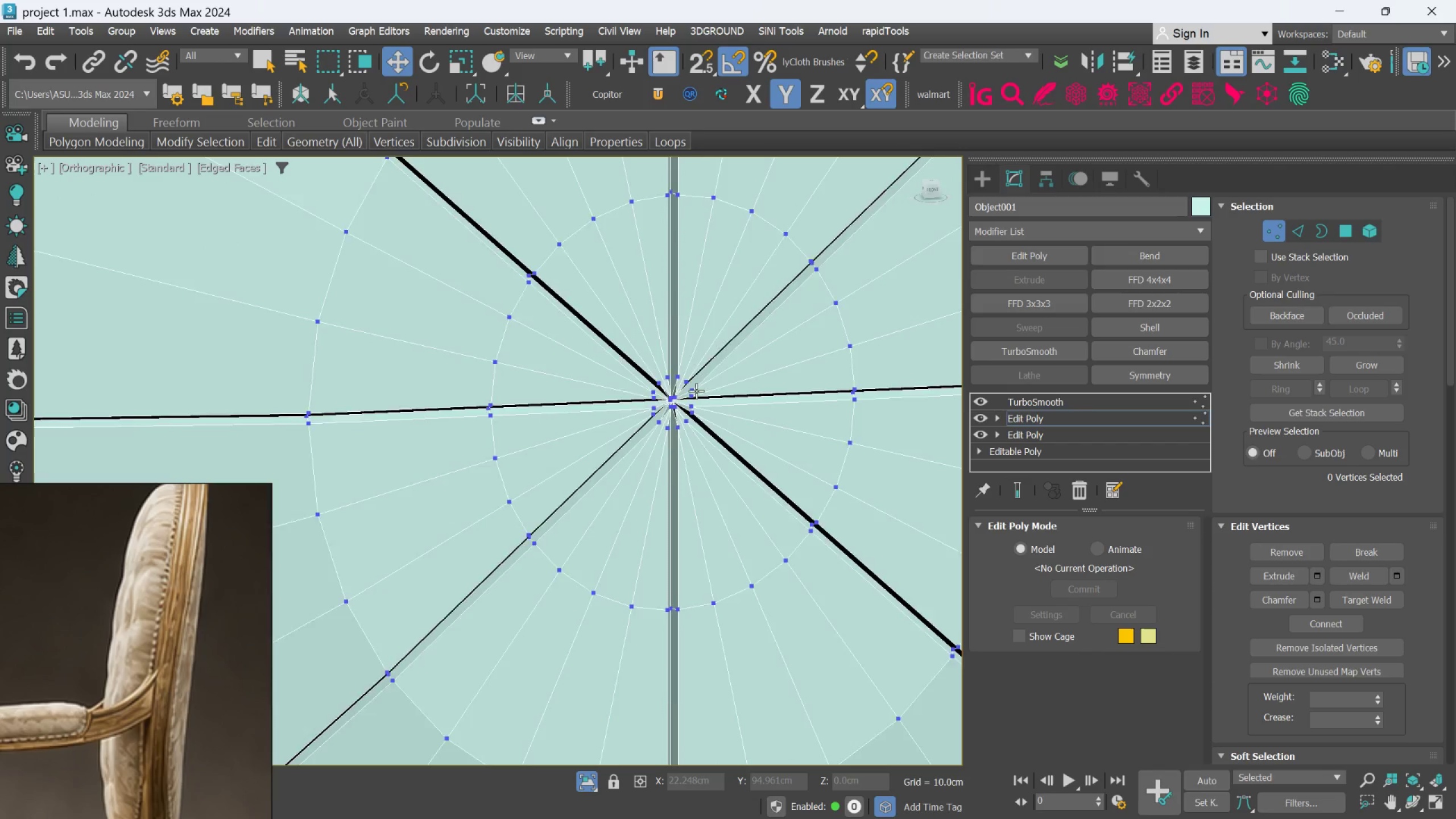 
scroll: coordinate [621, 407], scroll_direction: up, amount: 12.0
 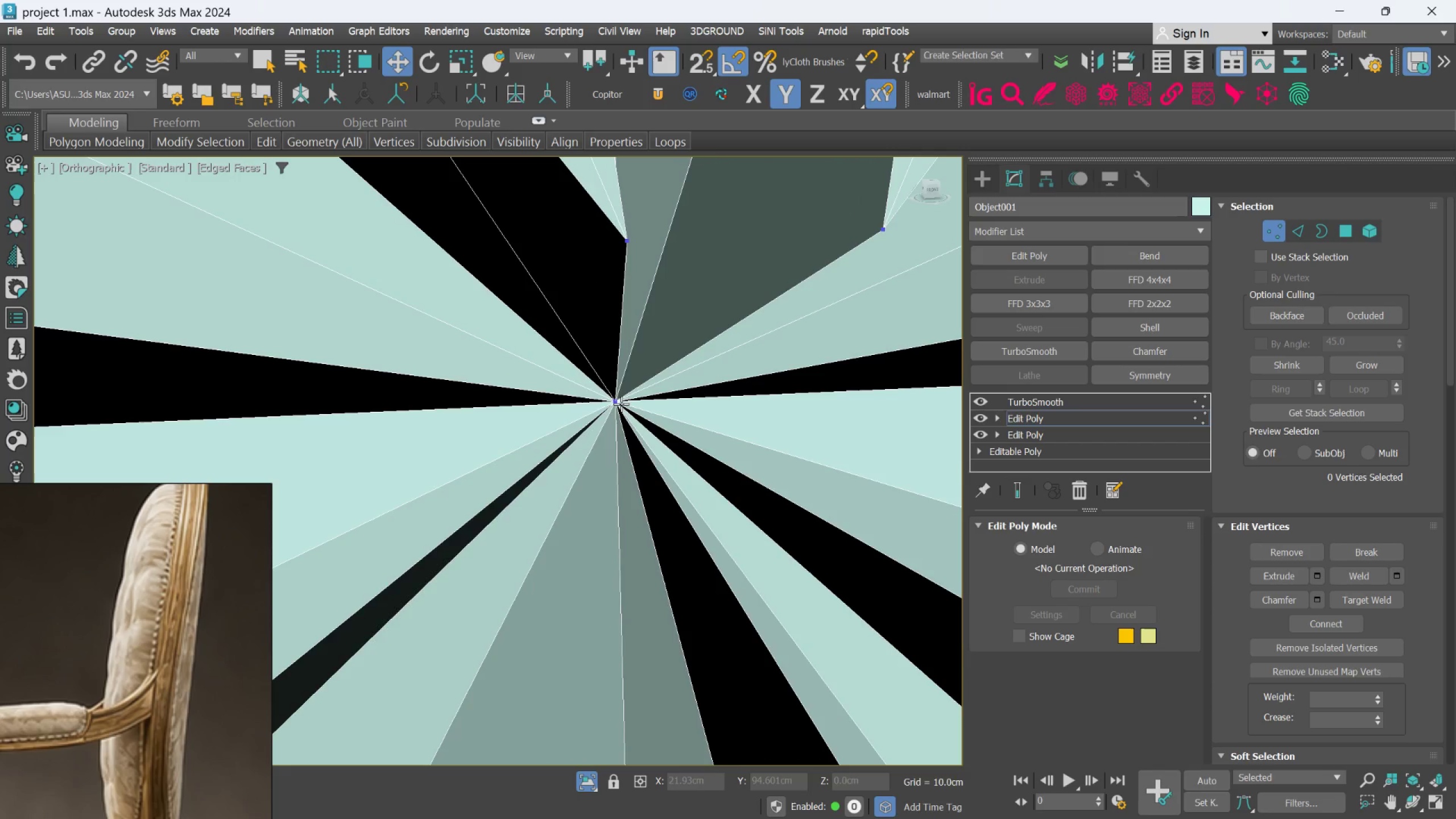 
left_click([621, 404])
 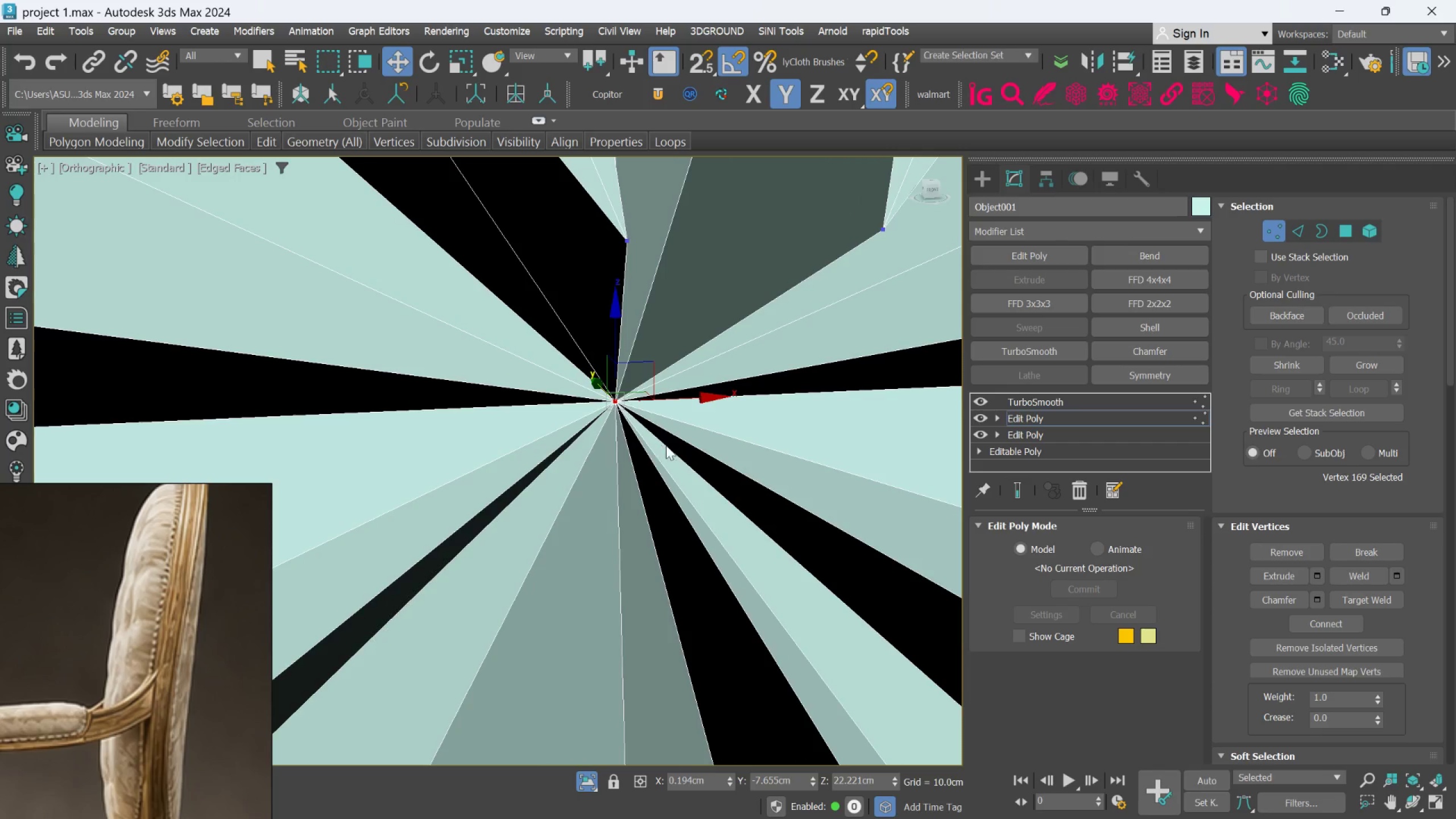 
scroll: coordinate [668, 446], scroll_direction: down, amount: 3.0
 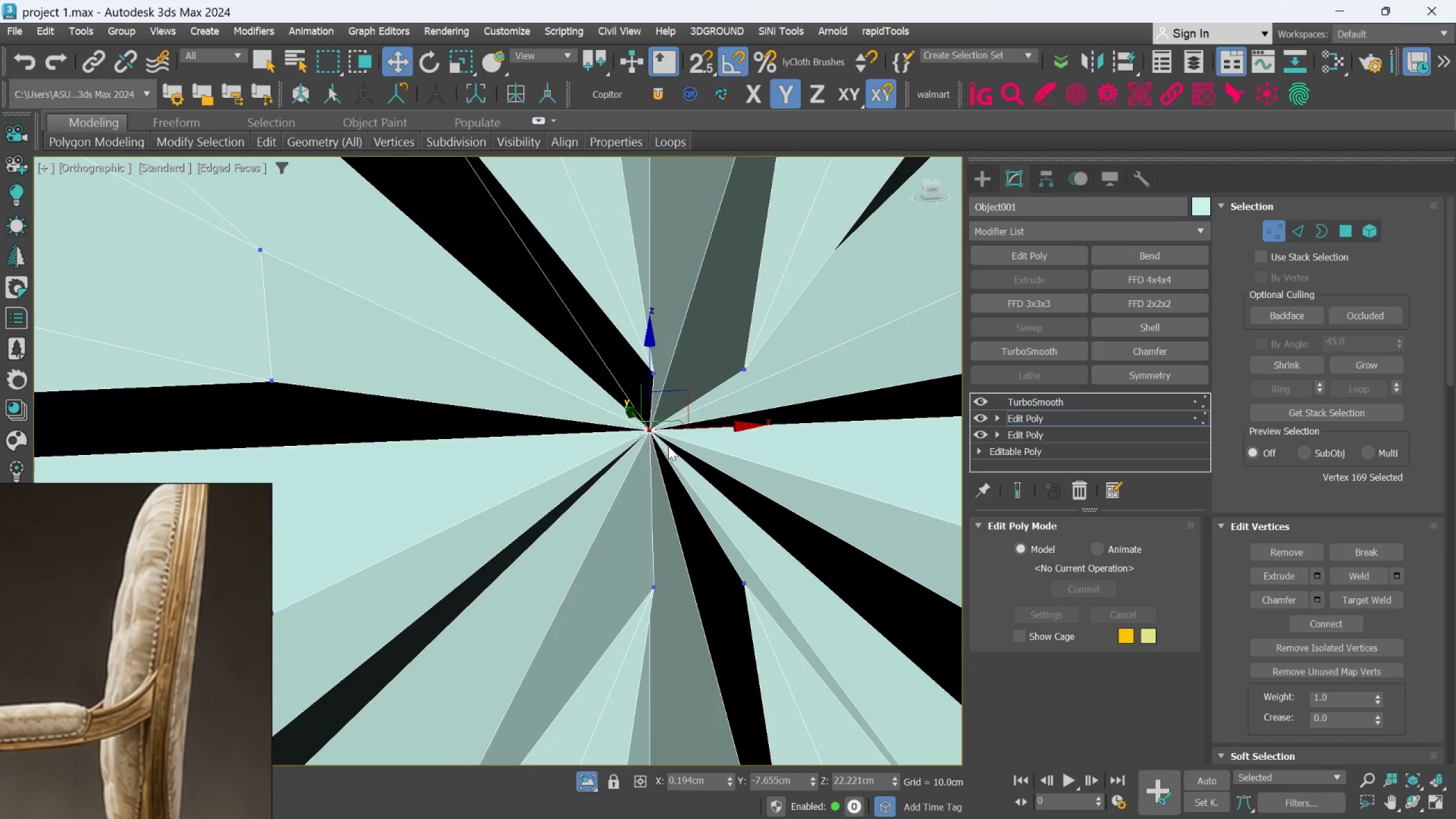 
hold_key(key=AltLeft, duration=1.09)
 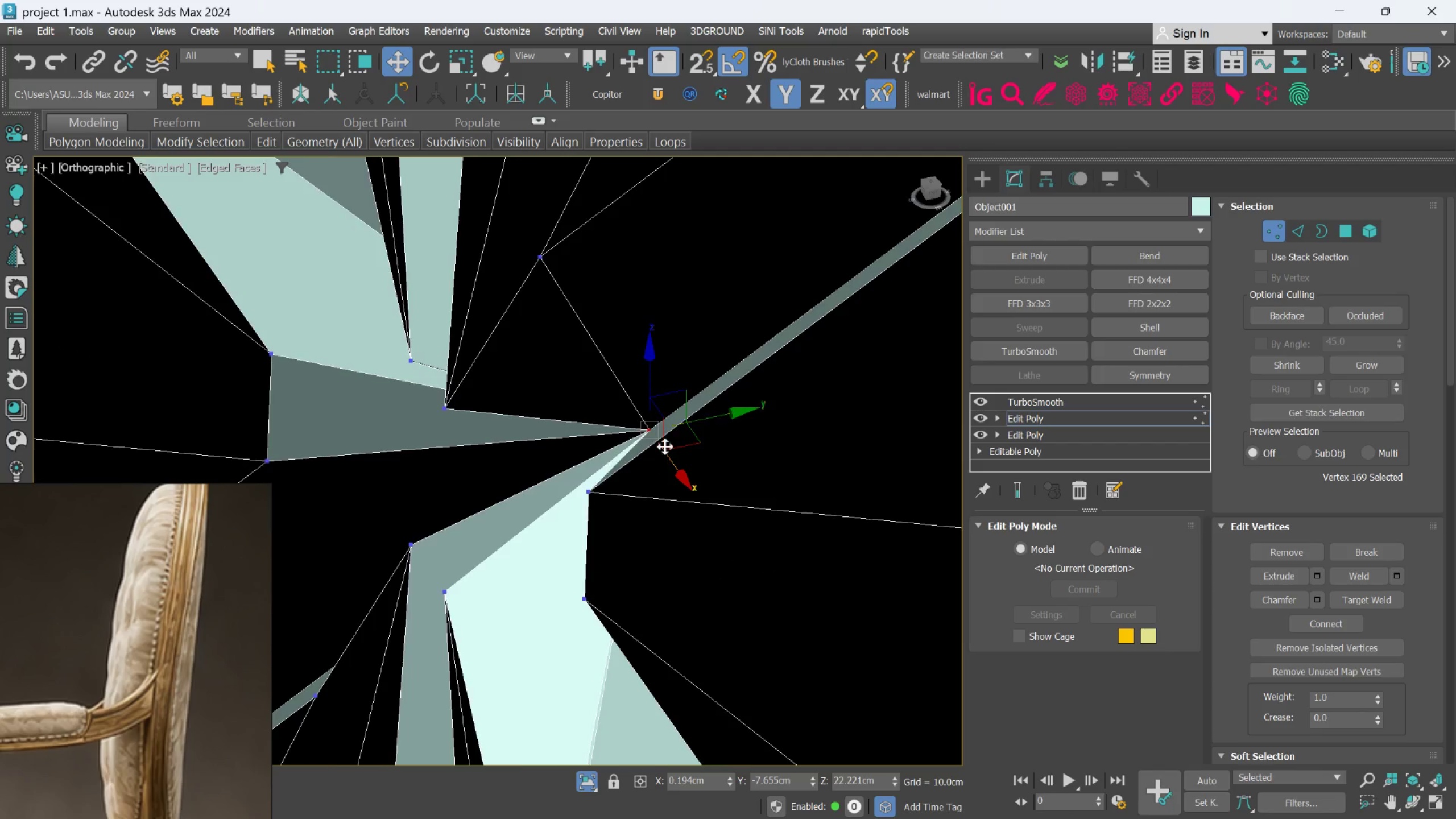 
scroll: coordinate [779, 458], scroll_direction: down, amount: 15.0
 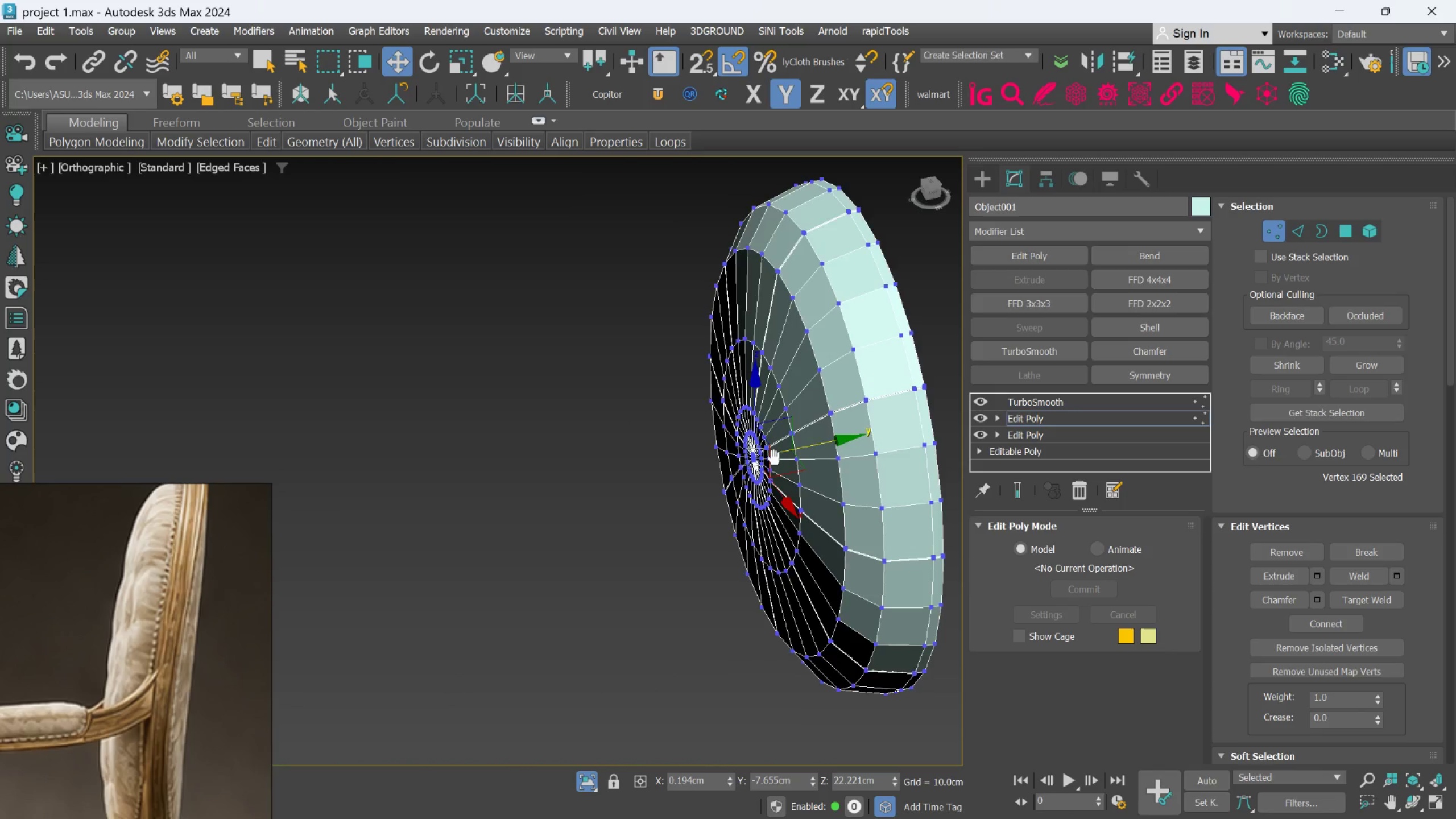 
hold_key(key=AltLeft, duration=1.11)
 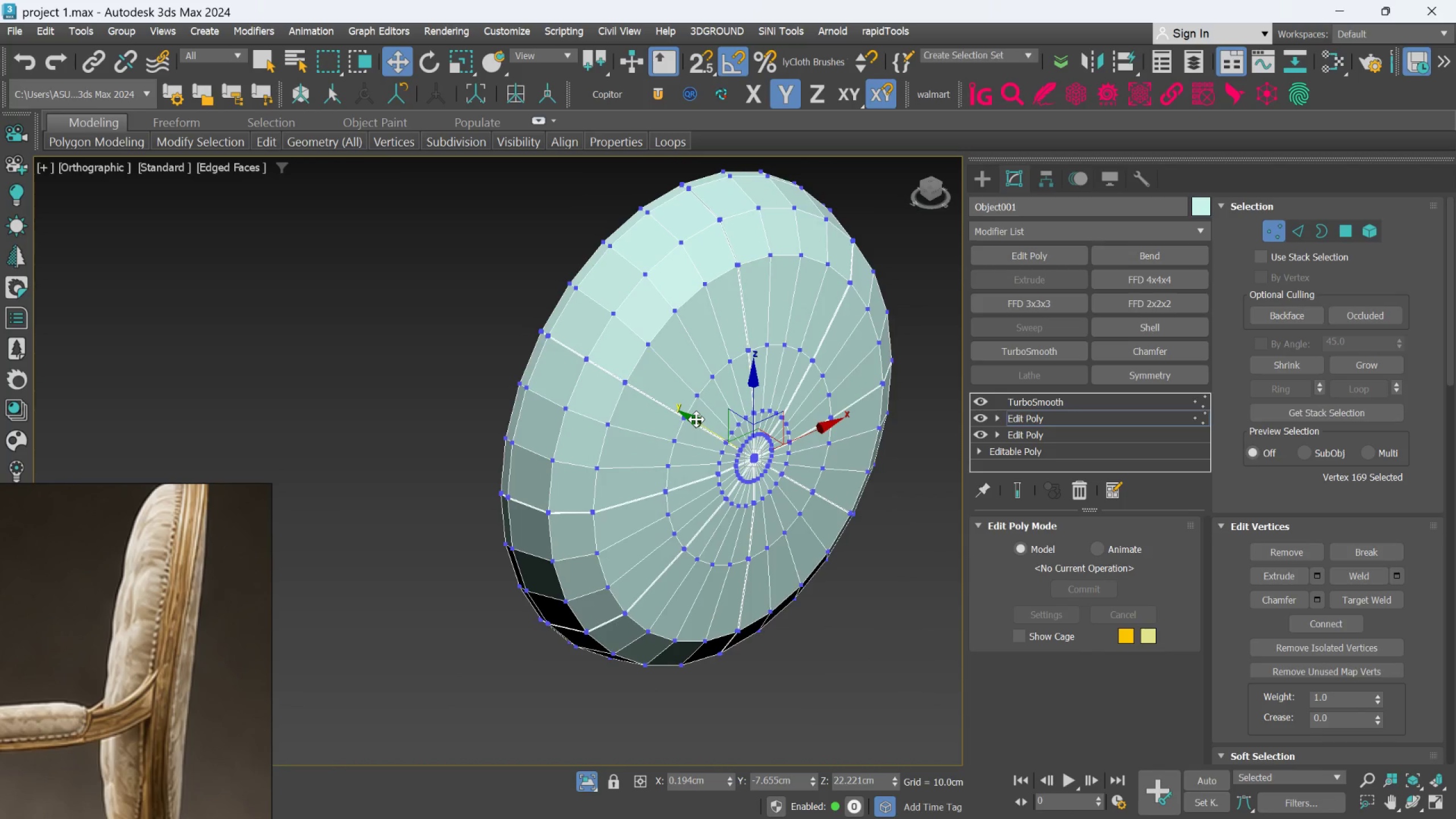 
left_click_drag(start_coordinate=[696, 419], to_coordinate=[665, 387])
 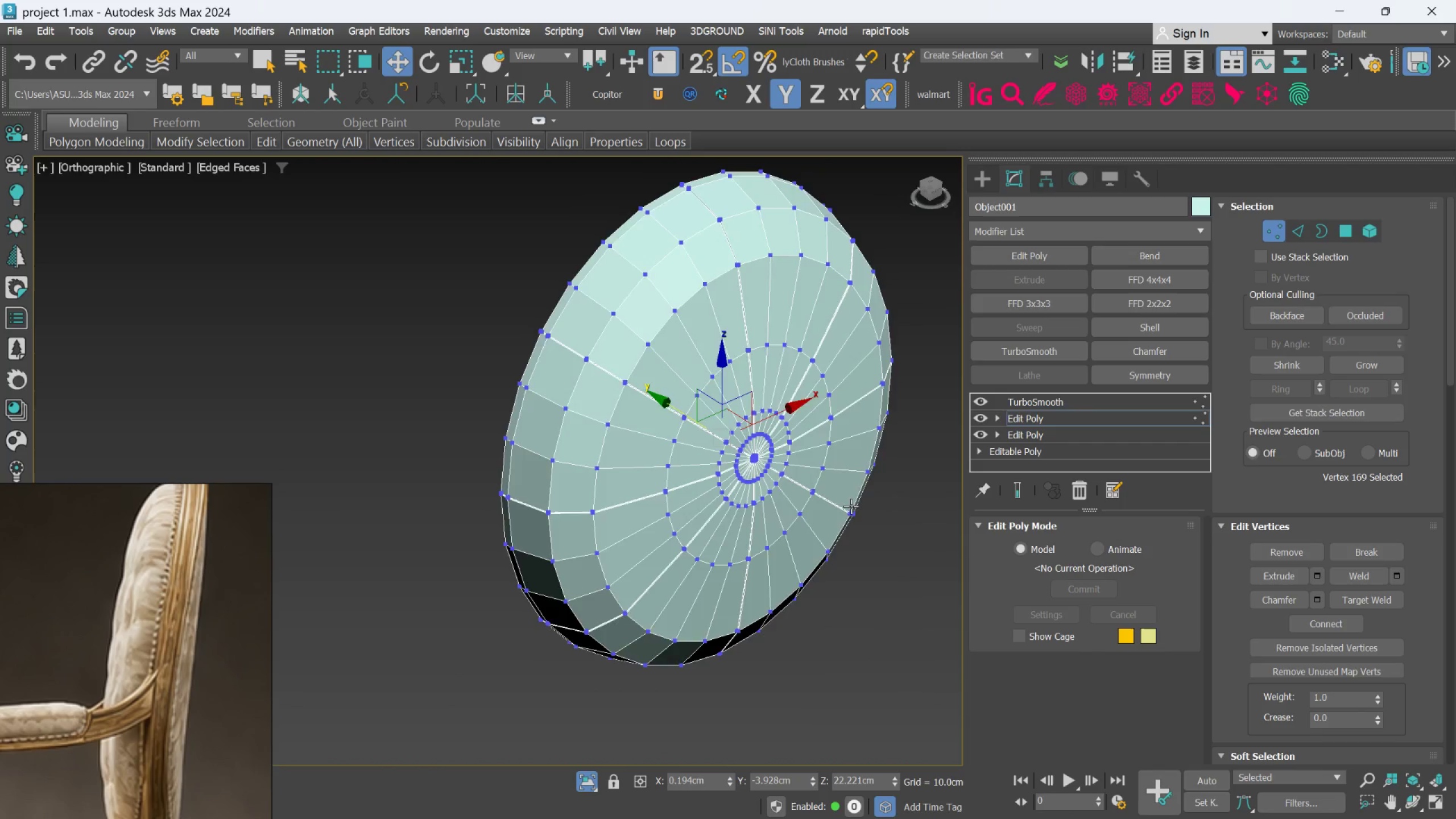 
hold_key(key=AltLeft, duration=0.36)
 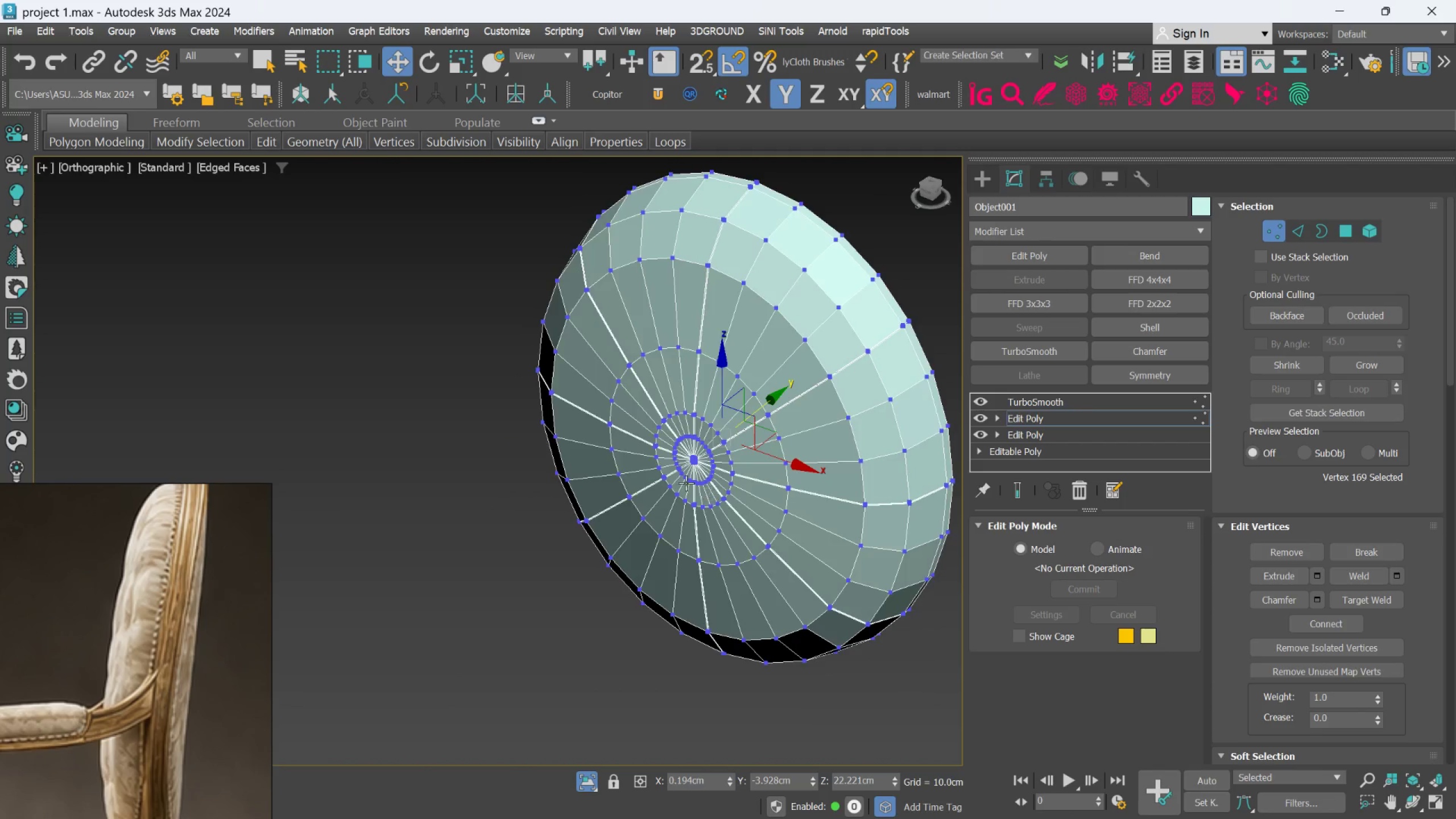 
scroll: coordinate [689, 475], scroll_direction: up, amount: 3.0
 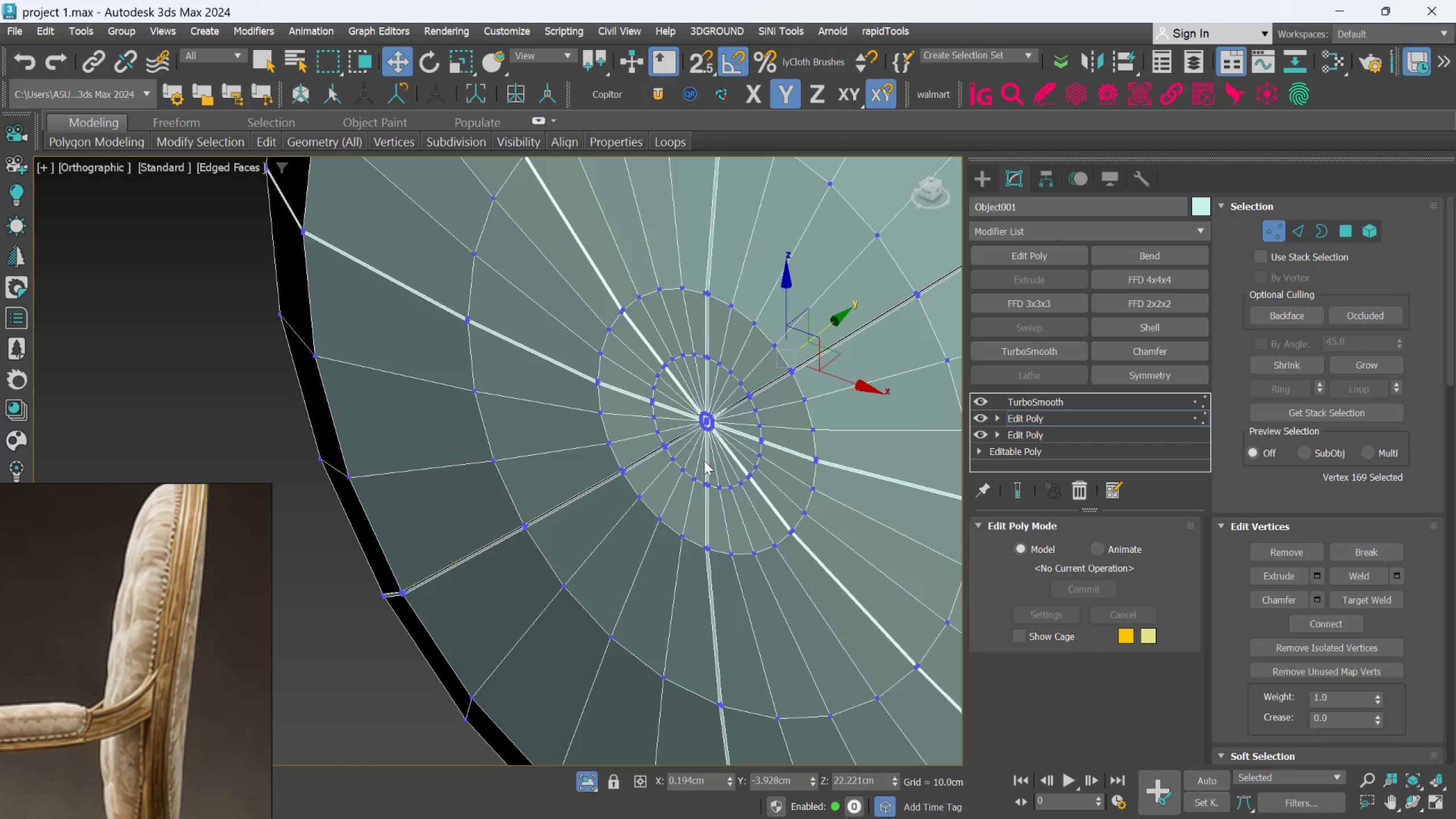 
key(Alt+AltLeft)
 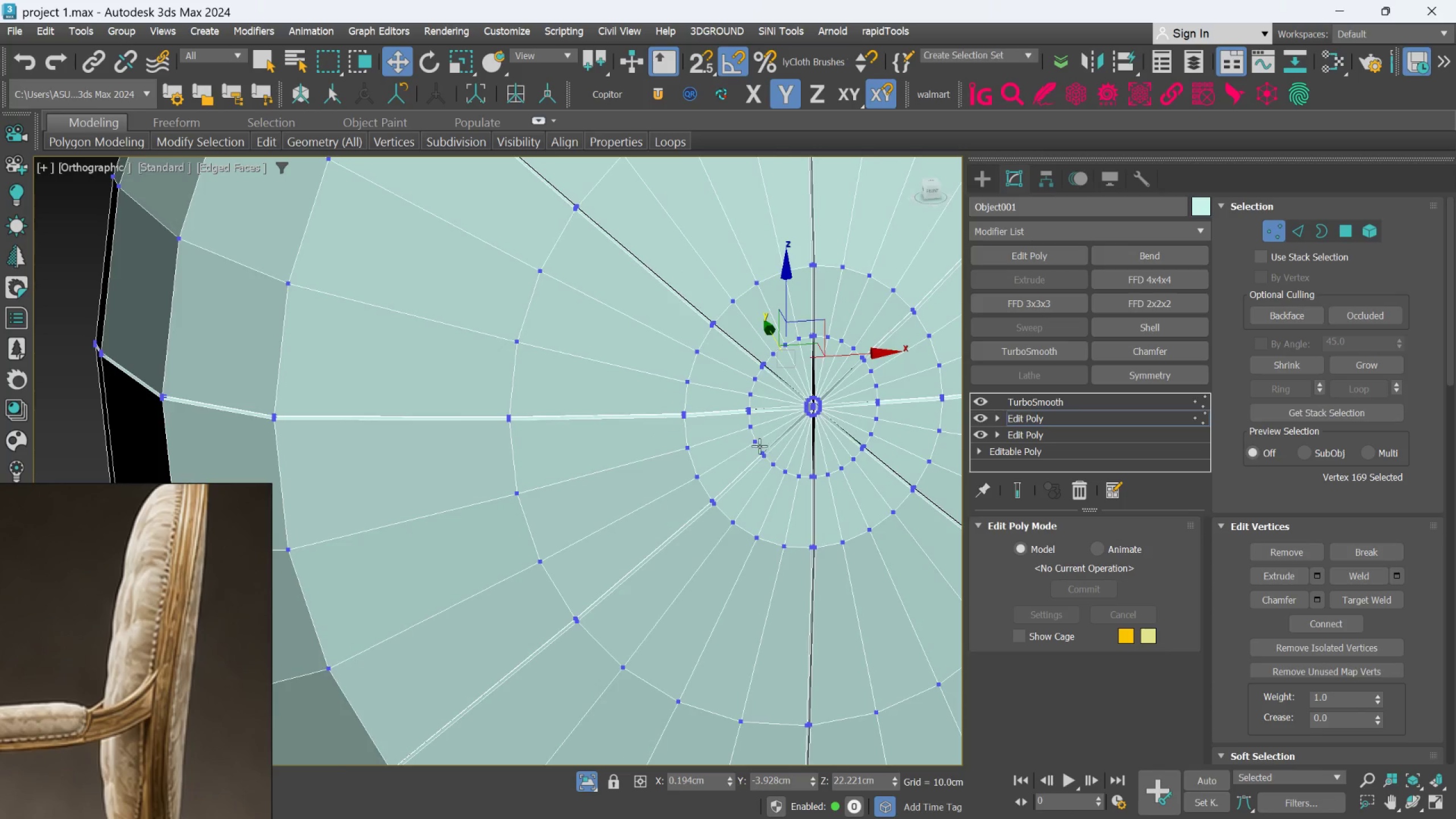 
key(Control+Z)
 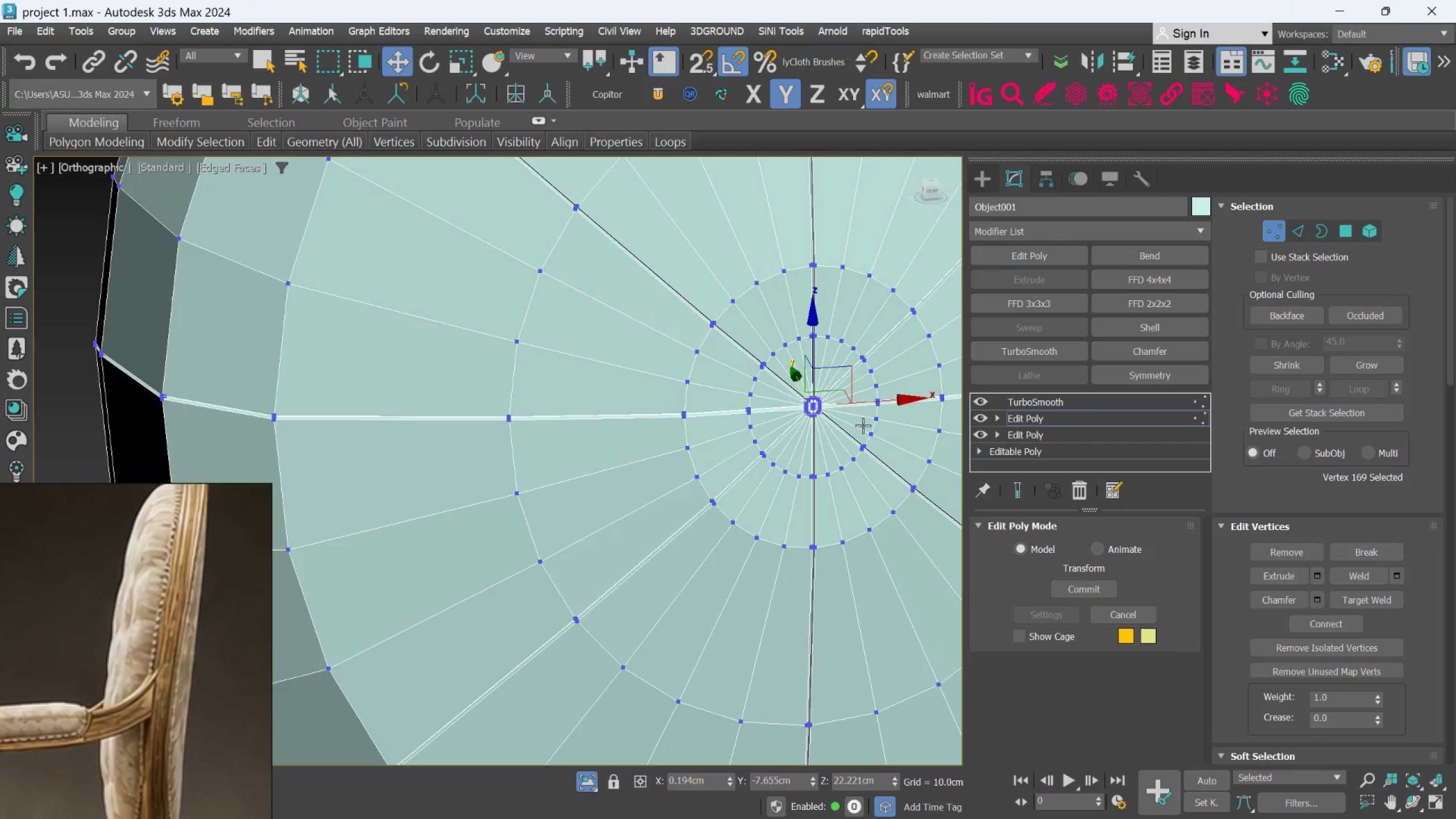 
key(Alt+AltLeft)
 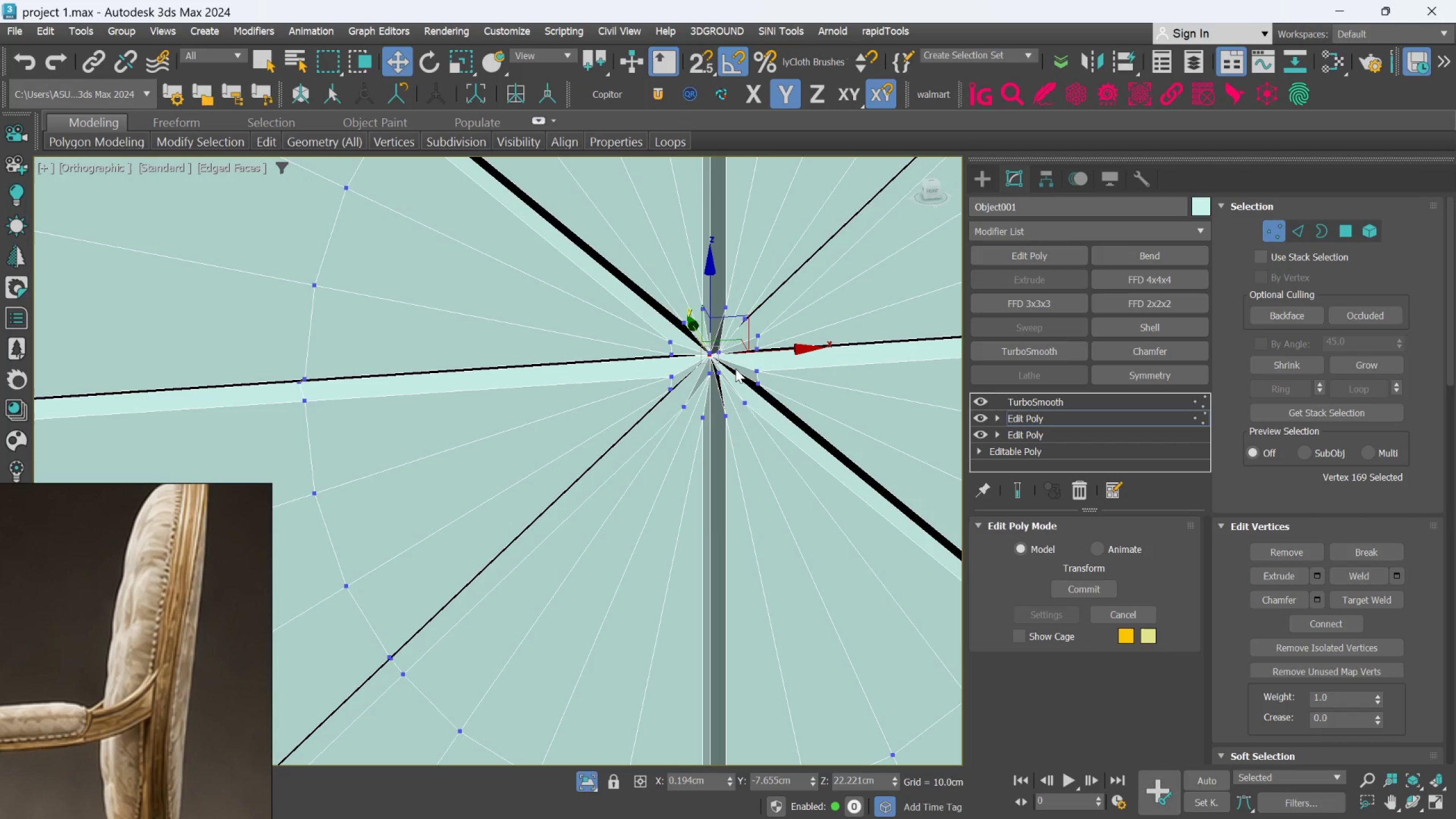 
scroll: coordinate [735, 369], scroll_direction: up, amount: 6.0
 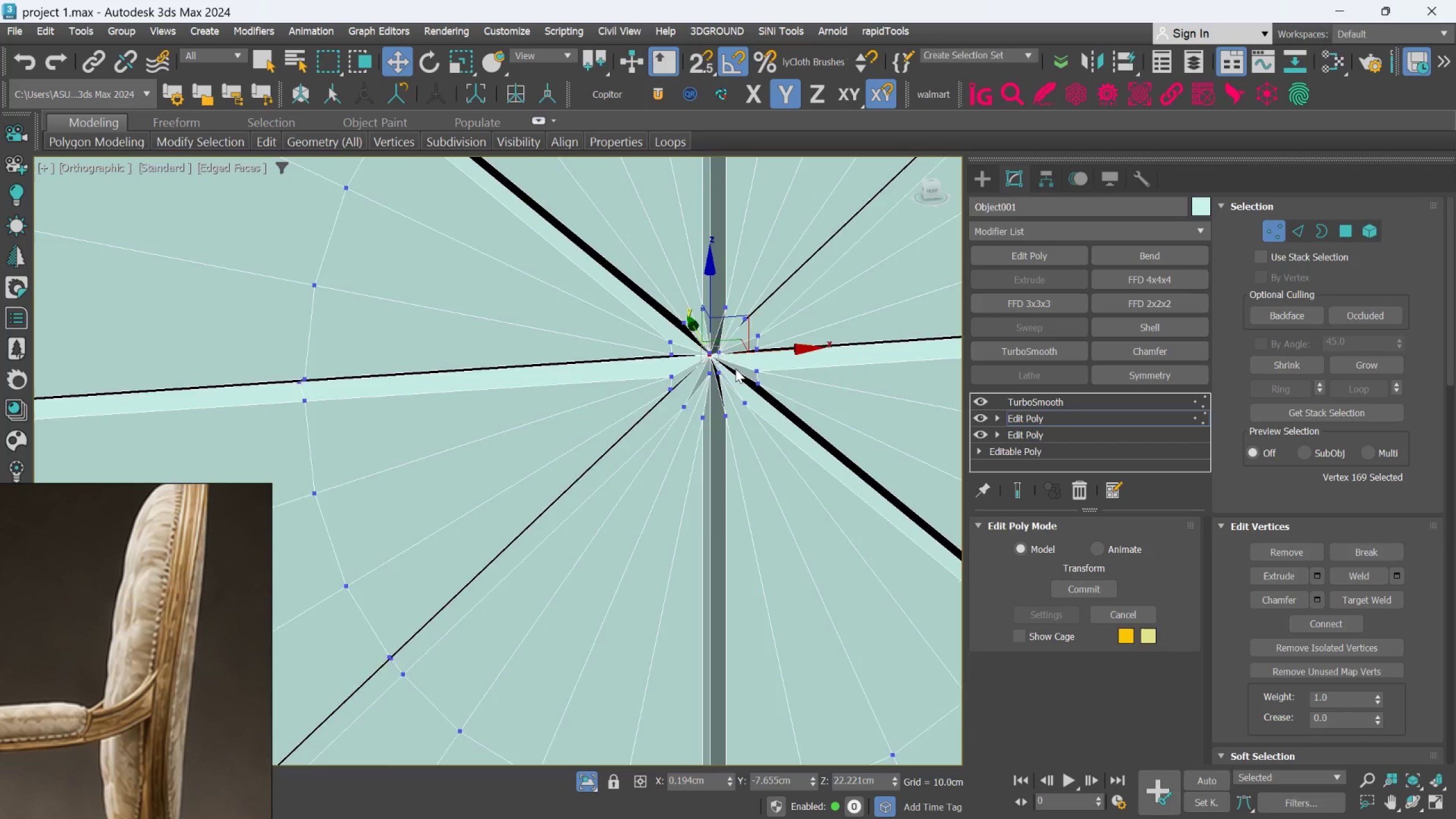 
scroll: coordinate [748, 381], scroll_direction: down, amount: 6.0
 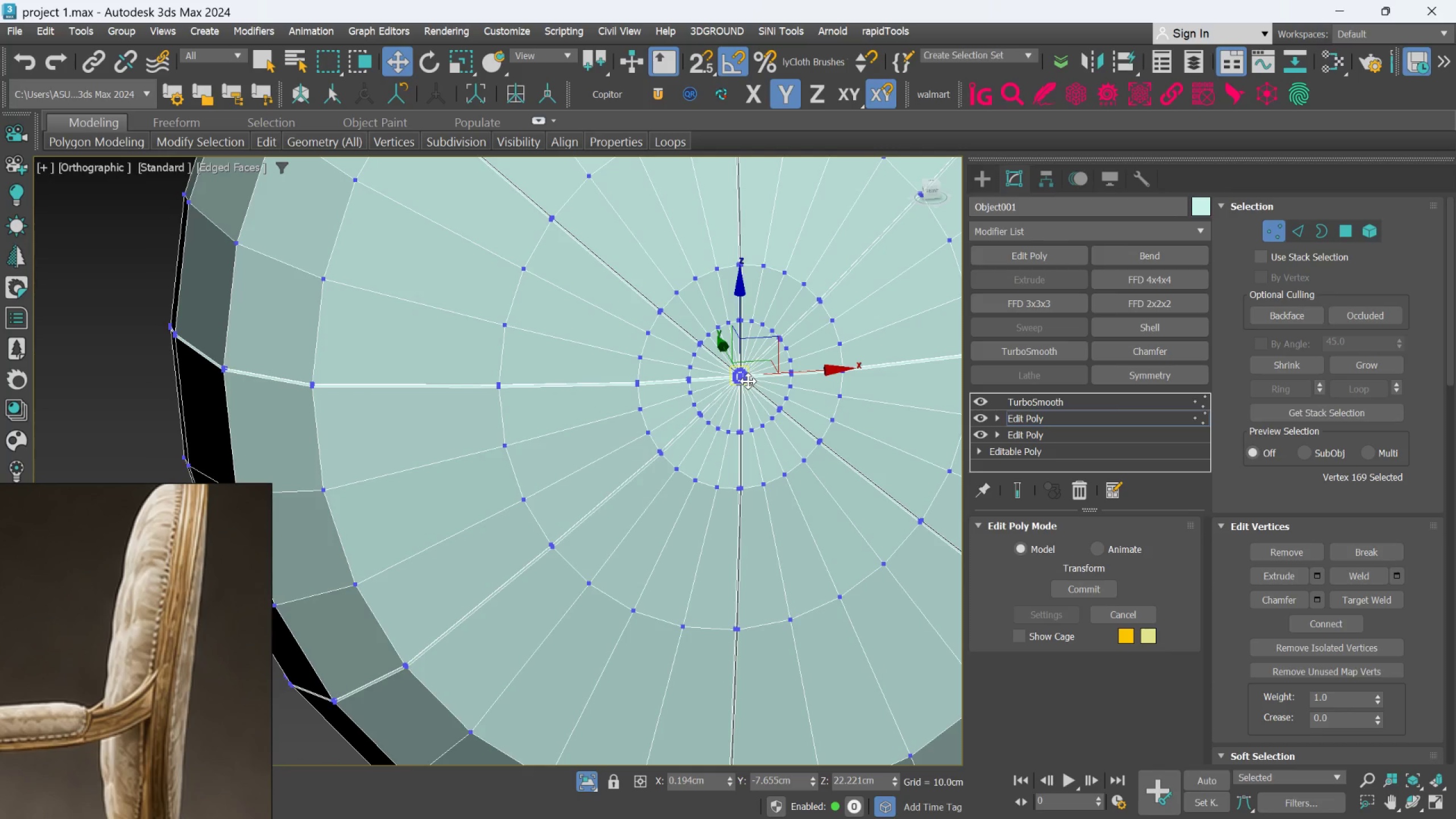 
key(F)
 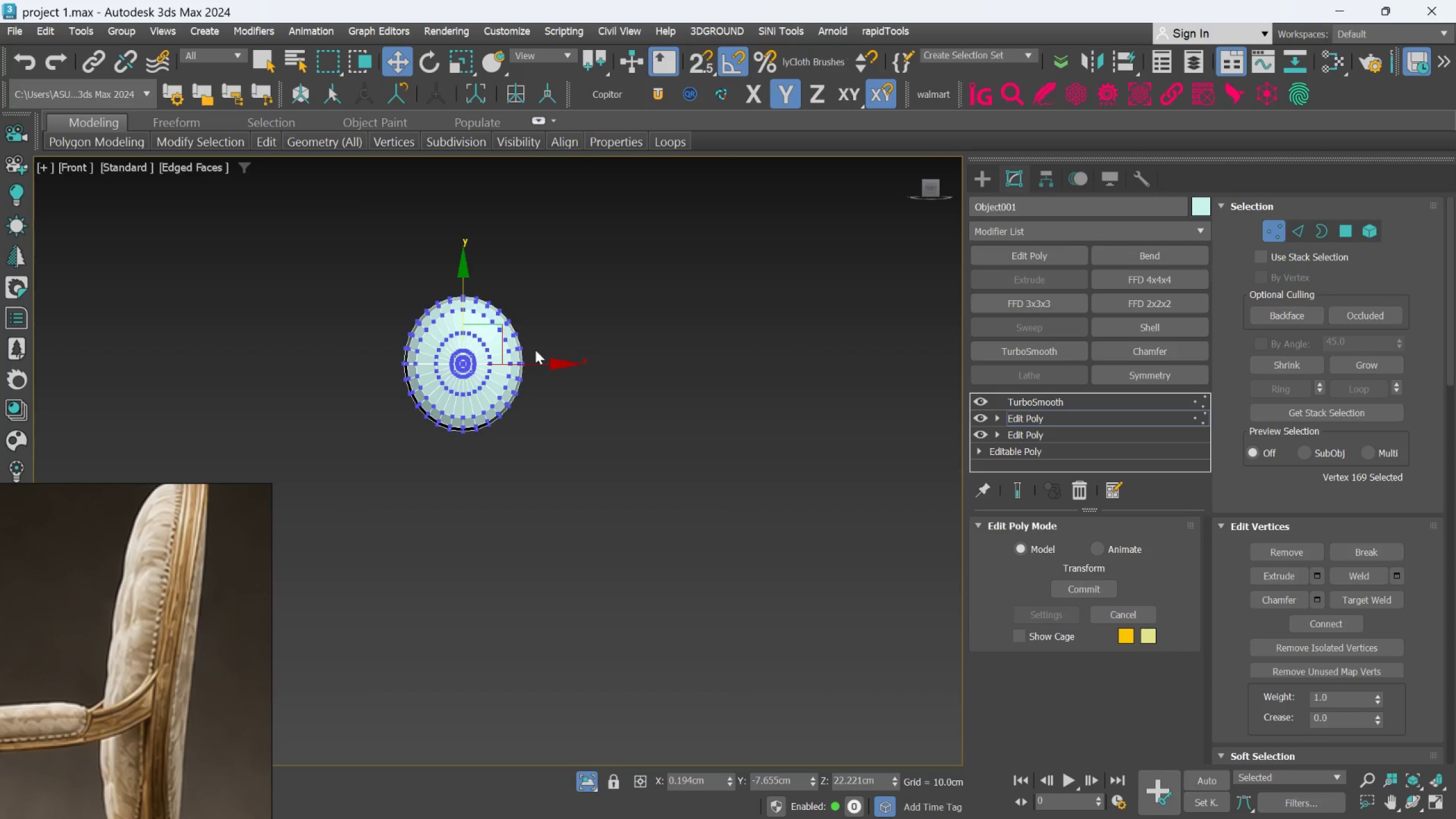 
scroll: coordinate [529, 444], scroll_direction: up, amount: 17.0
 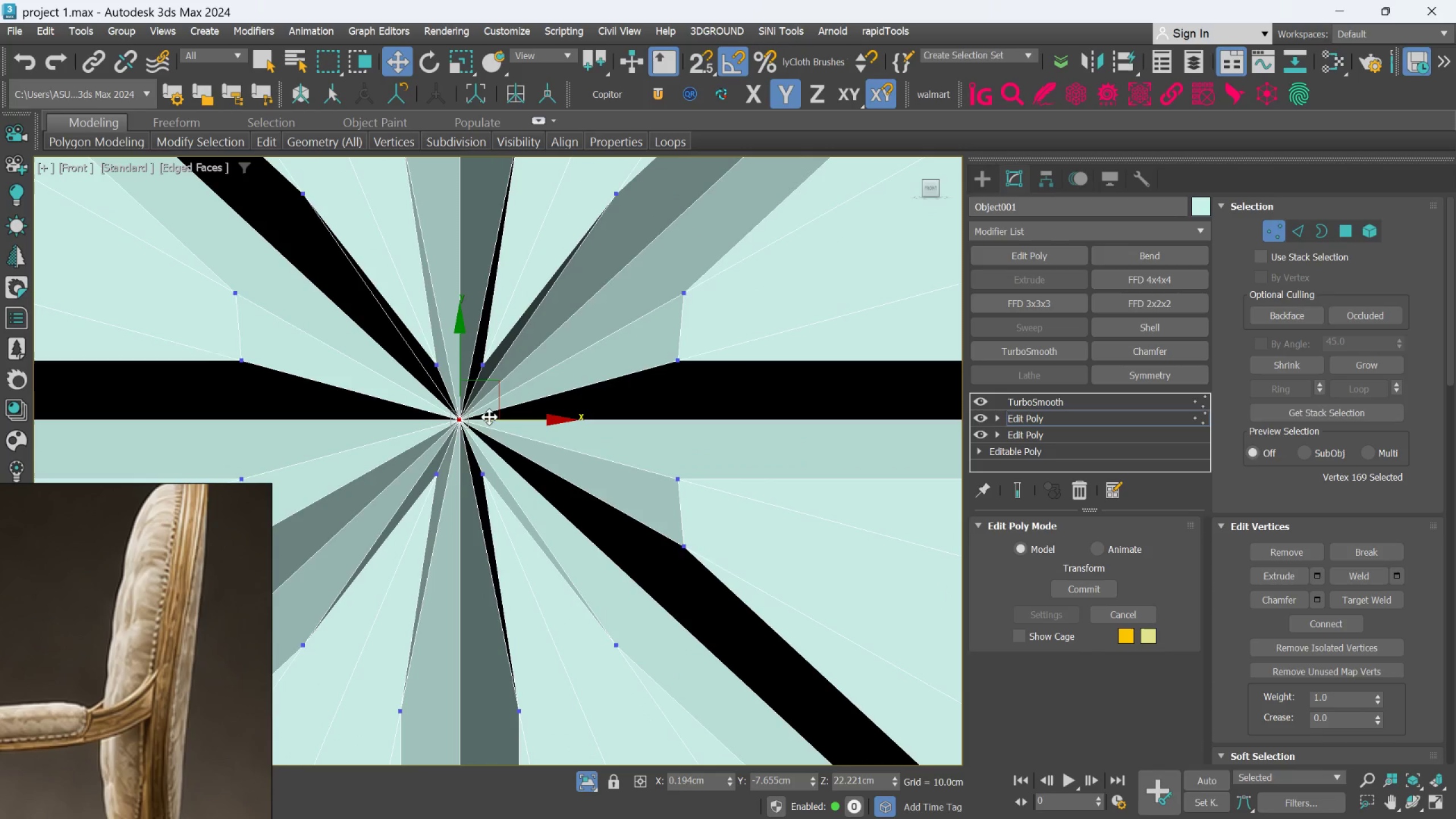 
hold_key(key=AltLeft, duration=1.17)
 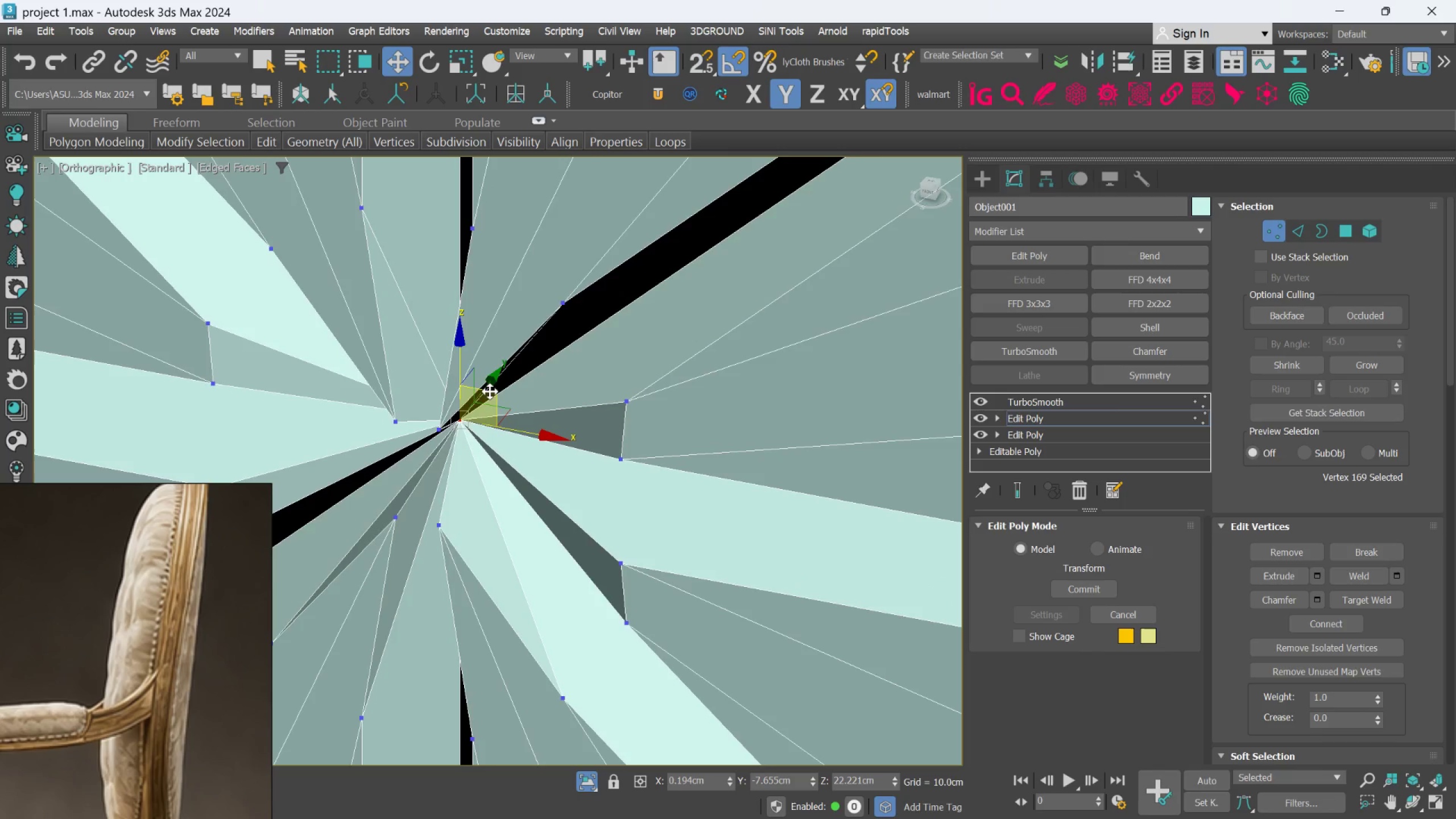 
left_click_drag(start_coordinate=[490, 388], to_coordinate=[526, 355])
 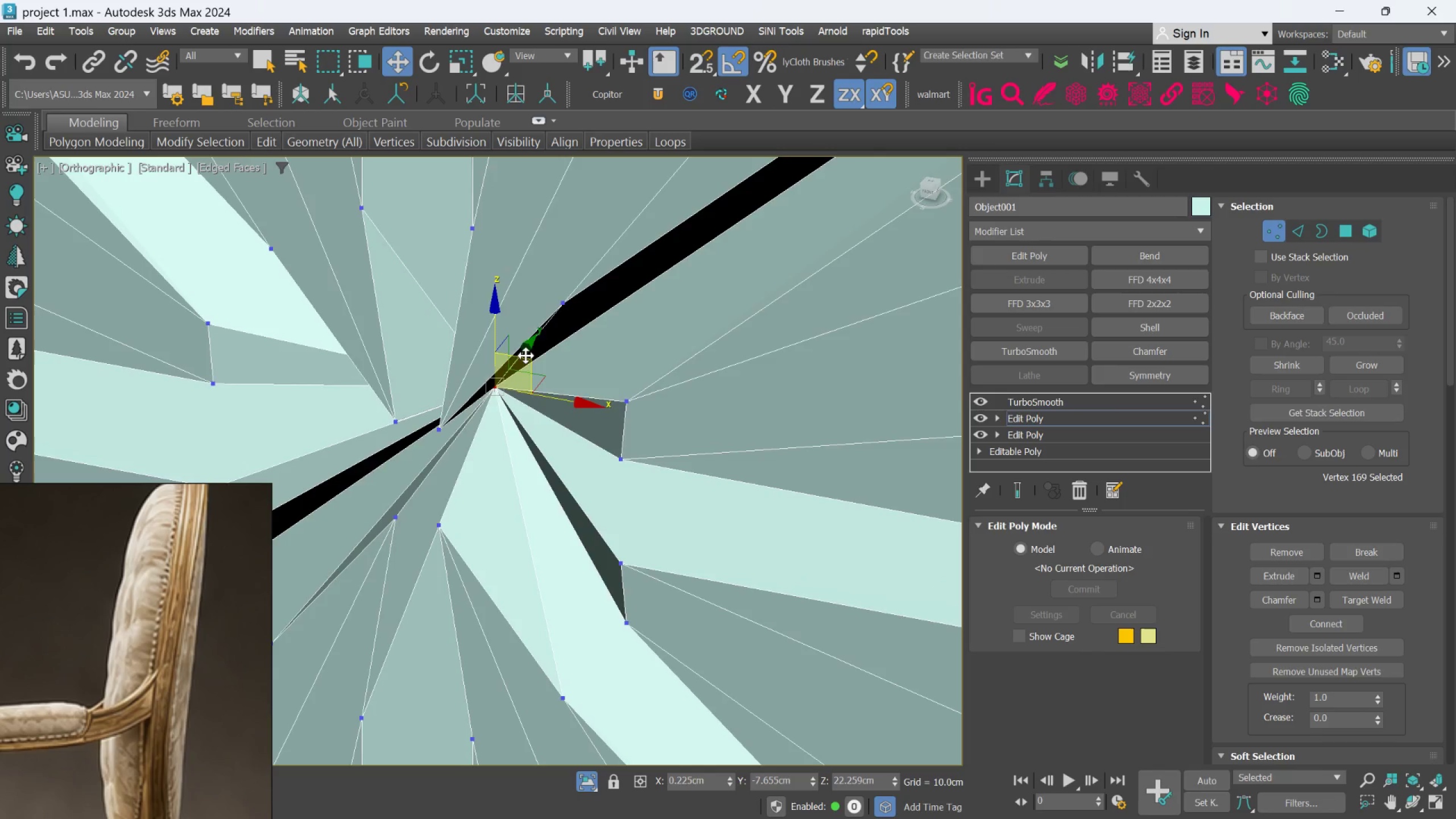 
key(Control+Z)
 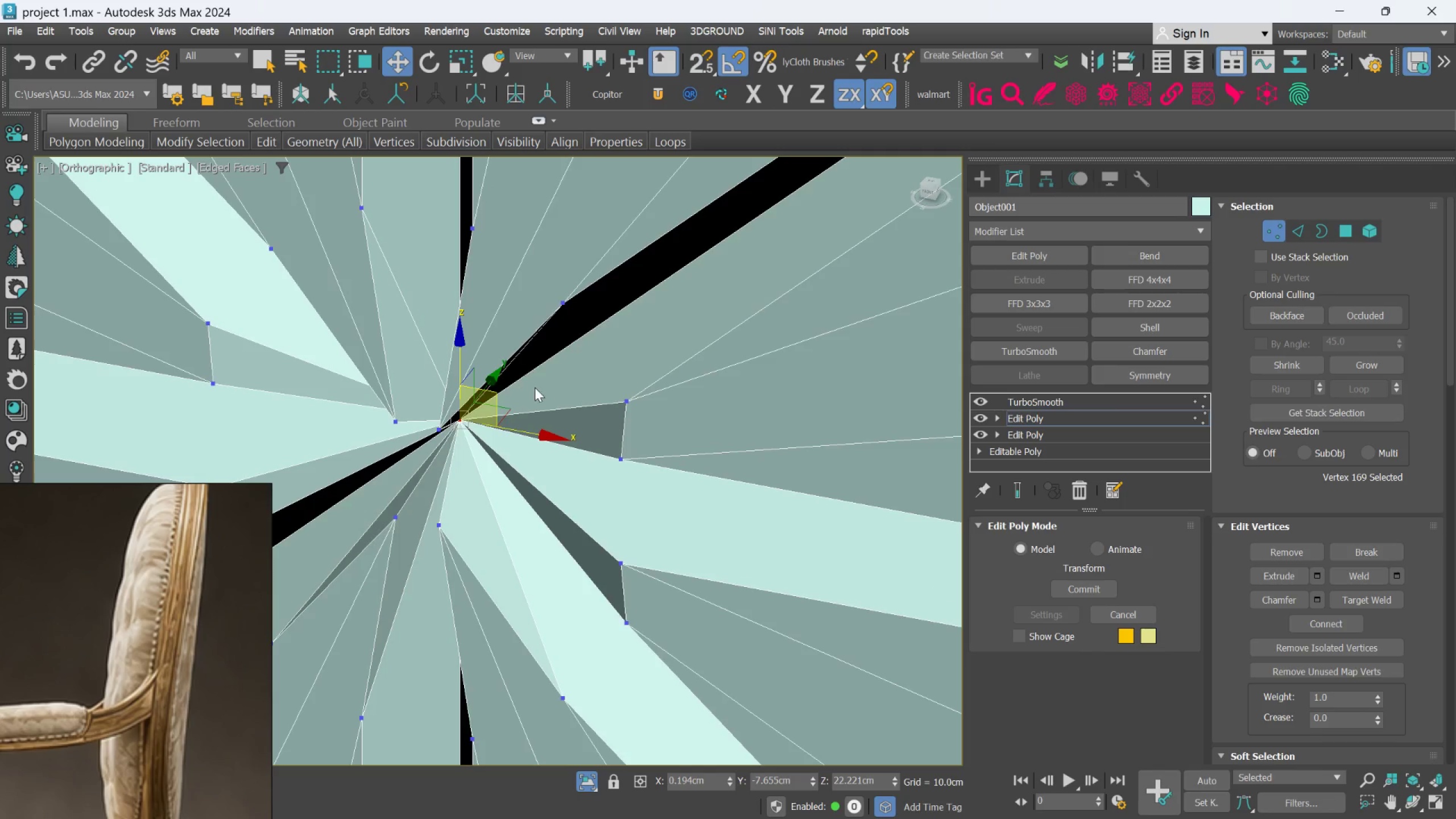 
scroll: coordinate [548, 474], scroll_direction: down, amount: 11.0
 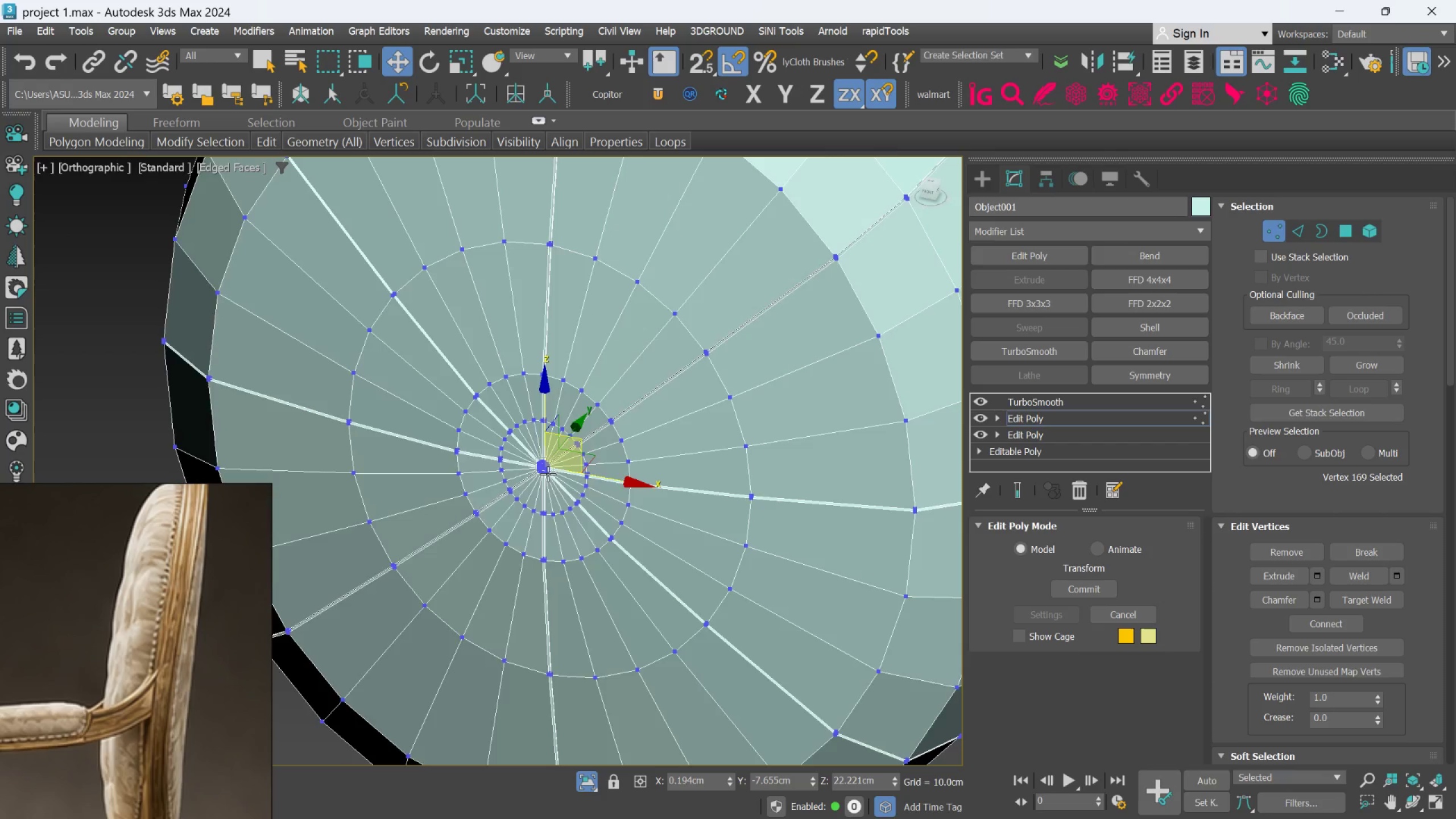 
hold_key(key=AltLeft, duration=0.39)
 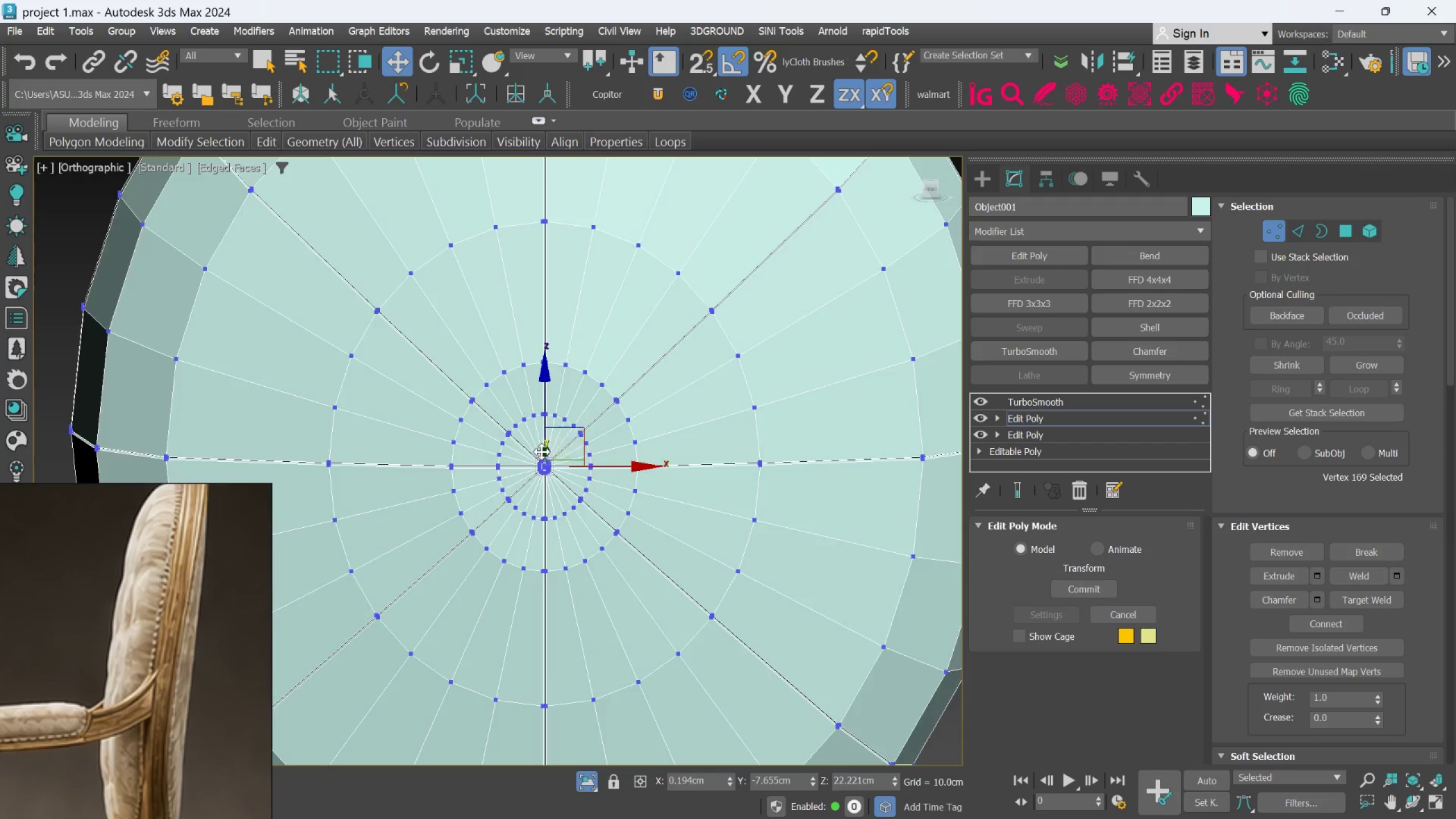 
scroll: coordinate [552, 468], scroll_direction: up, amount: 9.0
 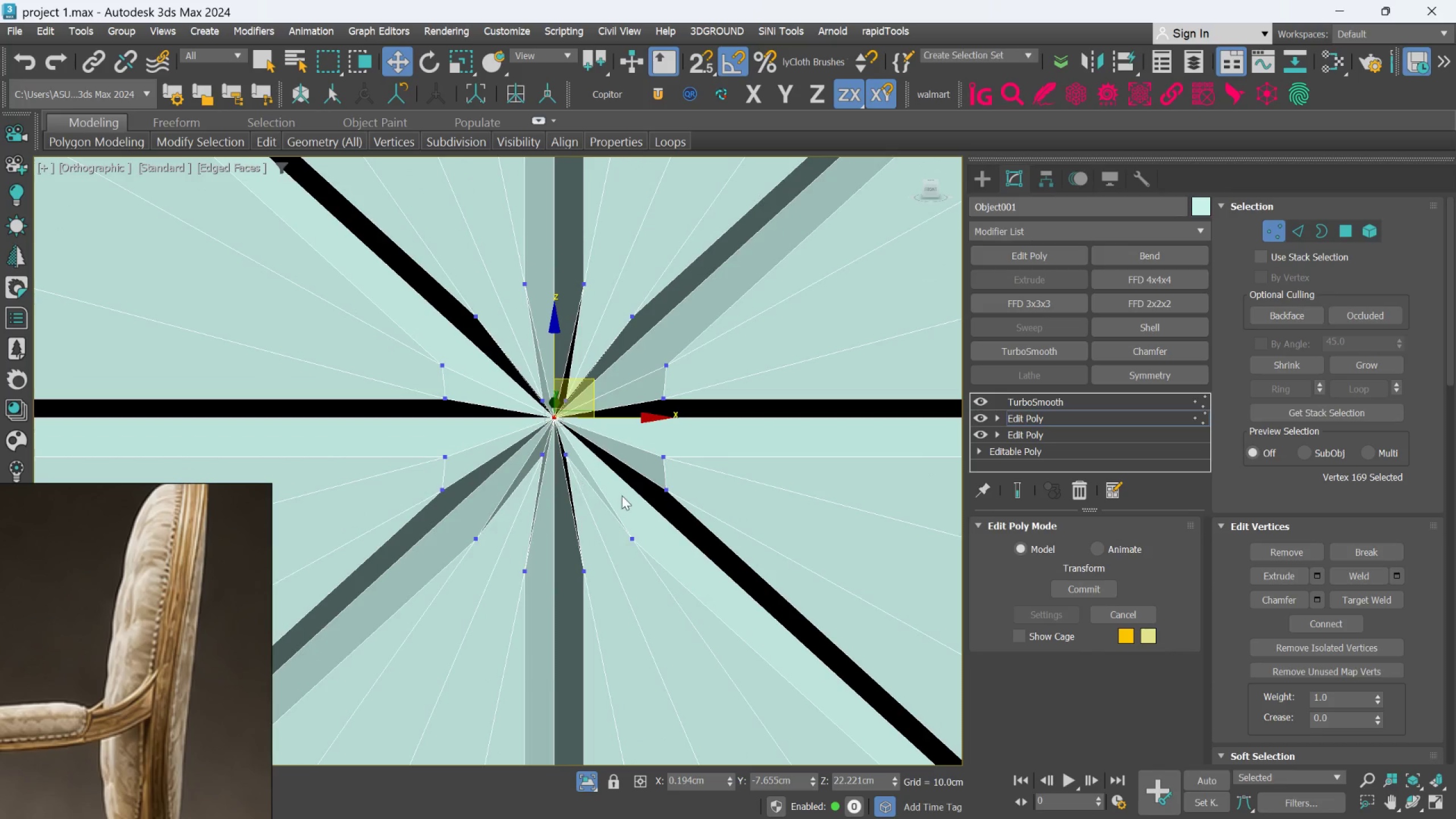 
left_click([623, 480])
 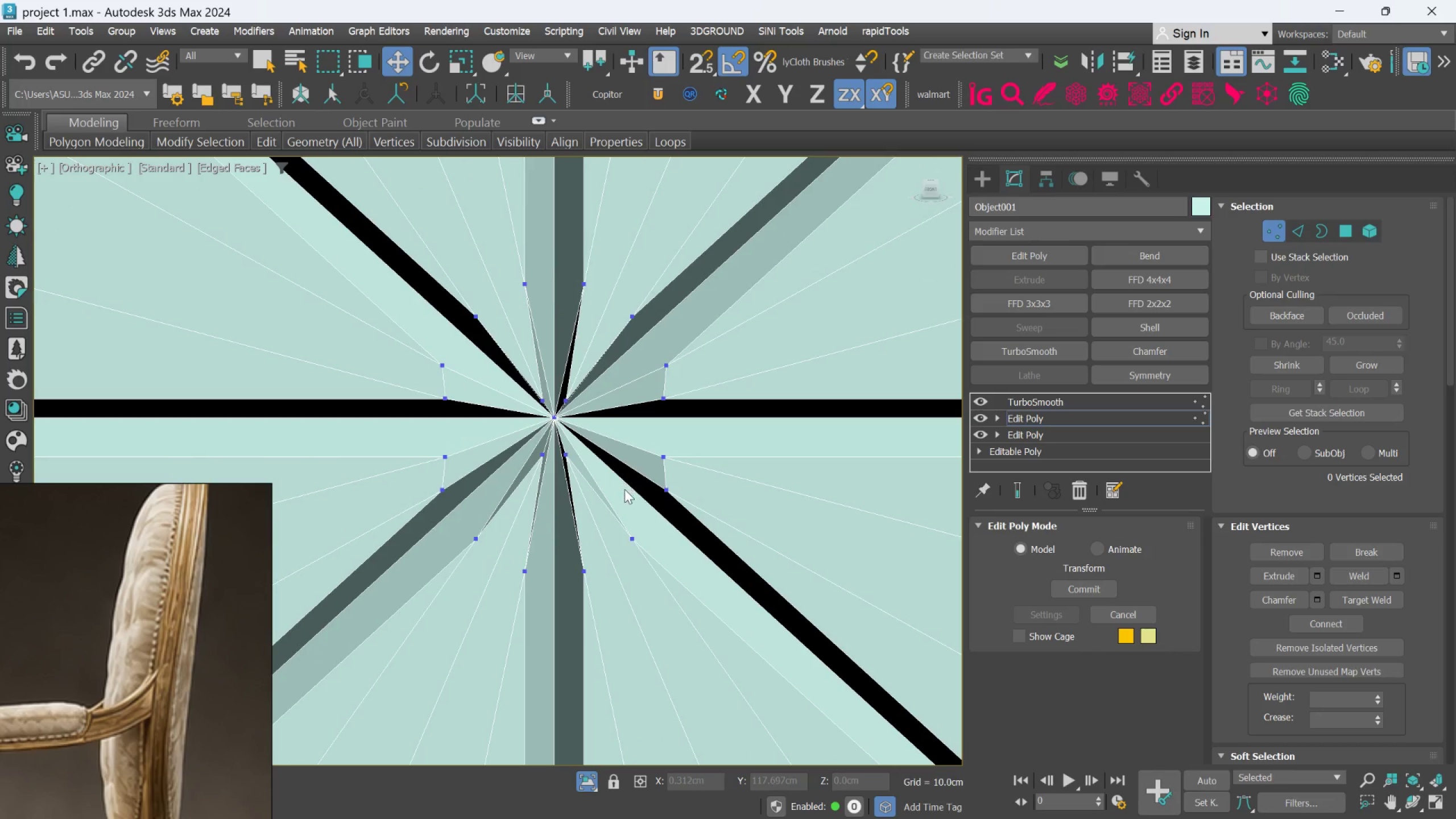 
left_click_drag(start_coordinate=[624, 490], to_coordinate=[515, 374])
 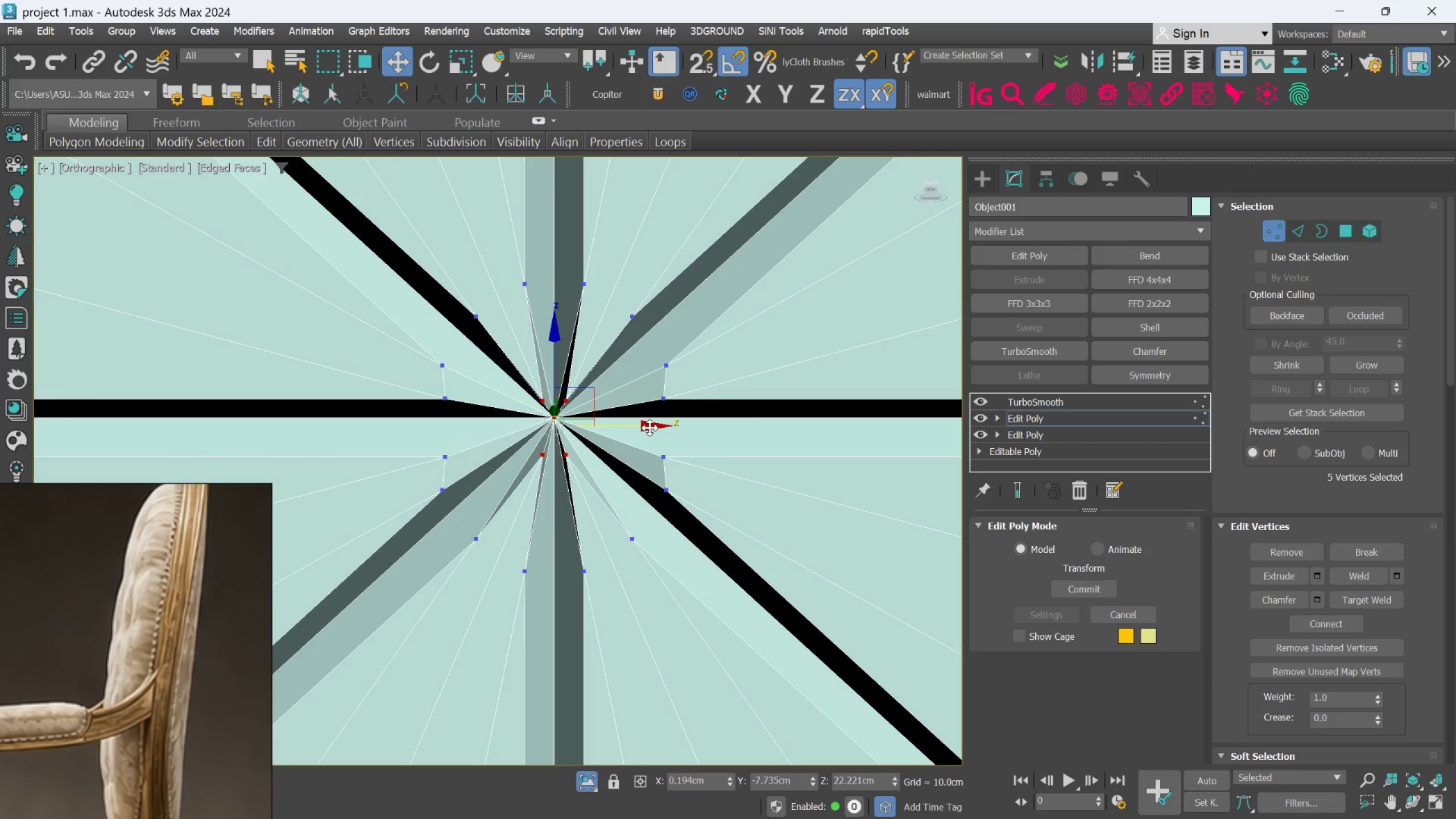 
hold_key(key=AltLeft, duration=0.64)
 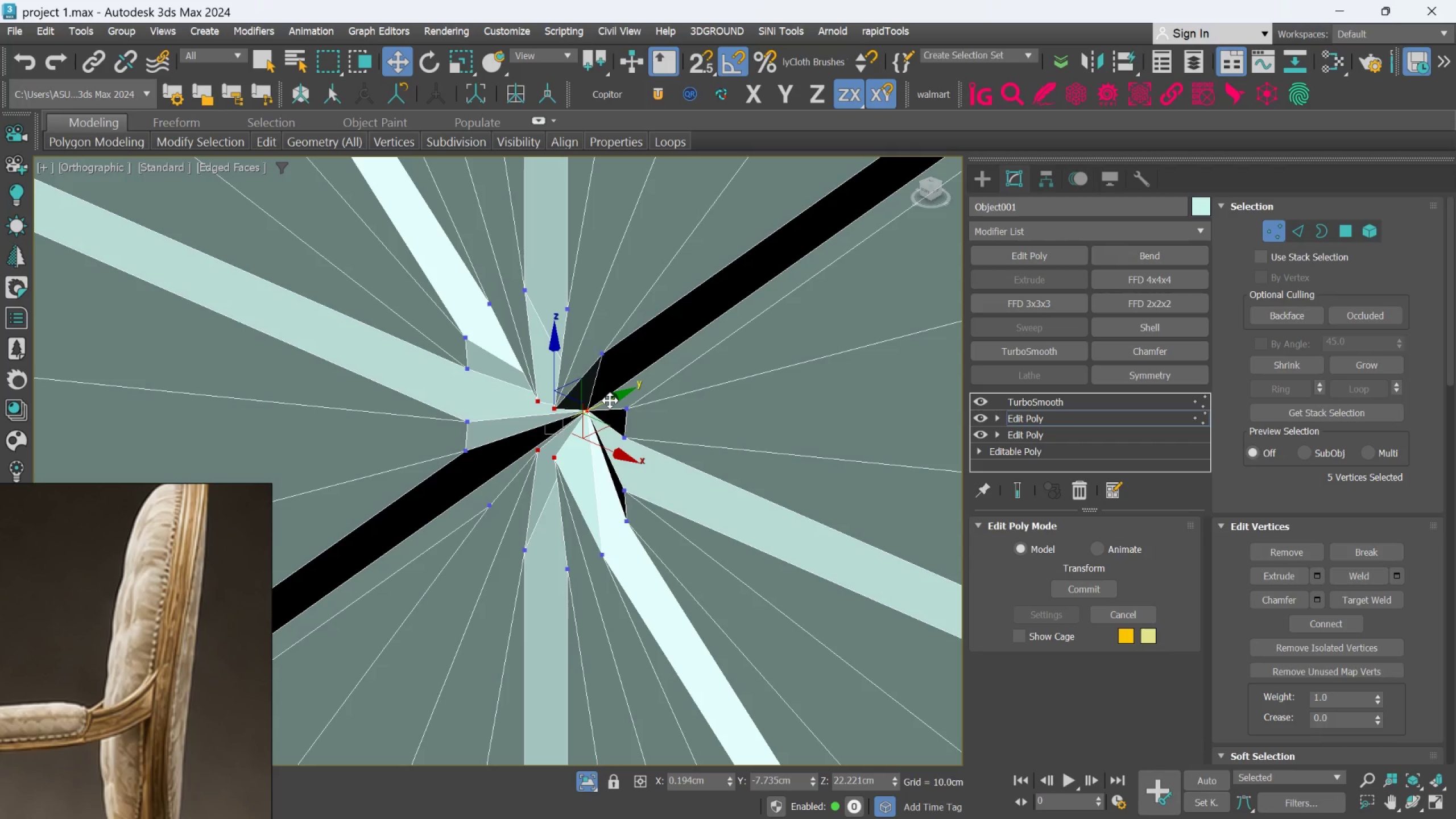 
left_click_drag(start_coordinate=[613, 399], to_coordinate=[700, 362])
 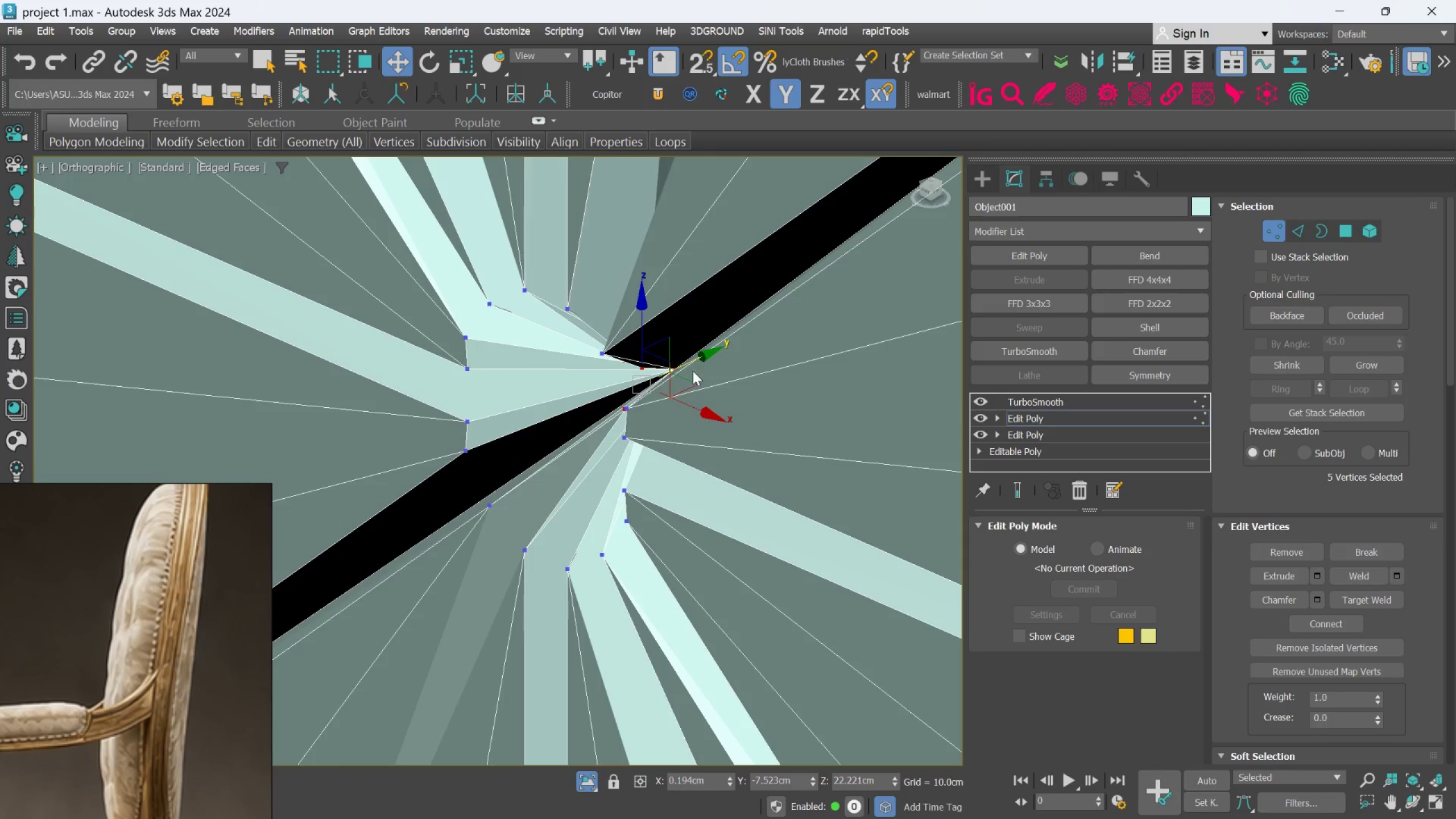 
scroll: coordinate [686, 413], scroll_direction: down, amount: 4.0
 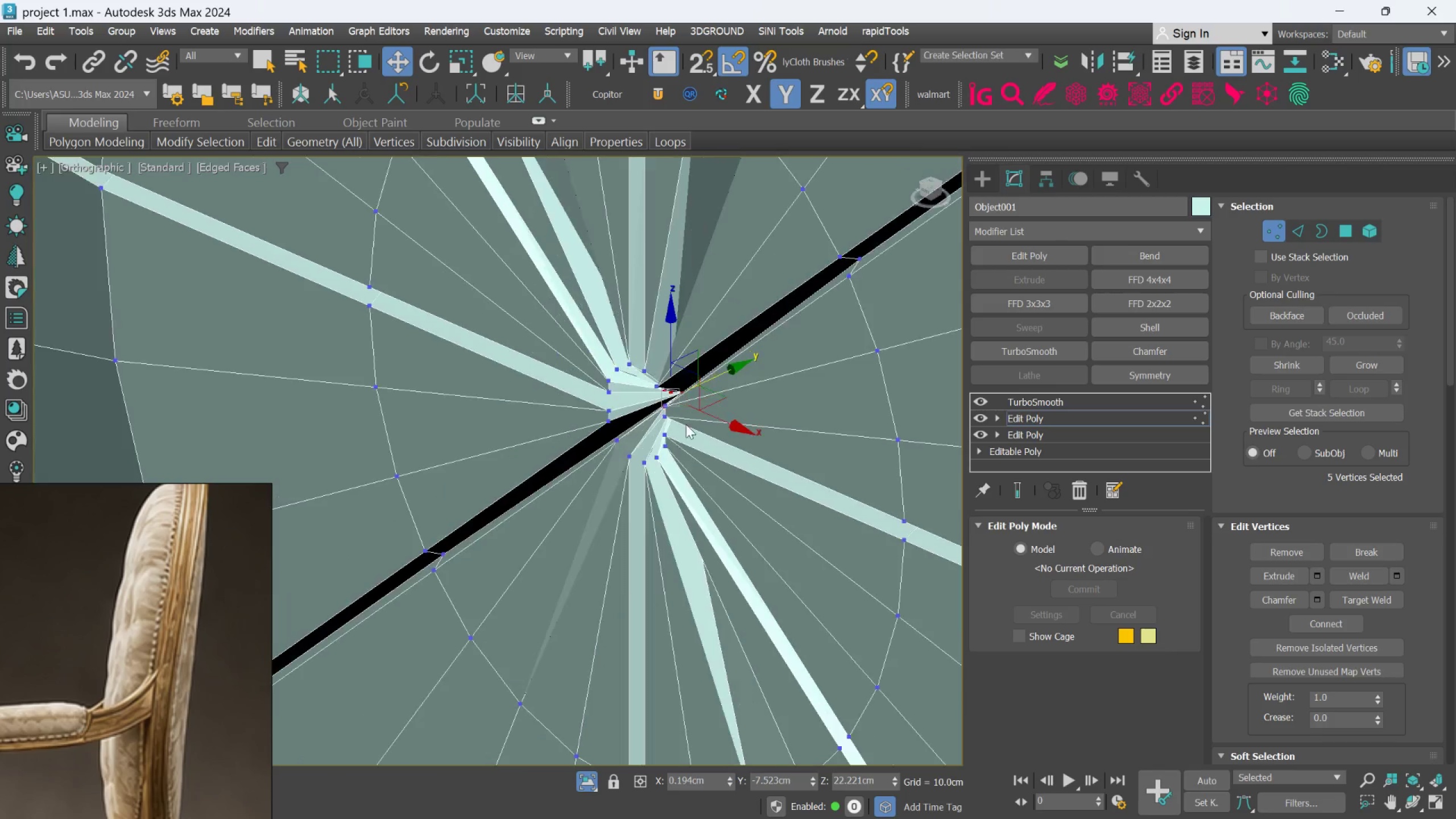 
hold_key(key=AltLeft, duration=0.8)
 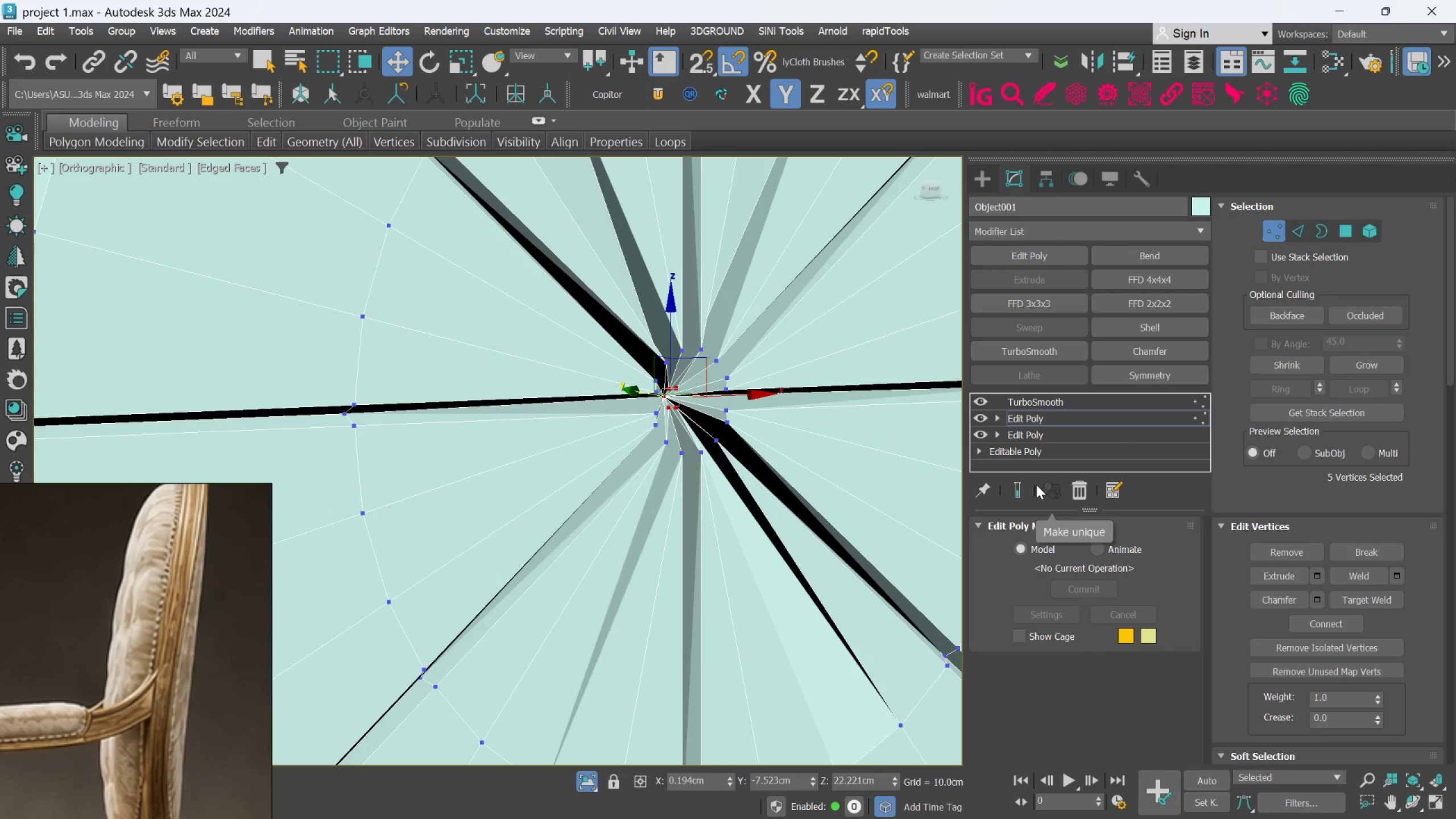 
left_click([1023, 488])
 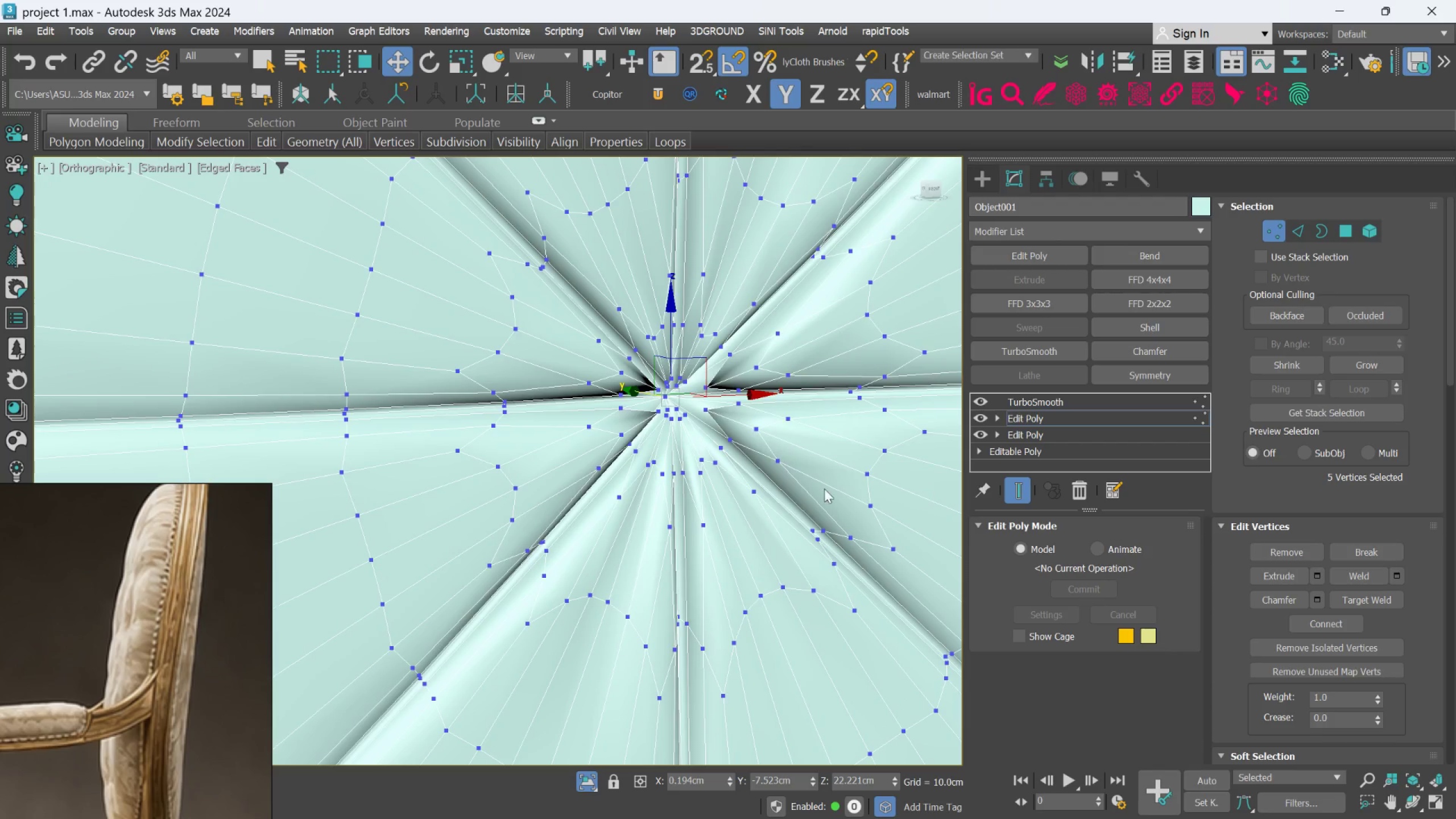 
scroll: coordinate [711, 511], scroll_direction: down, amount: 5.0
 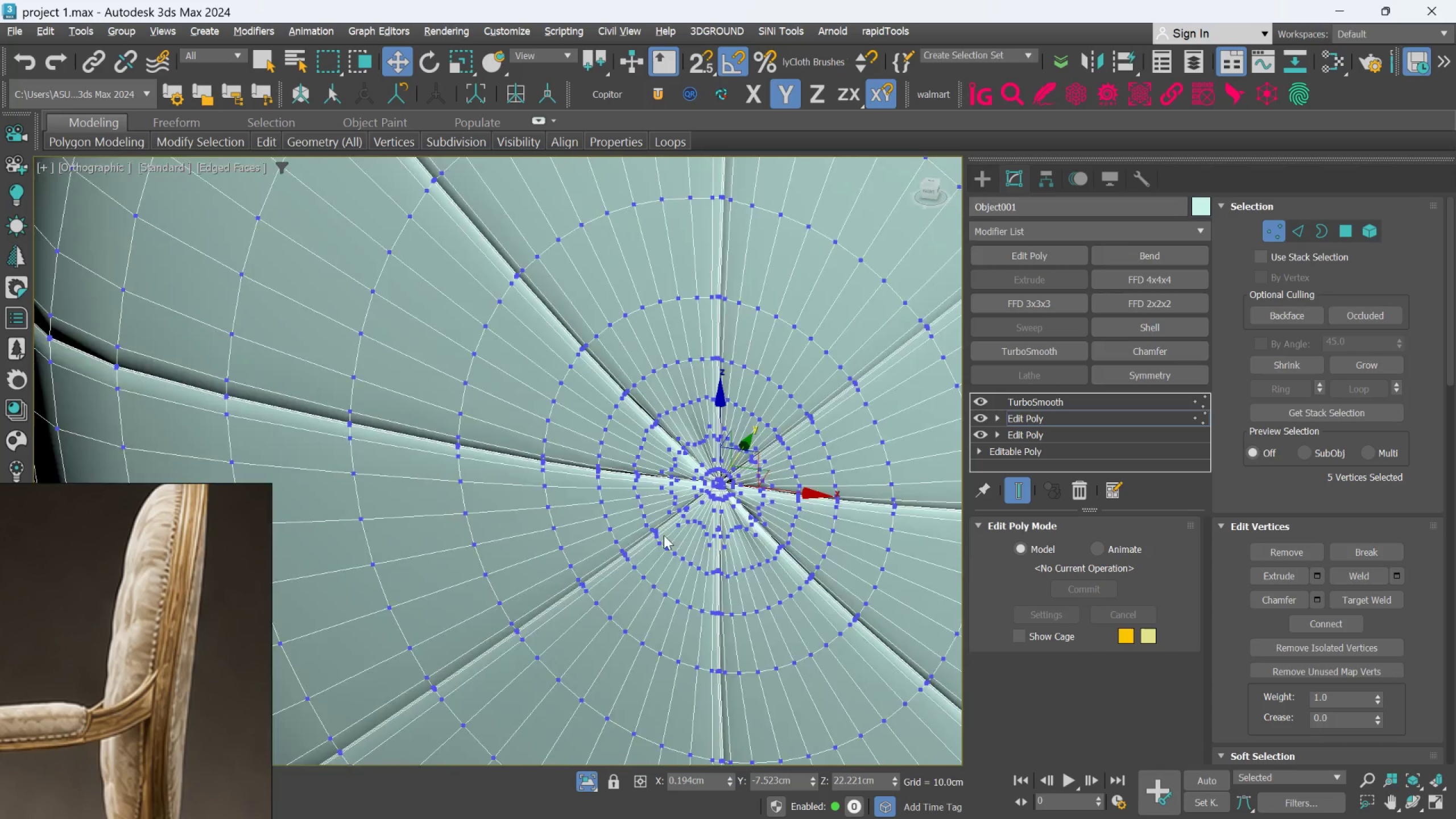 
hold_key(key=AltLeft, duration=0.8)
 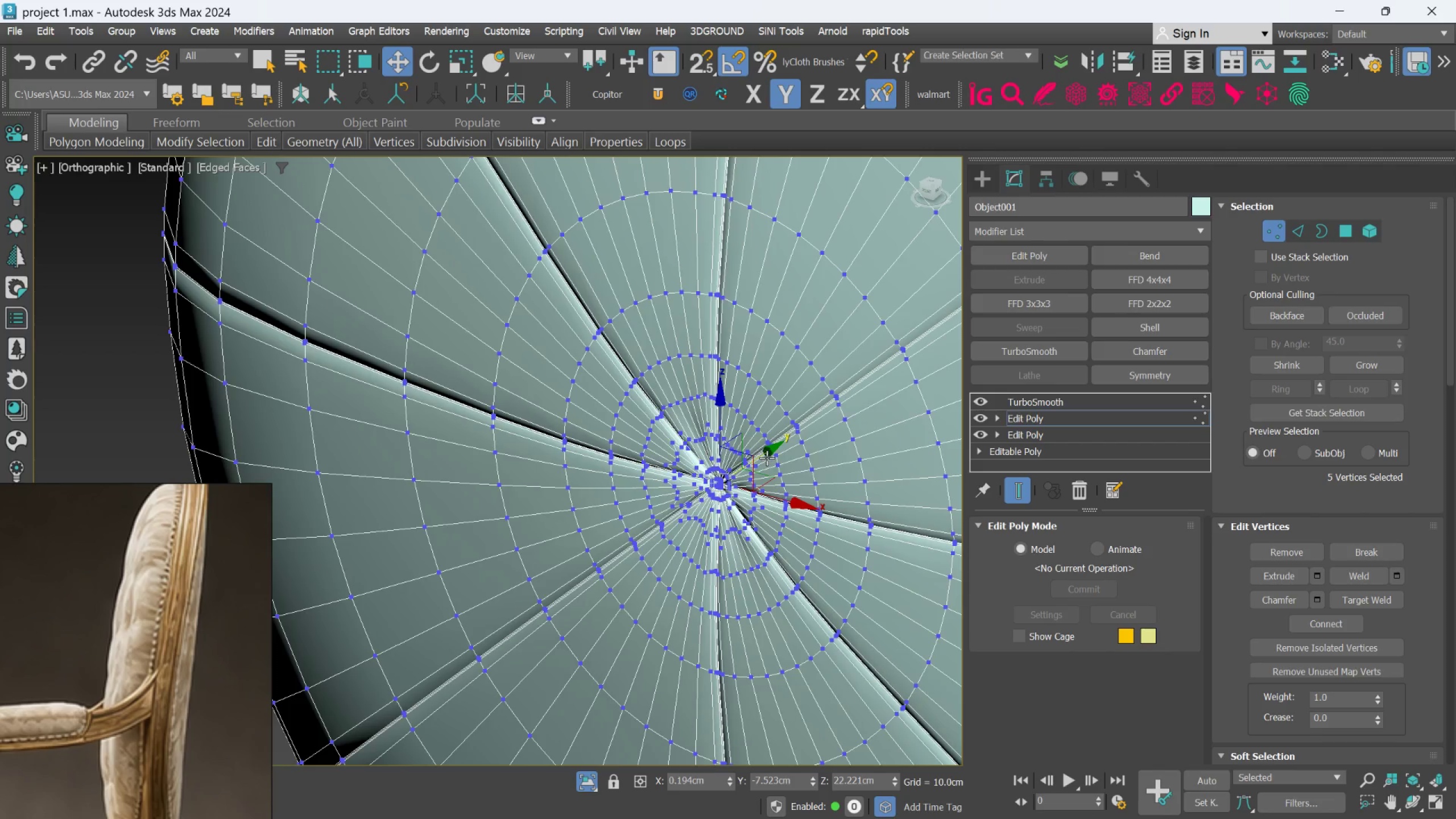 
left_click_drag(start_coordinate=[764, 456], to_coordinate=[779, 449])
 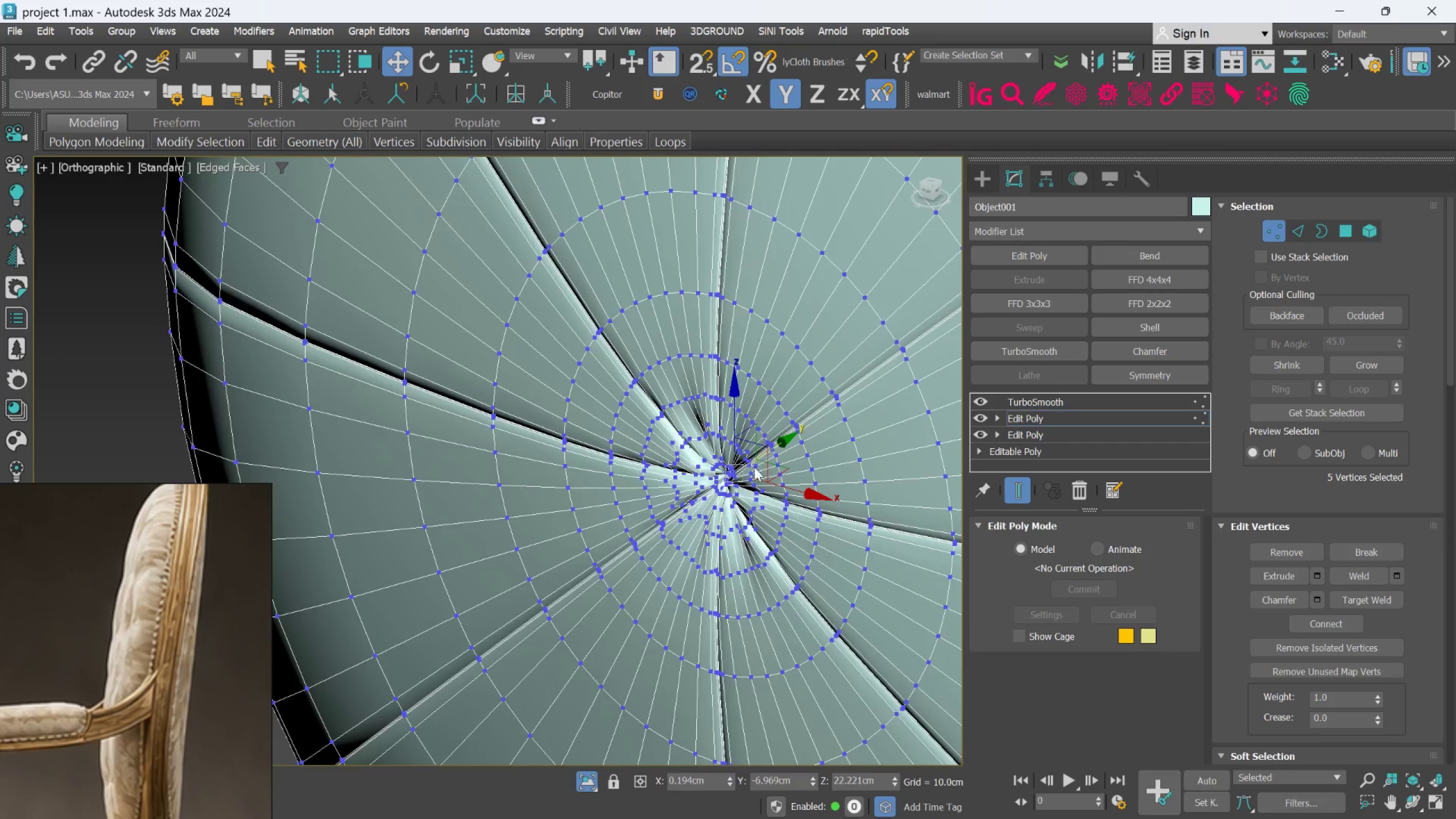 
scroll: coordinate [754, 475], scroll_direction: down, amount: 2.0
 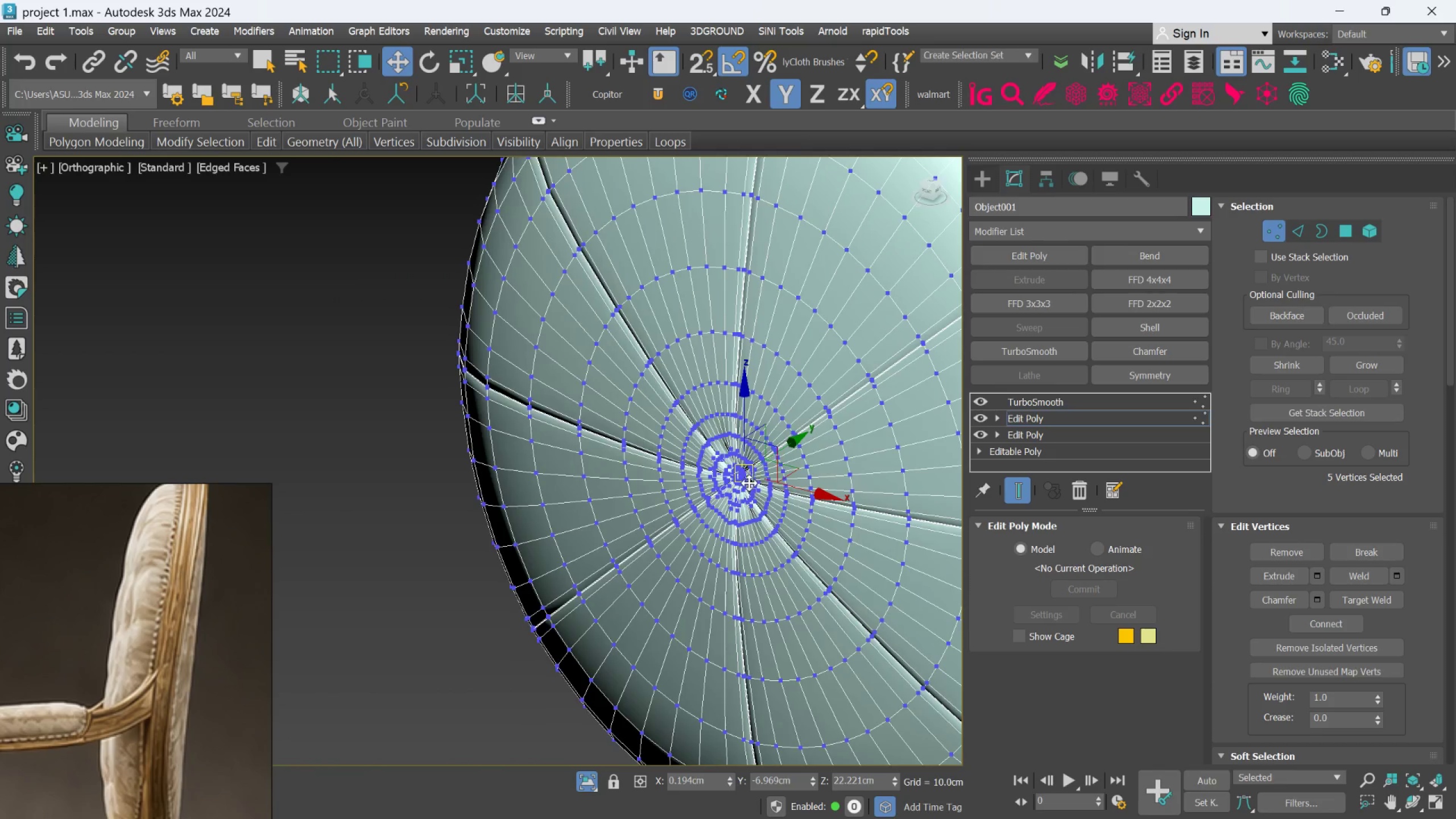 
hold_key(key=AltLeft, duration=0.77)
 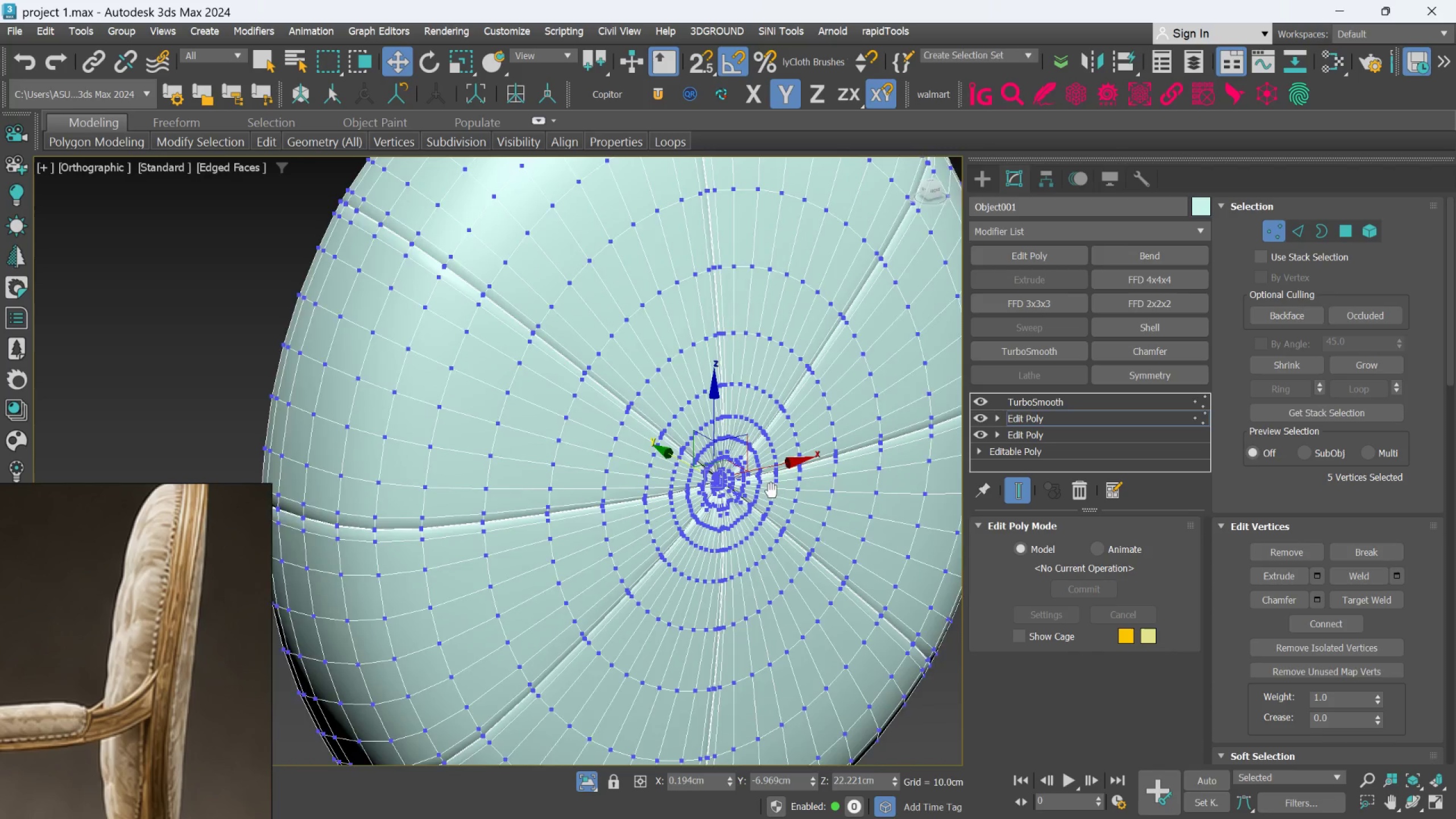 
hold_key(key=AltLeft, duration=0.39)
 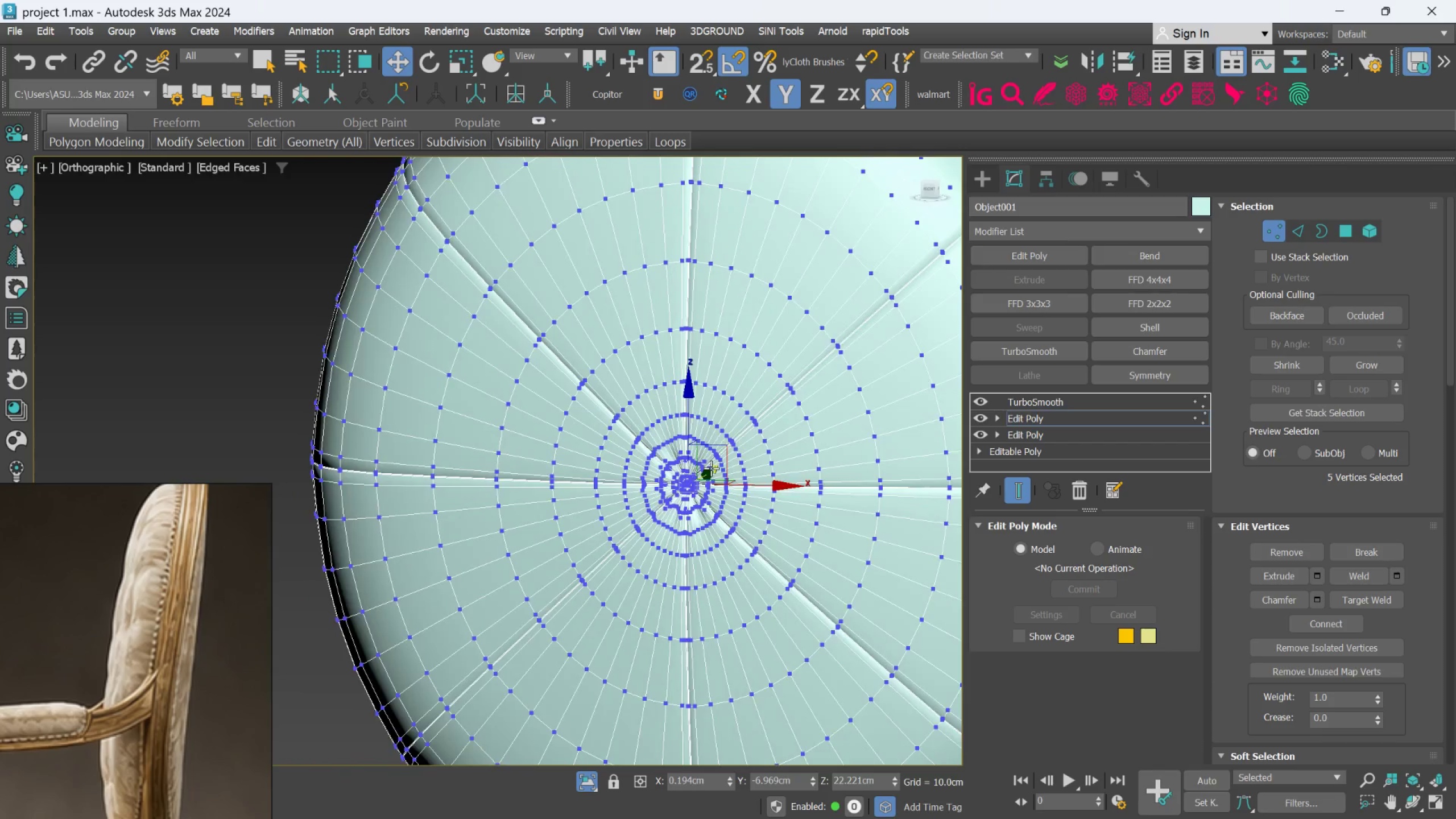 
scroll: coordinate [711, 468], scroll_direction: up, amount: 2.0
 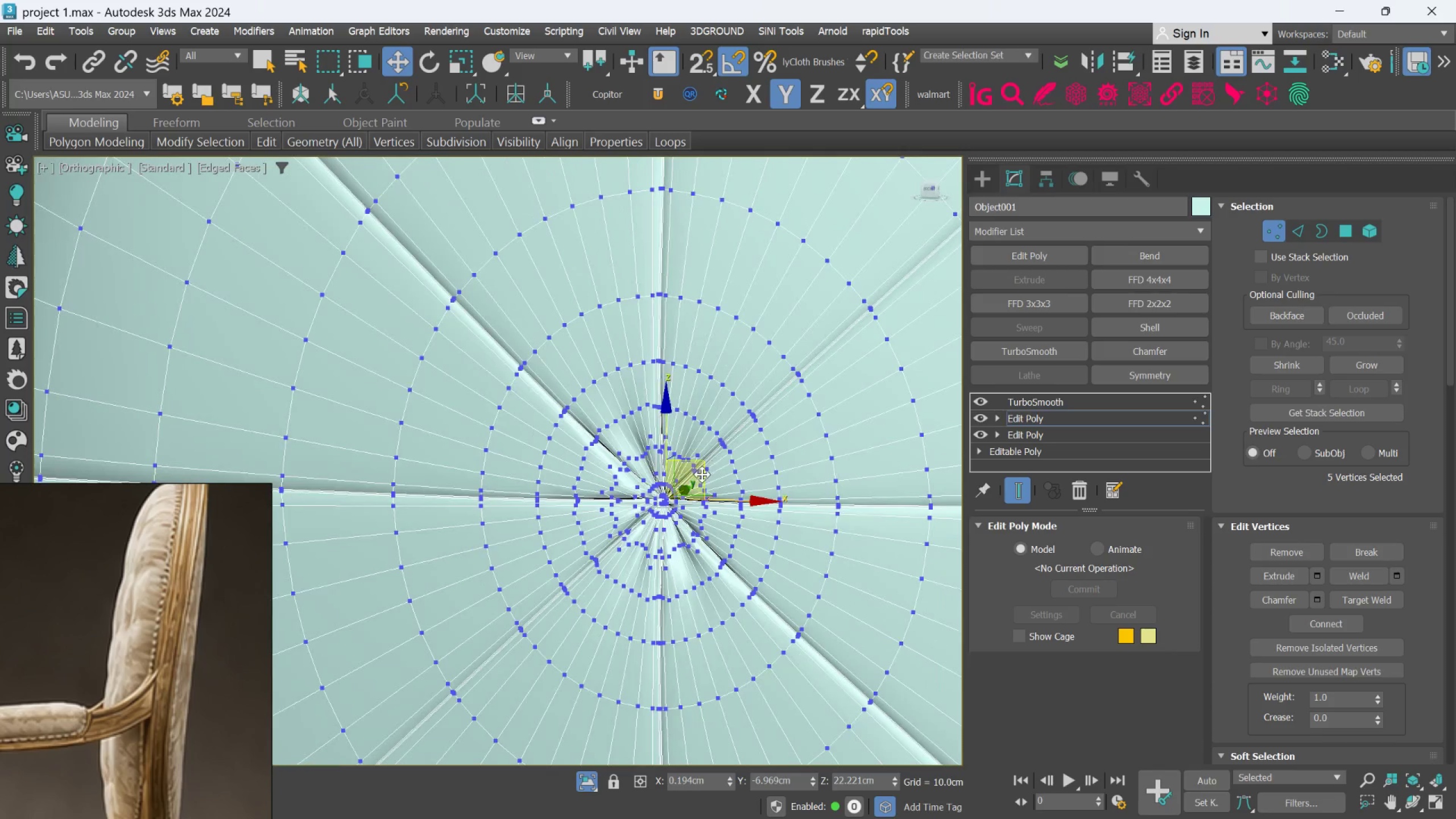 
hold_key(key=AltLeft, duration=1.51)
 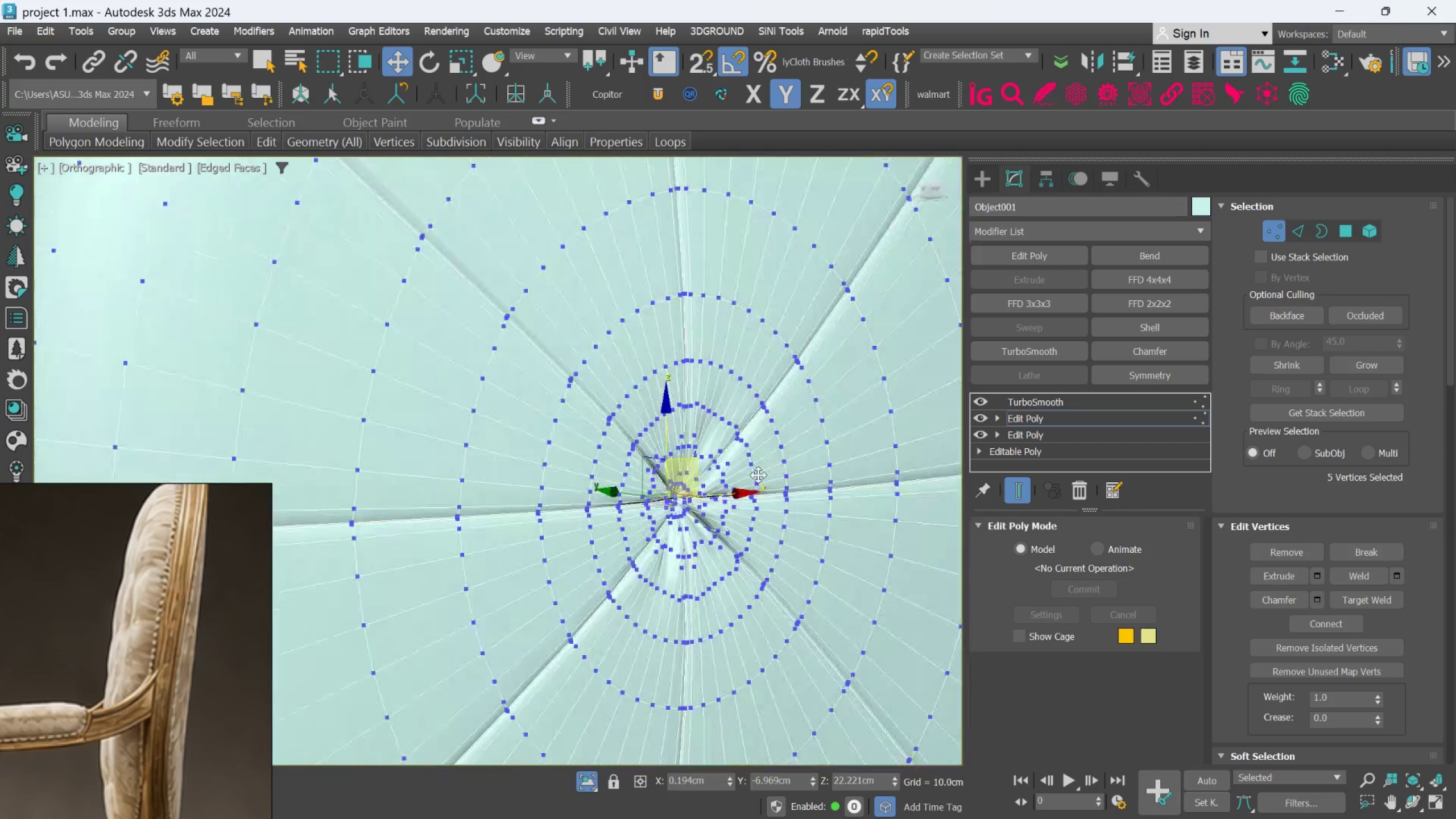 
key(Alt+AltLeft)
 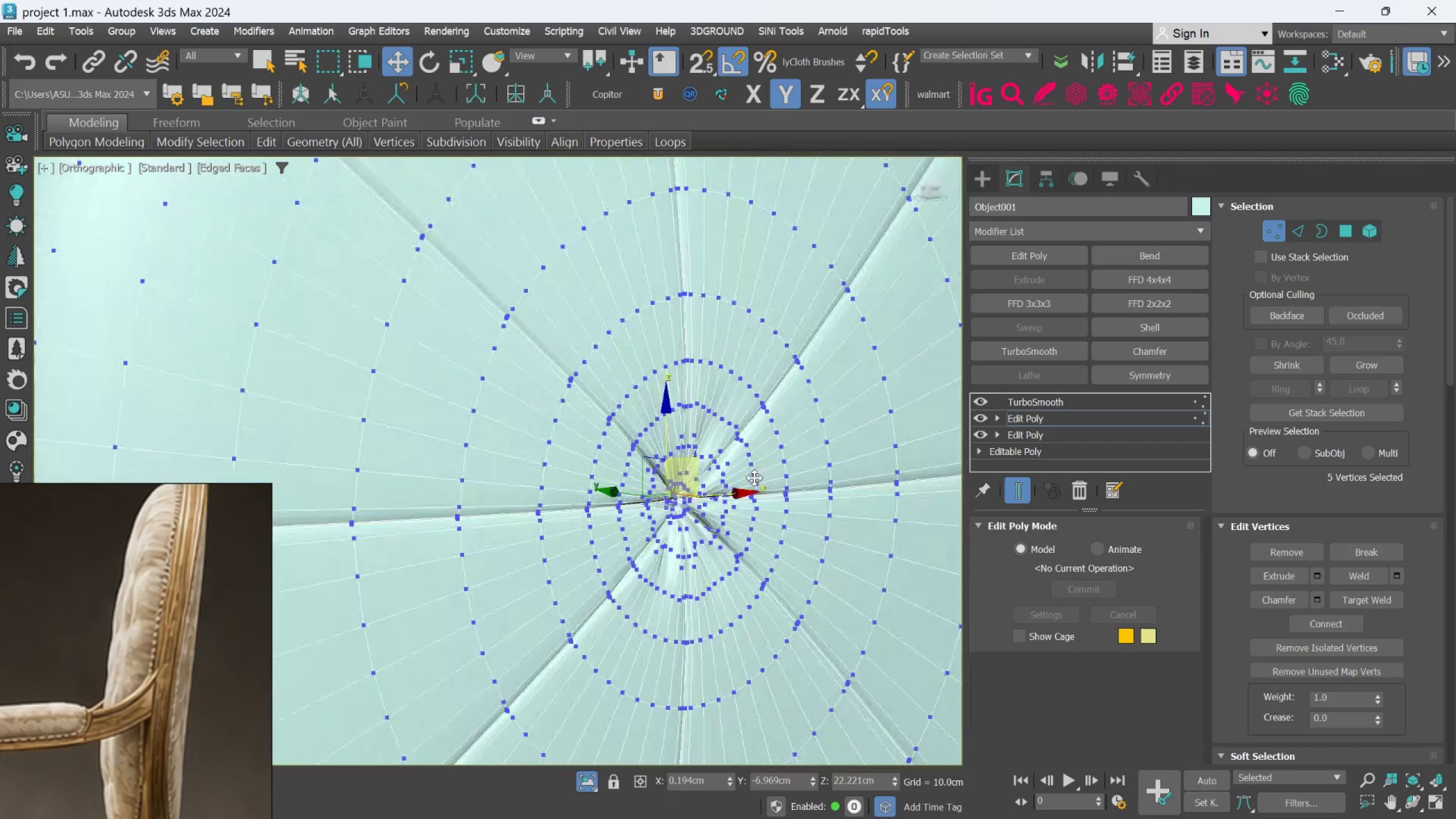 
key(Alt+AltLeft)
 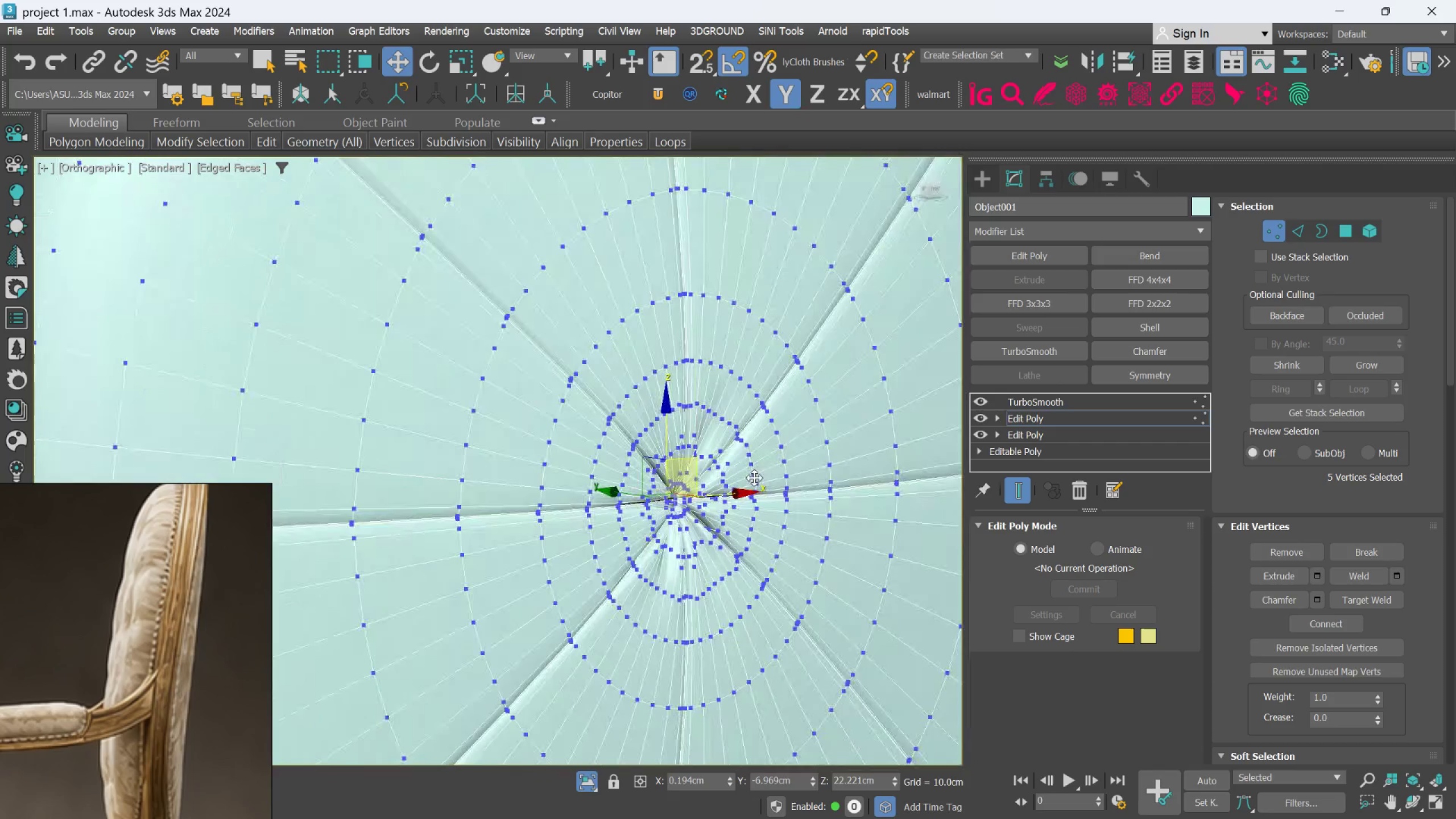 
key(Alt+AltLeft)
 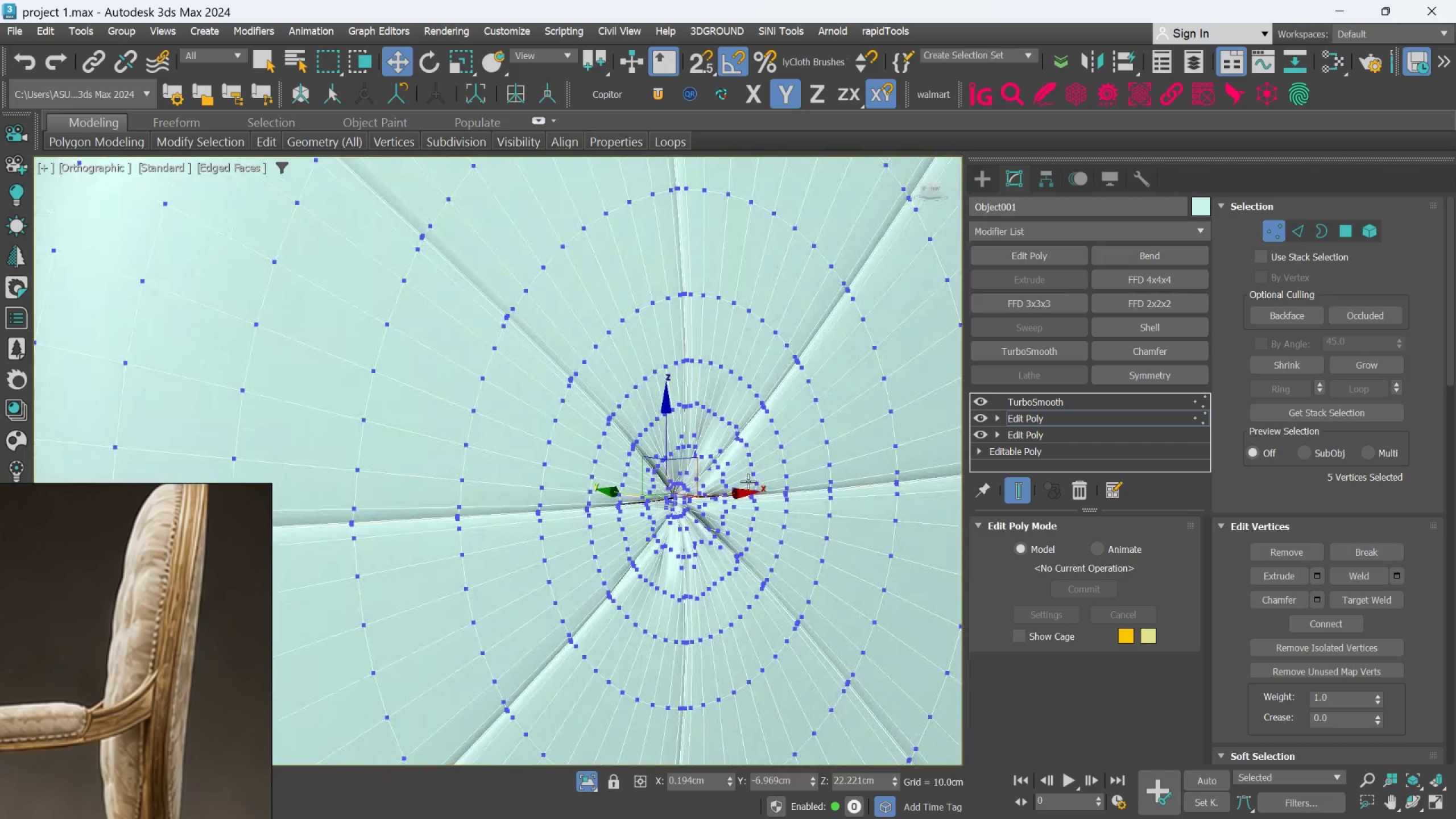 
key(Alt+AltLeft)
 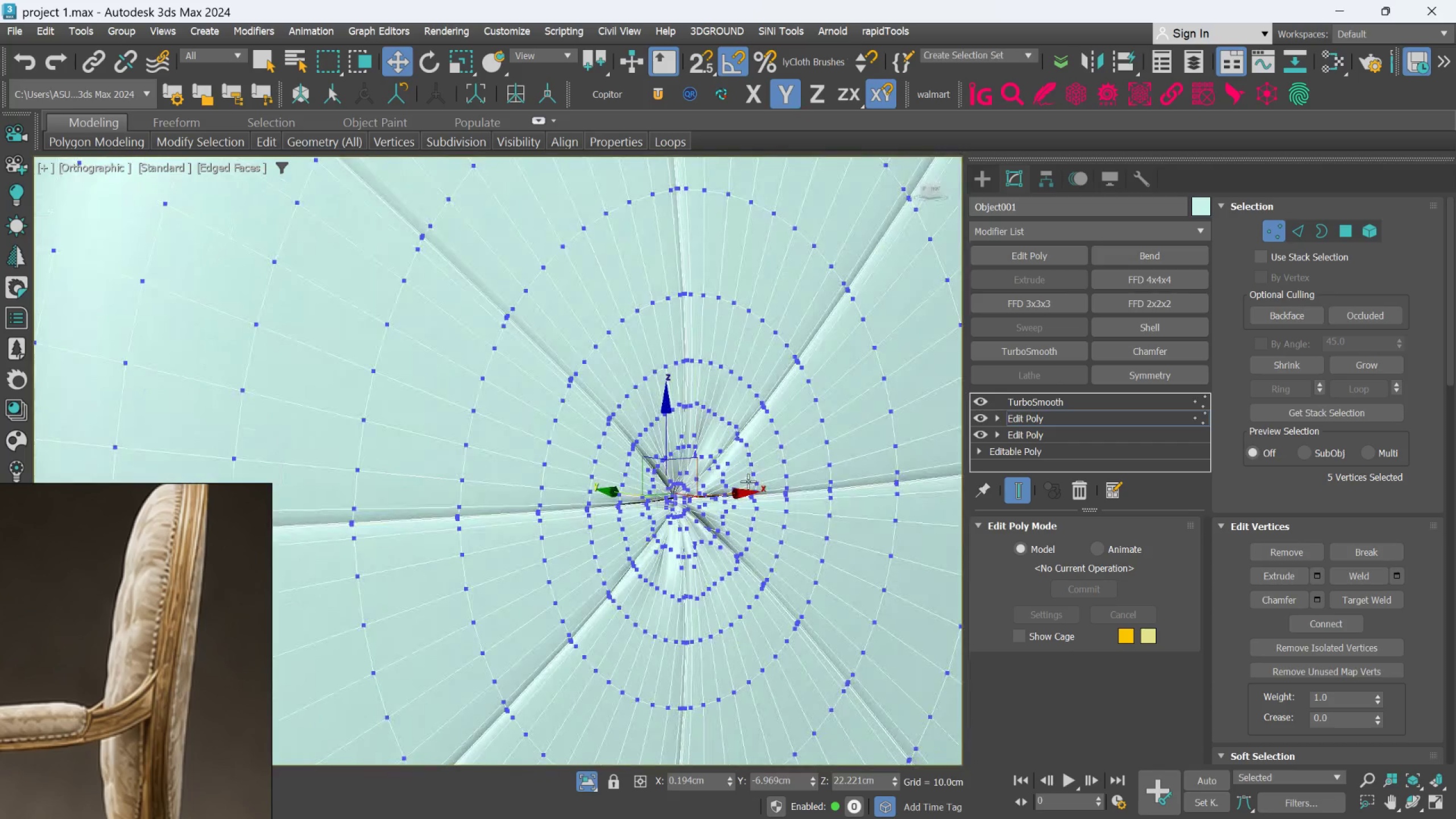 
scroll: coordinate [729, 495], scroll_direction: down, amount: 1.0
 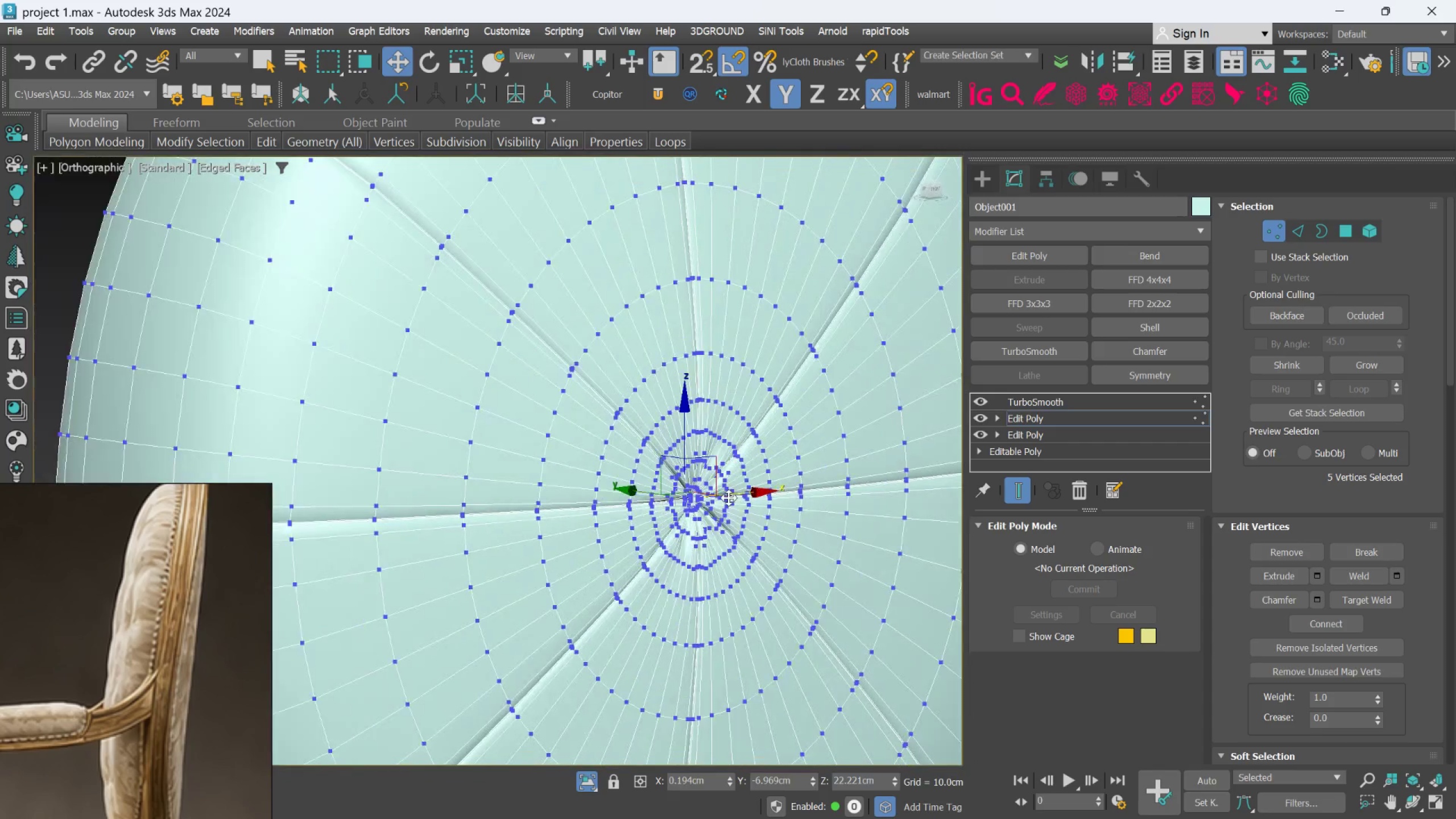 
key(Alt+AltLeft)
 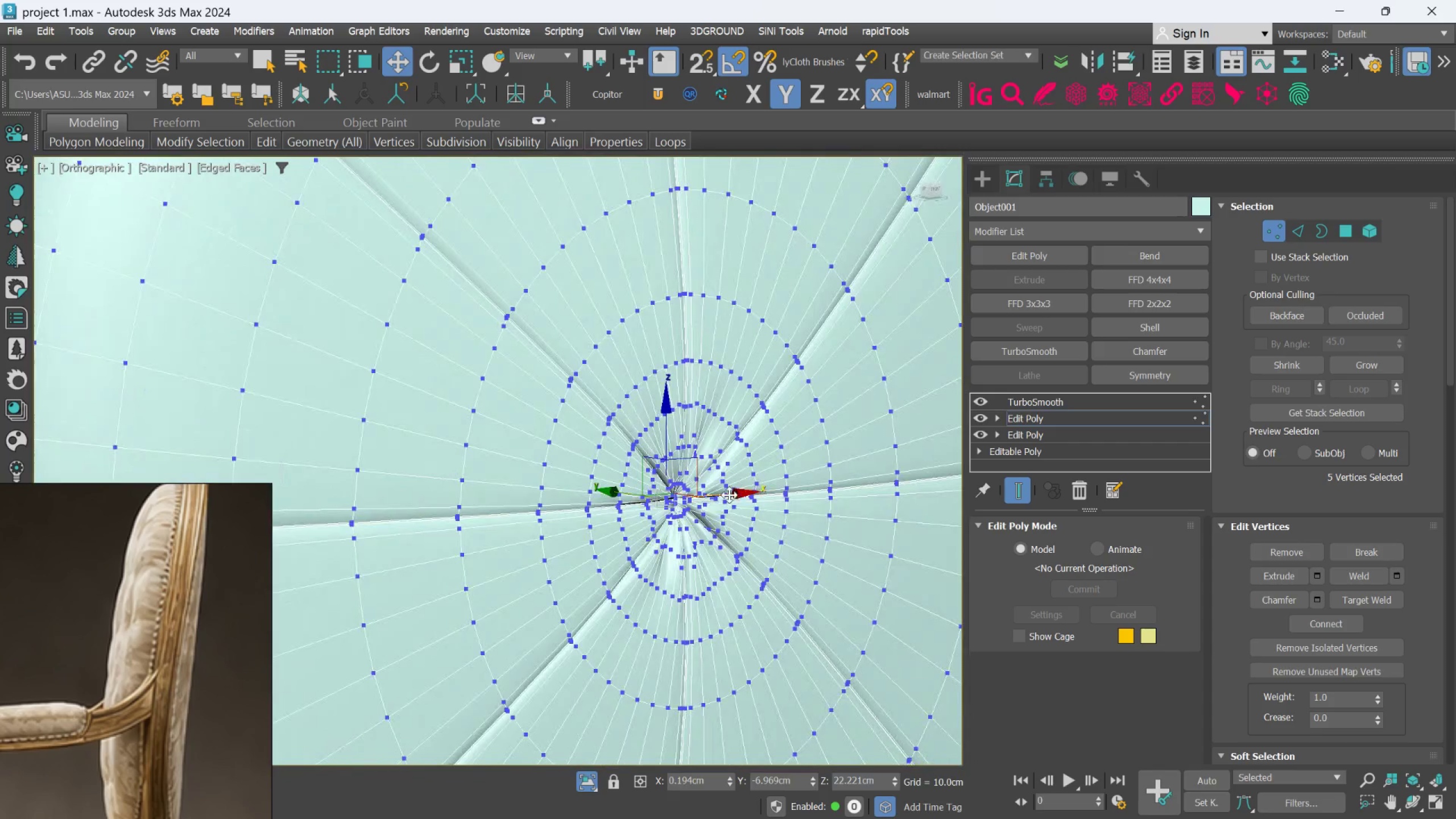 
key(Alt+AltLeft)
 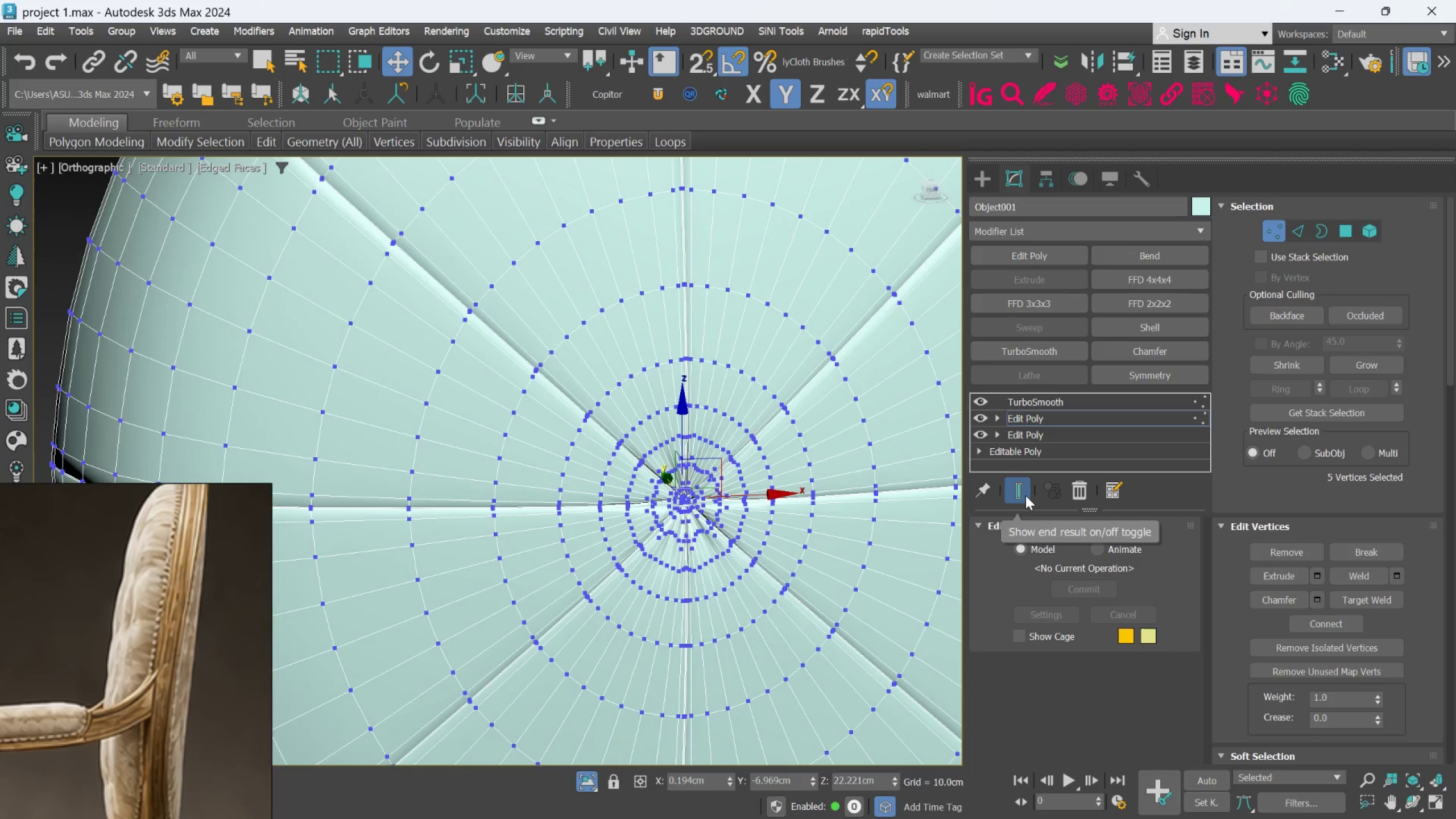 
left_click([1024, 492])
 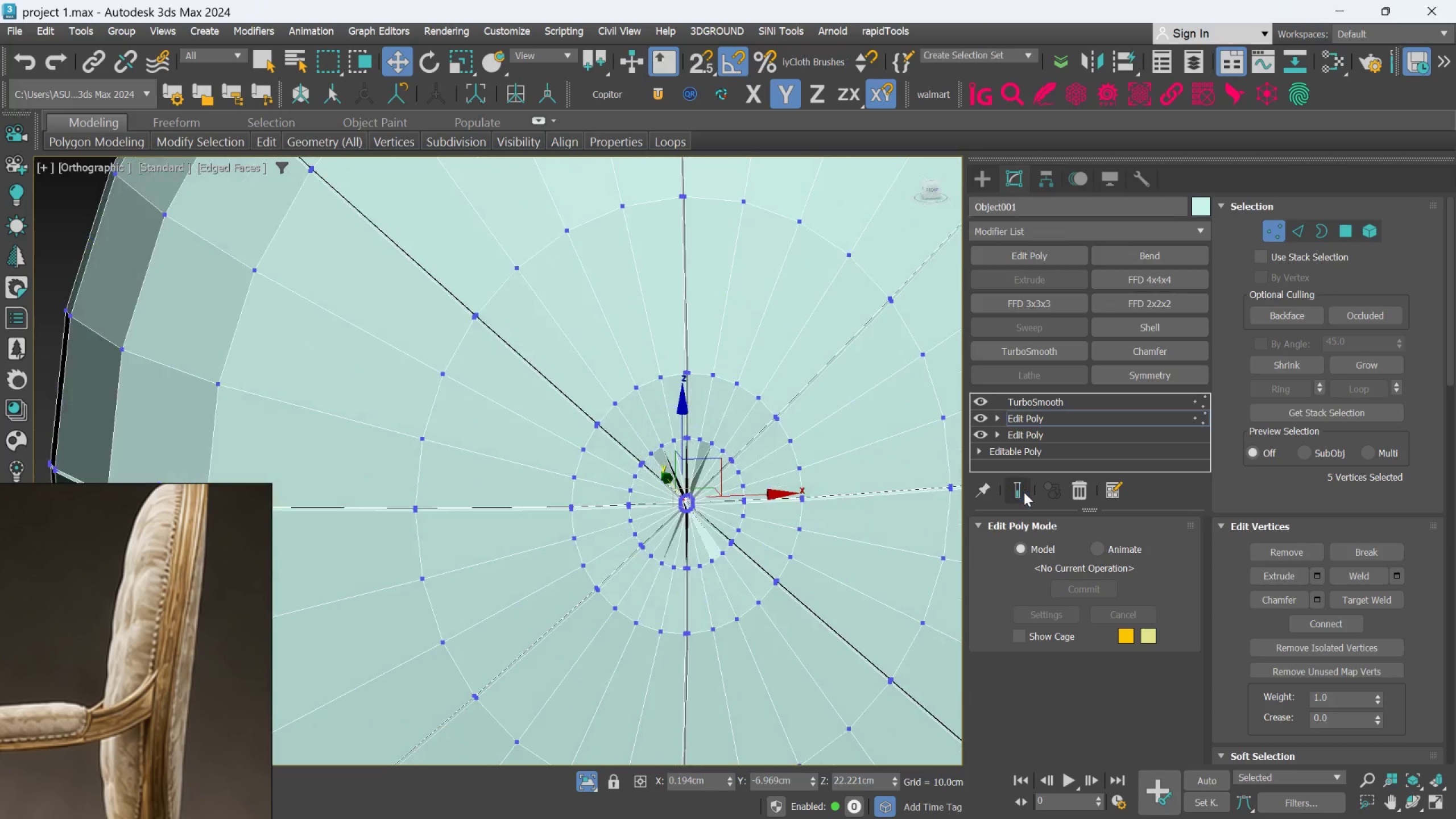 
key(Control+Z)
 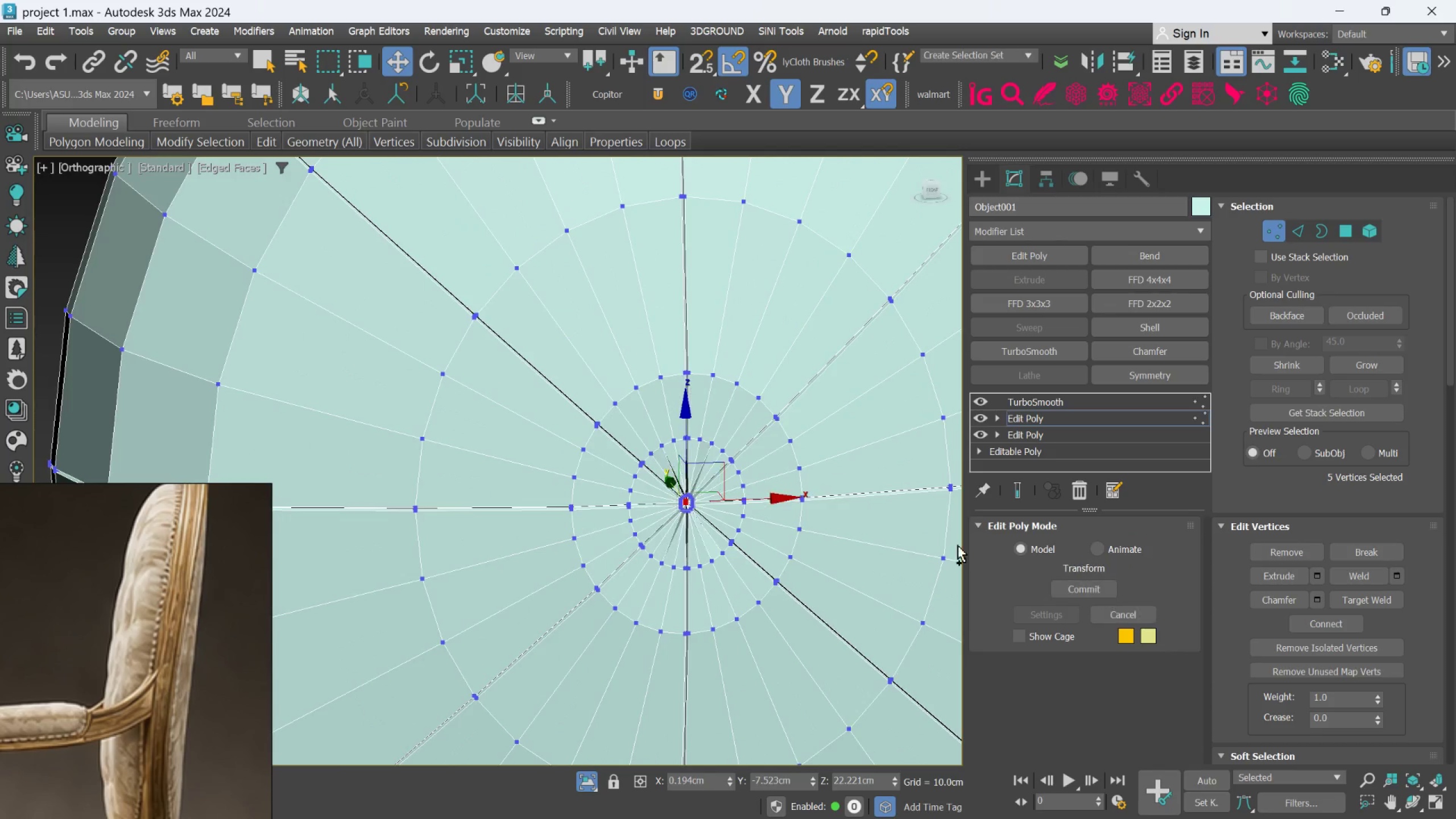 
key(Control+Z)
 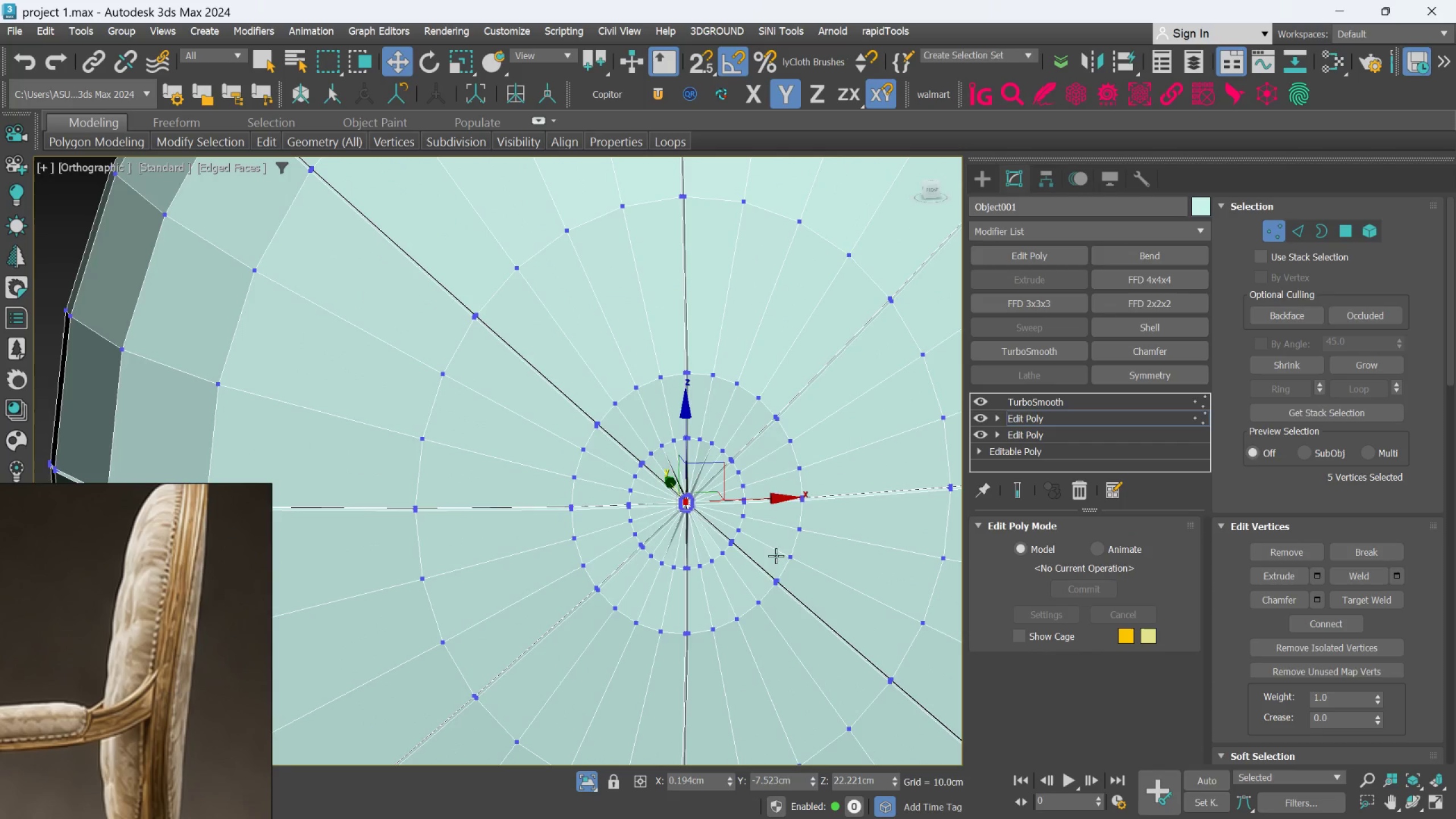 
key(Control+Z)
 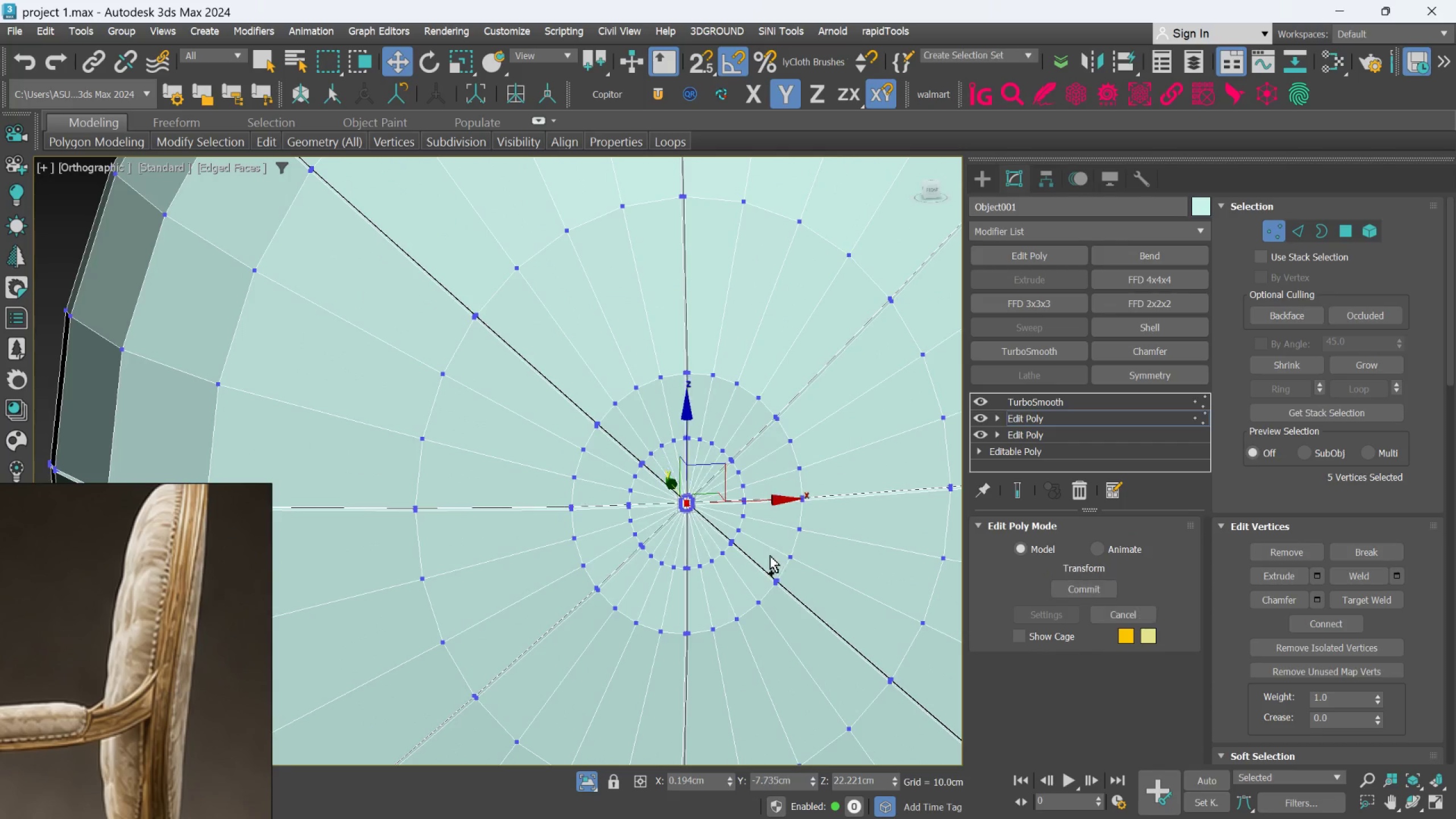 
key(Control+Z)
 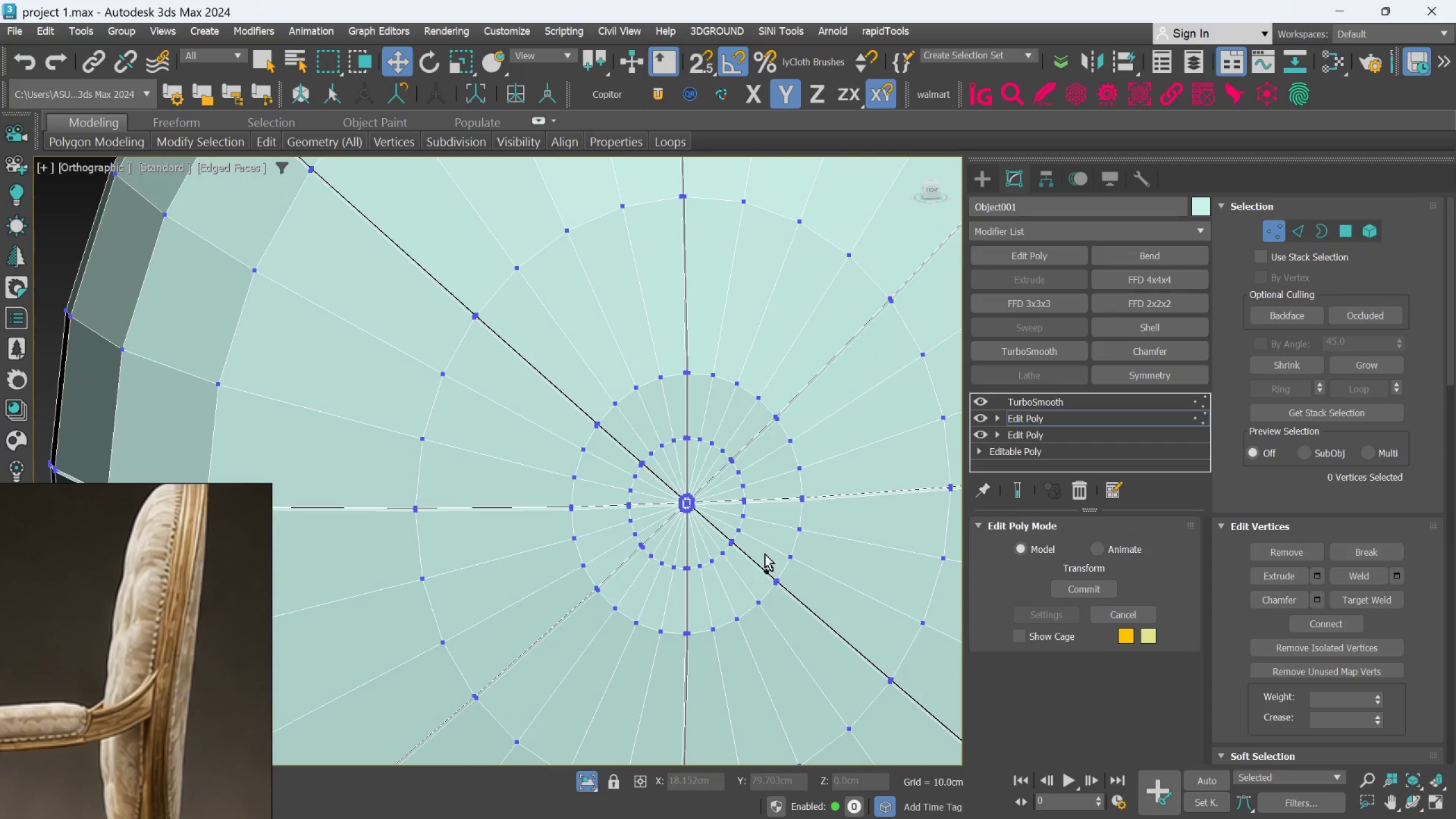 
key(Control+Z)
 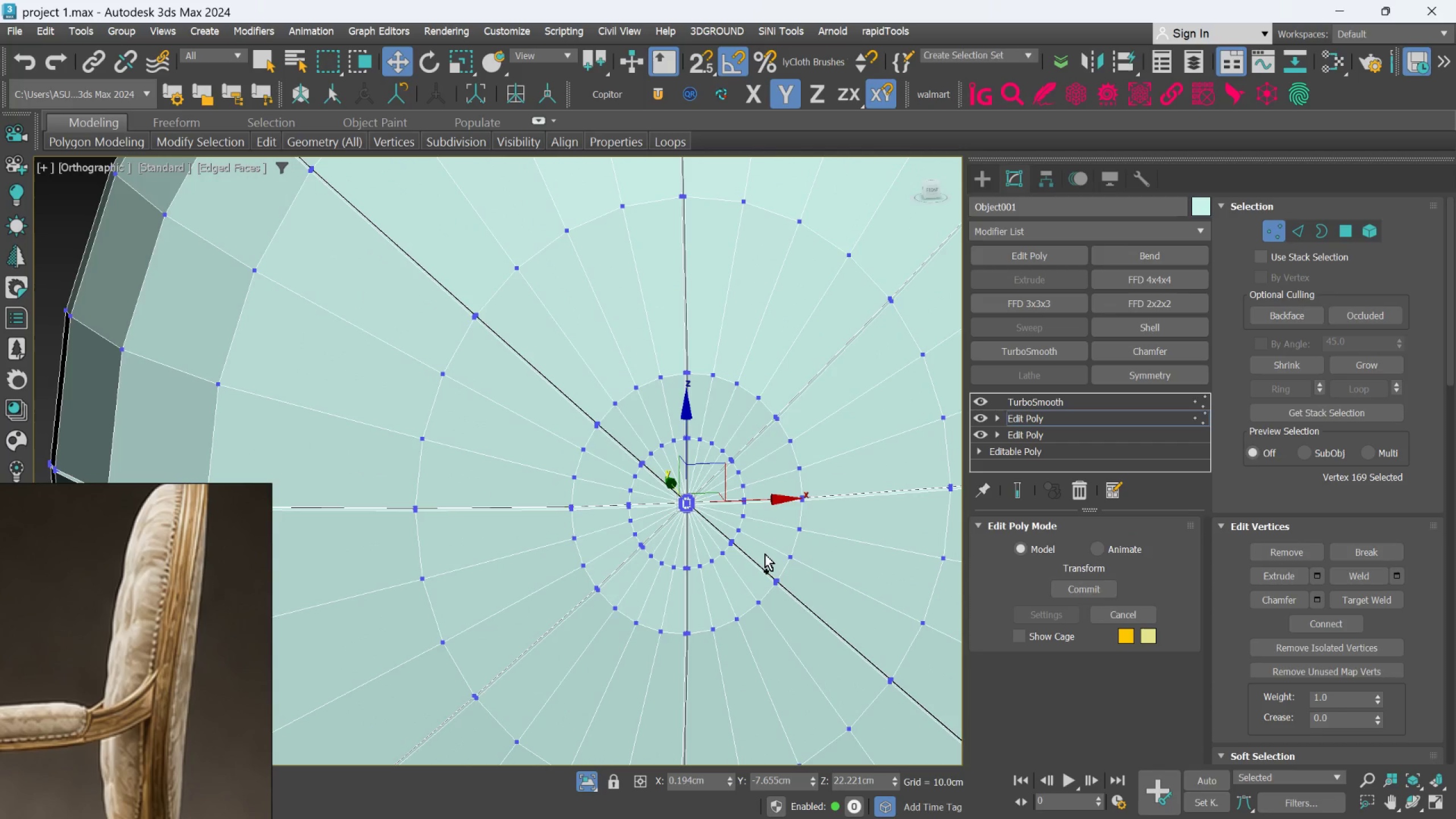 
key(Control+Z)
 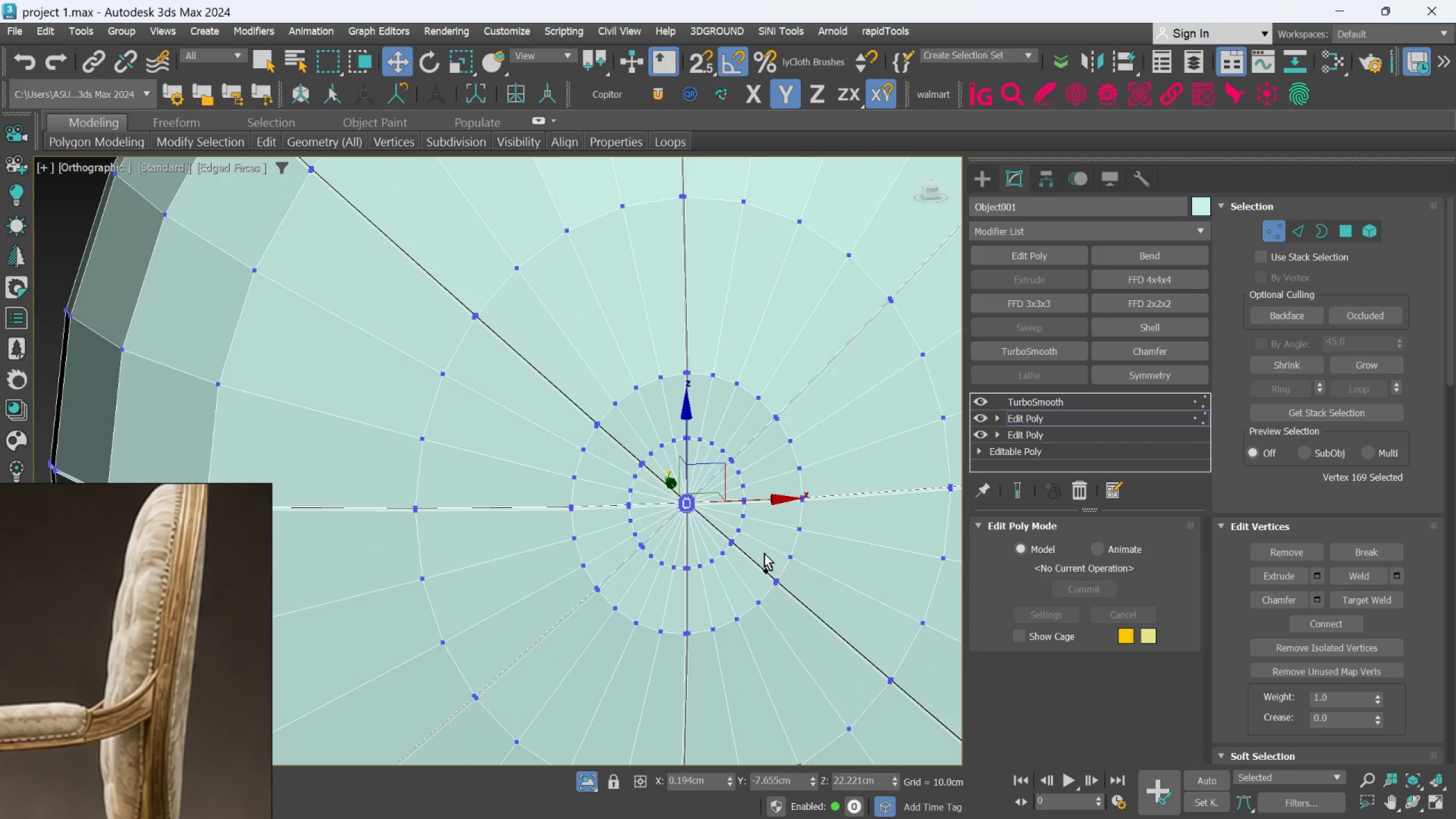 
key(Control+Z)
 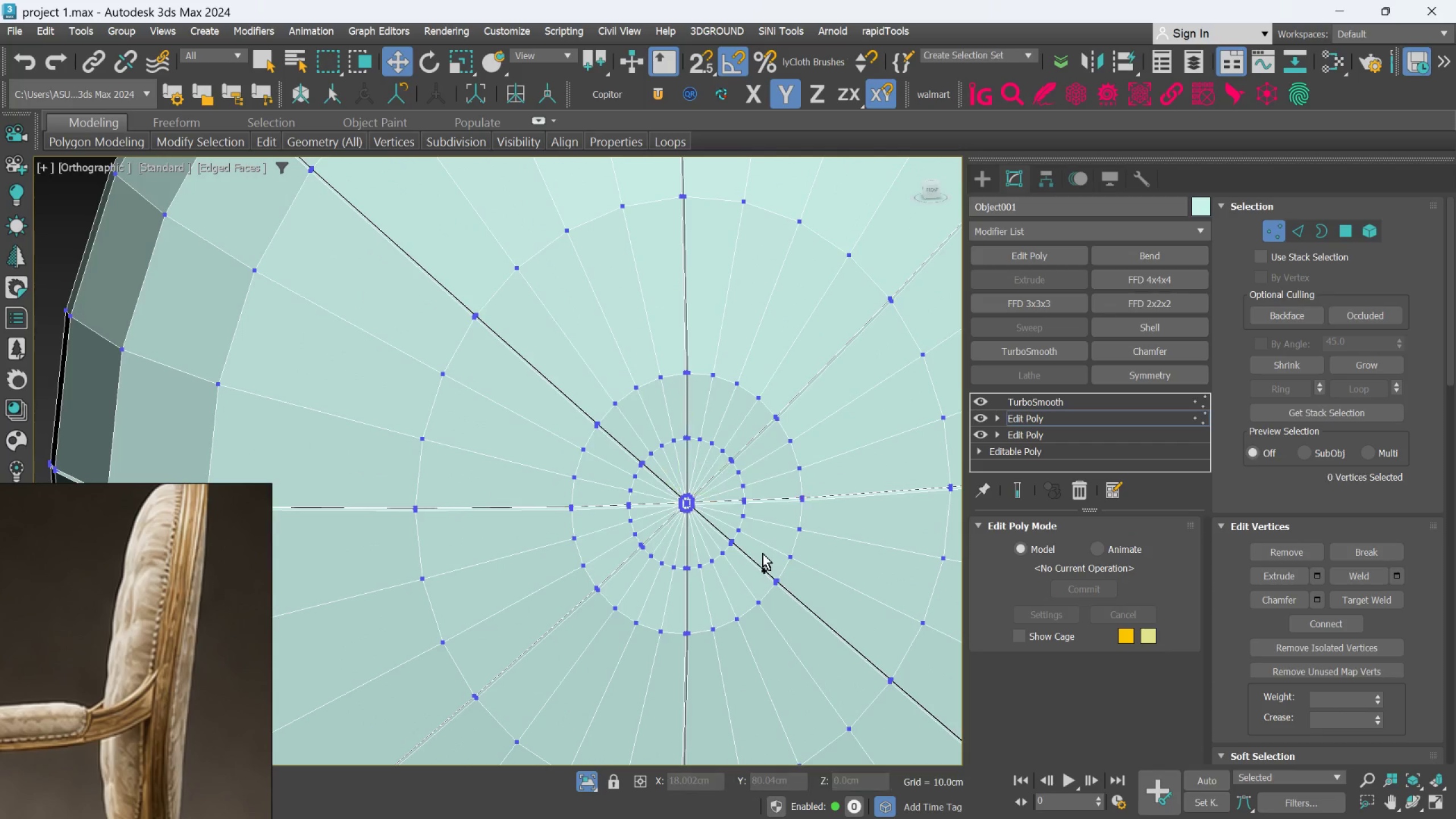 
key(Control+Z)
 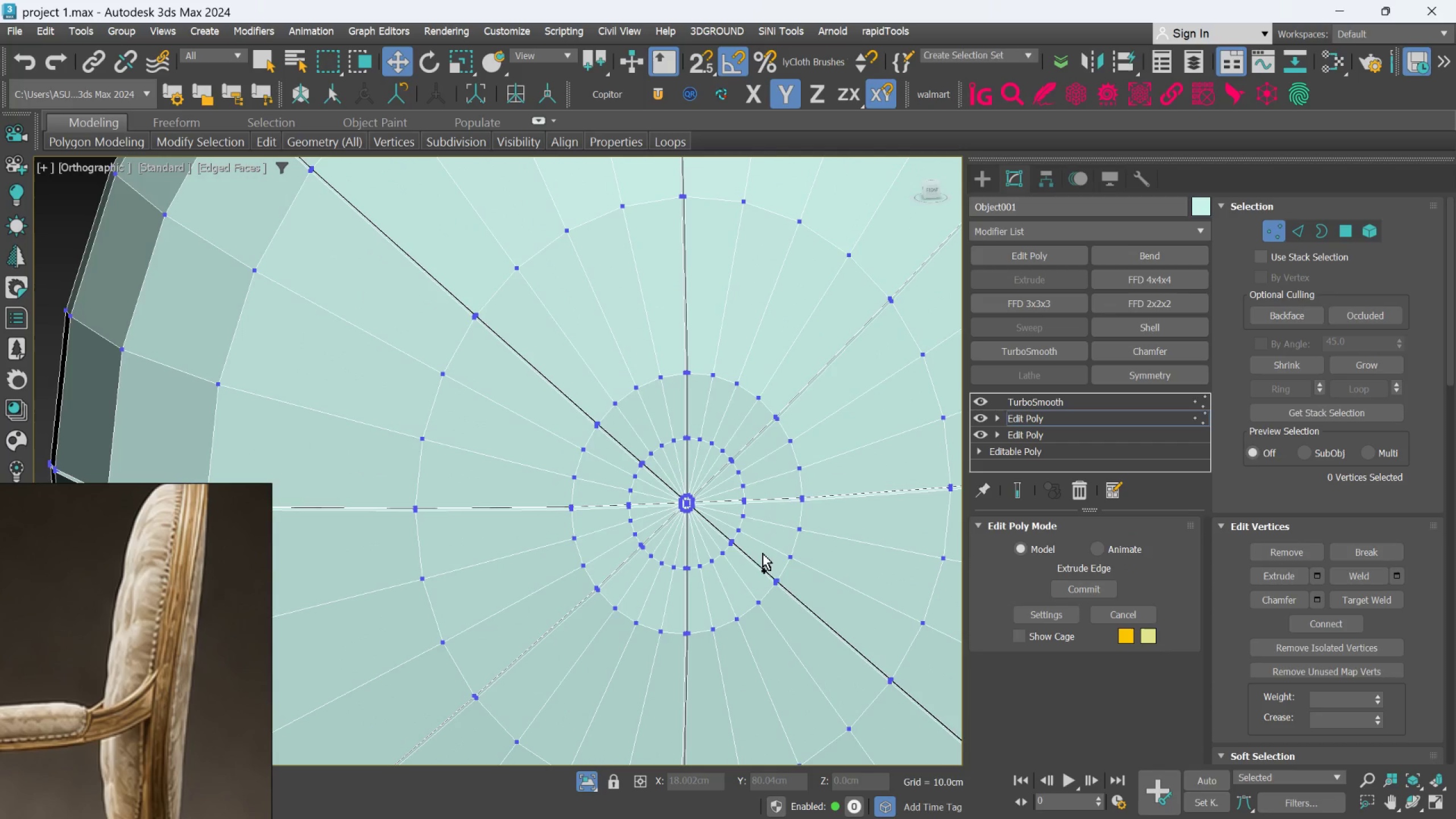 
key(Control+Z)
 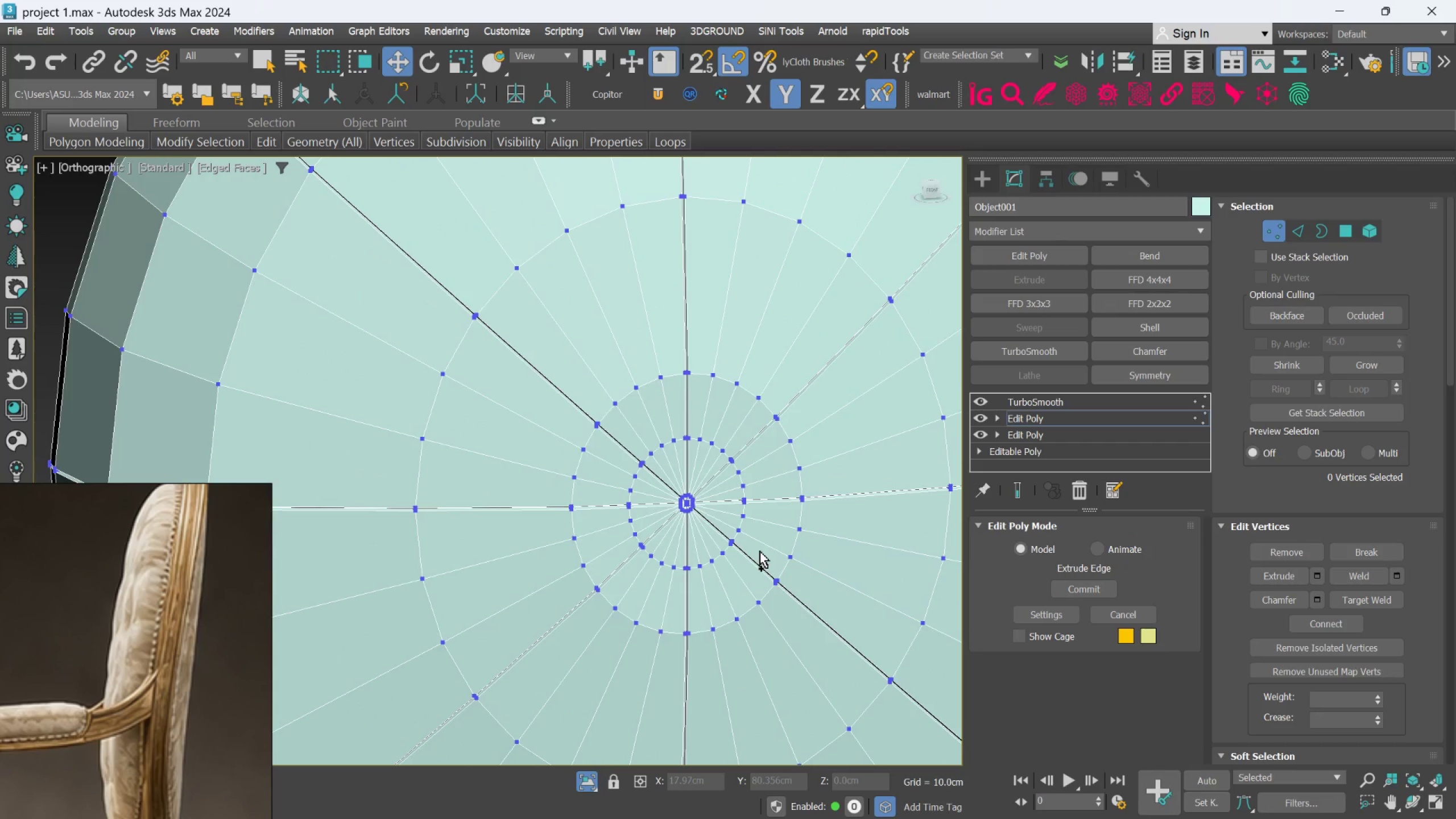 
key(Control+Z)
 